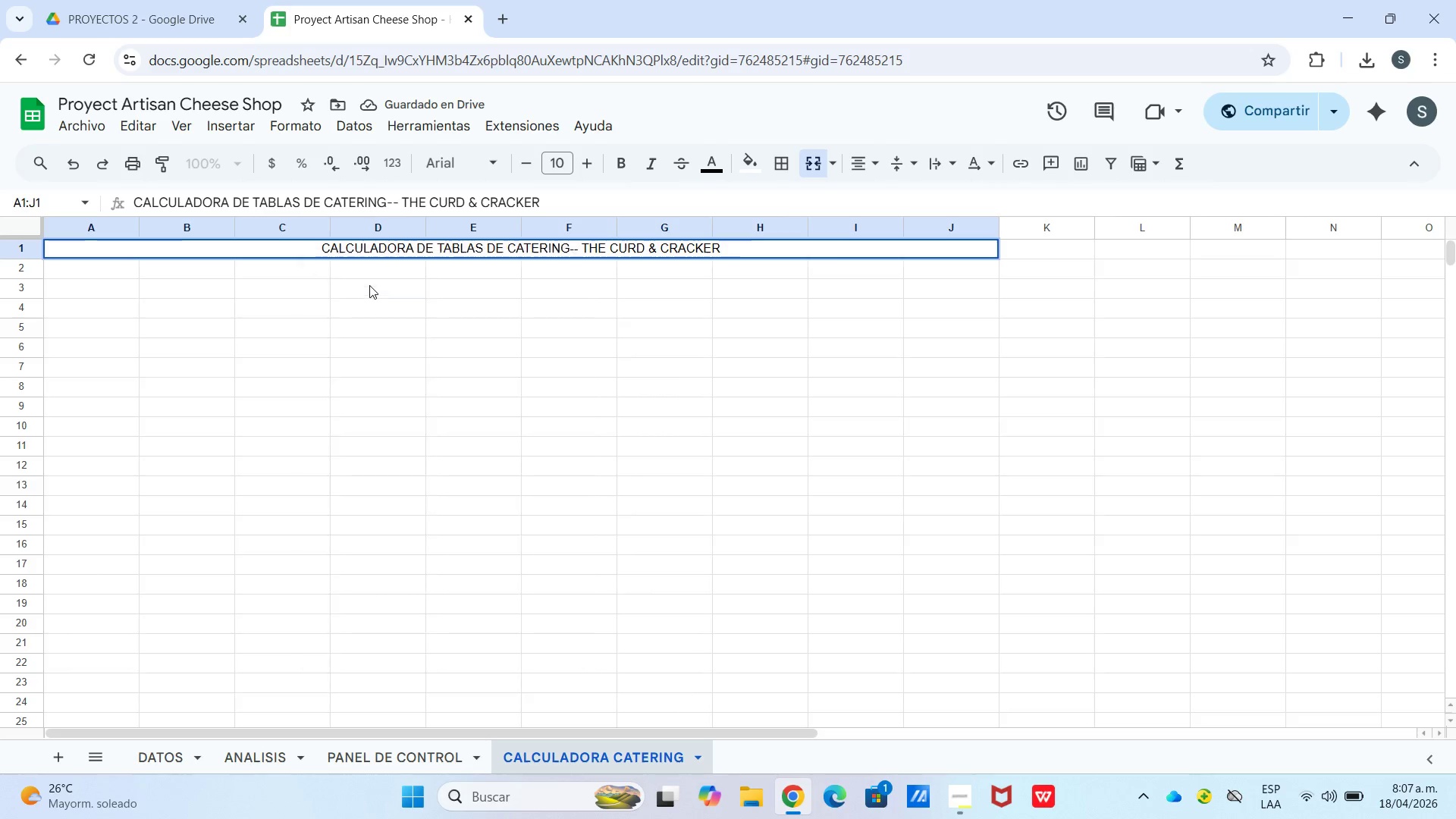 
left_click([528, 518])
 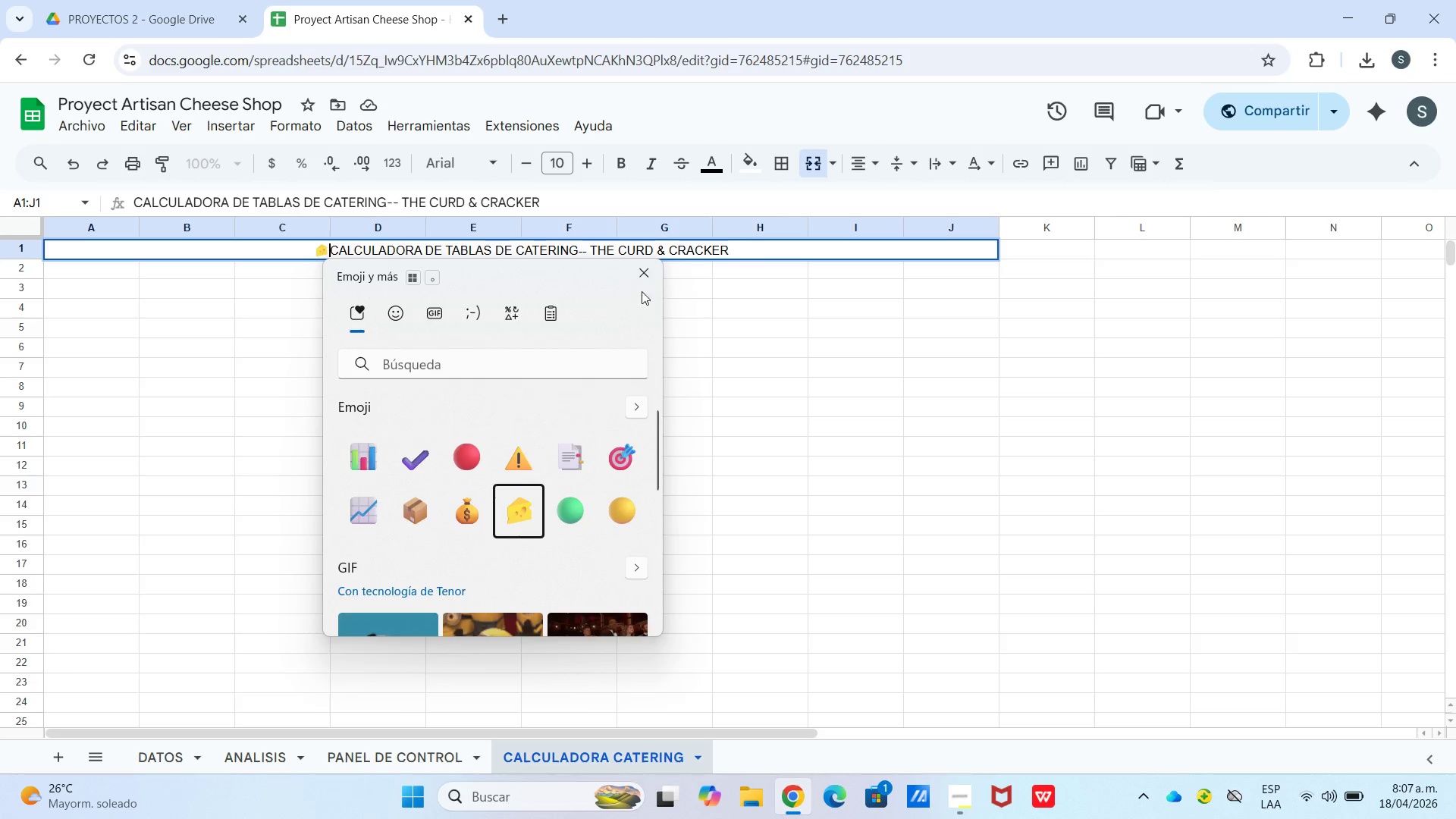 
left_click([642, 278])
 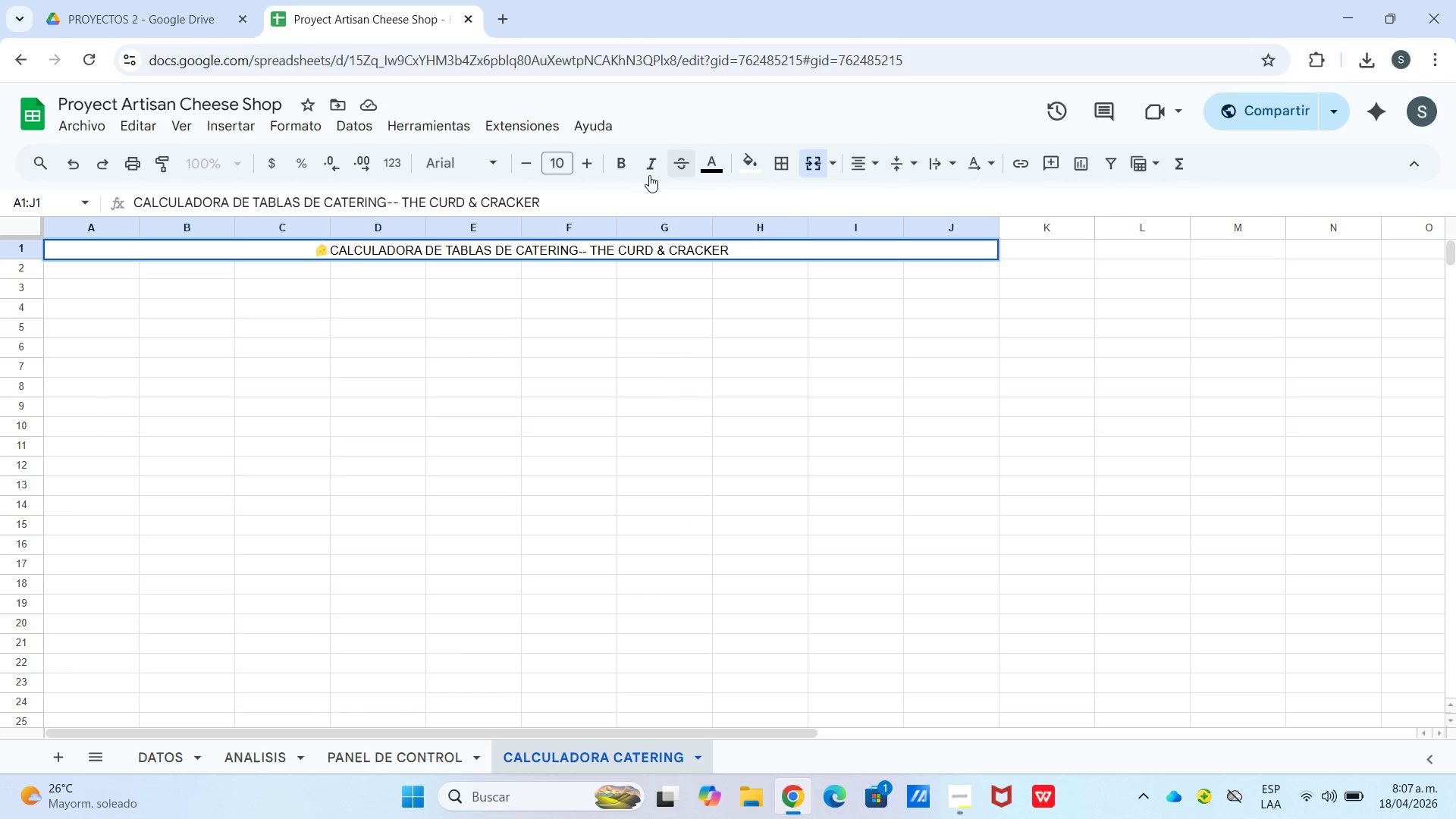 
left_click([623, 170])
 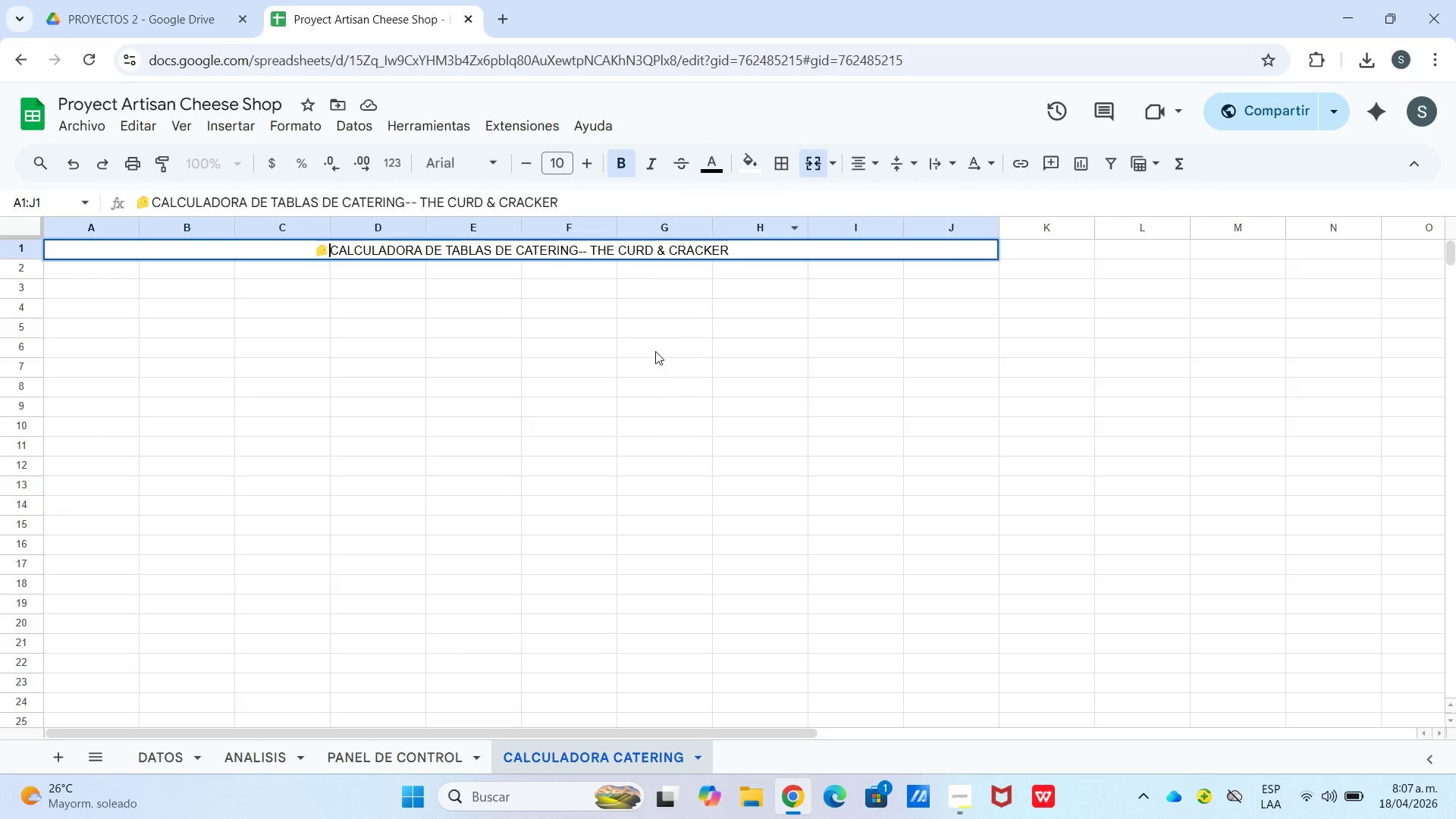 
double_click([692, 247])
 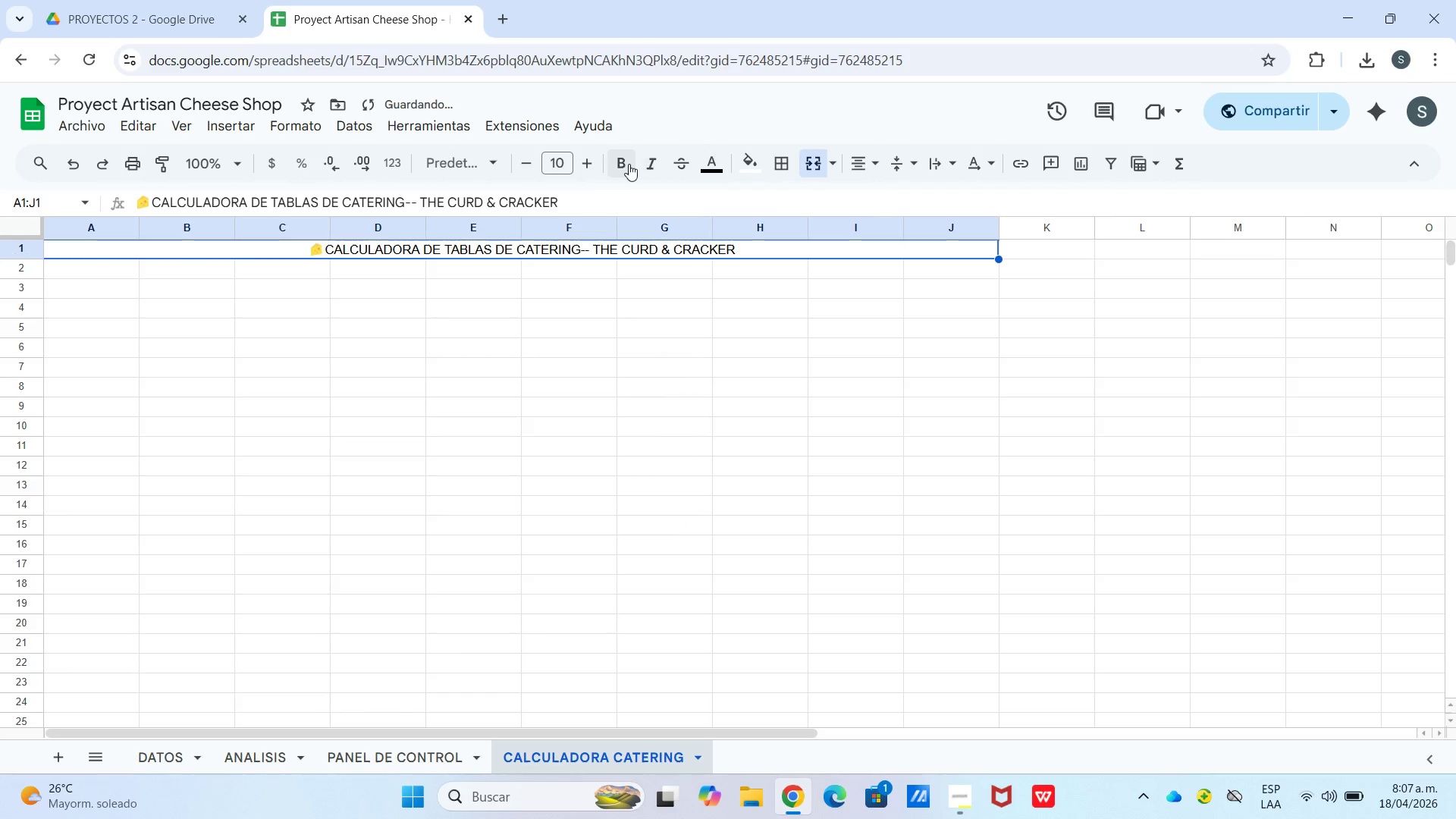 
left_click([626, 164])
 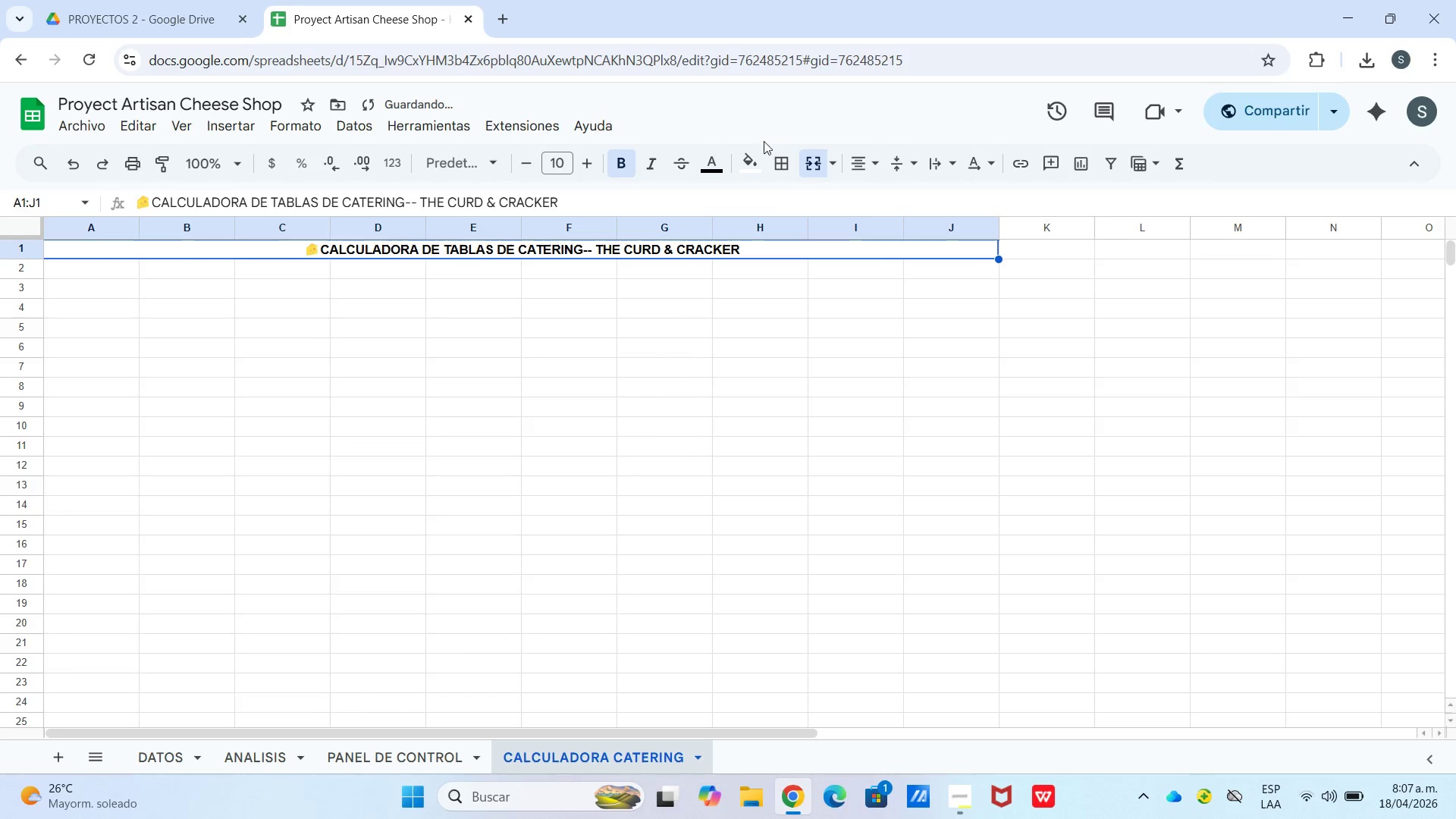 
left_click([731, 166])
 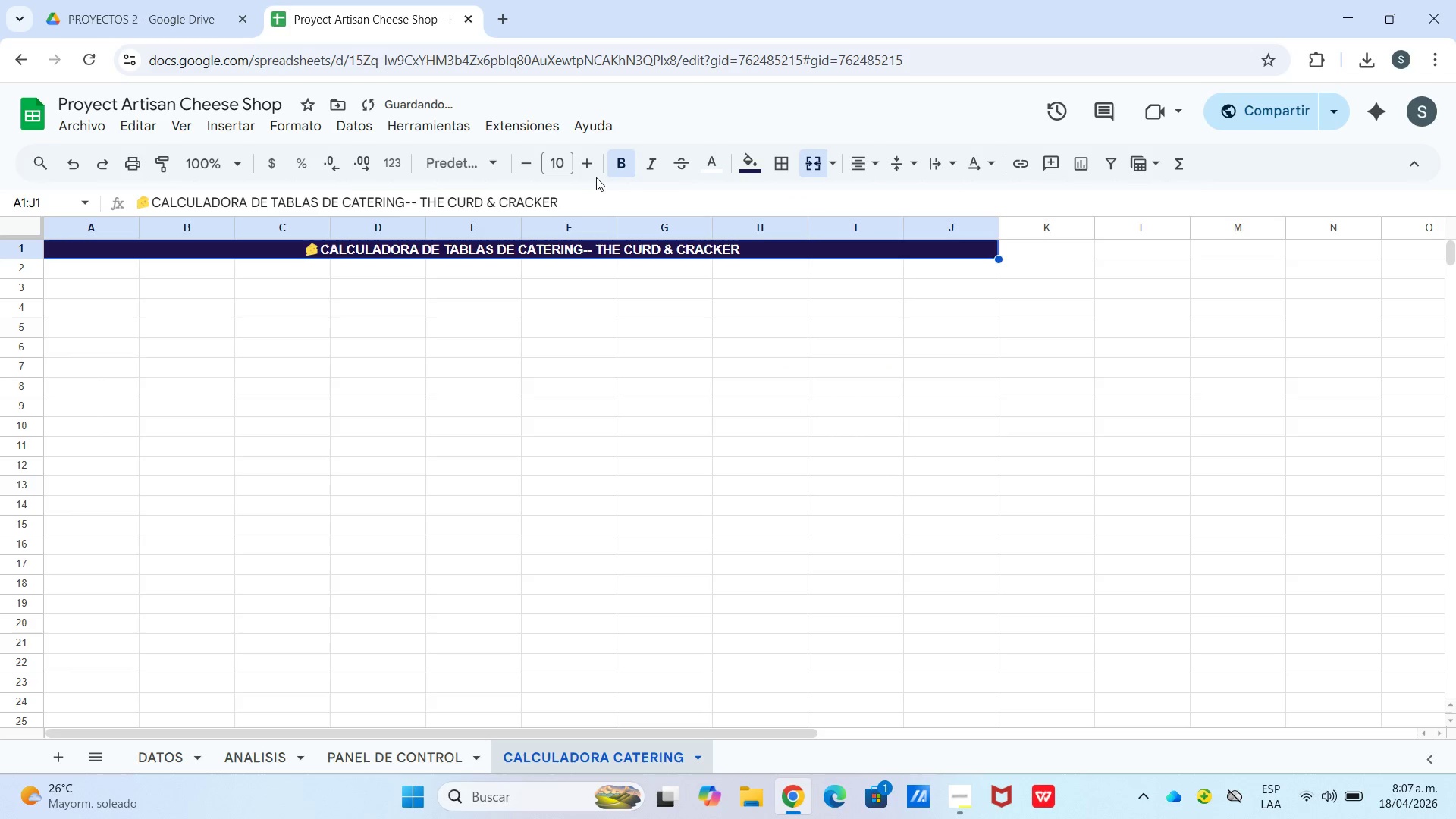 
wait(5.75)
 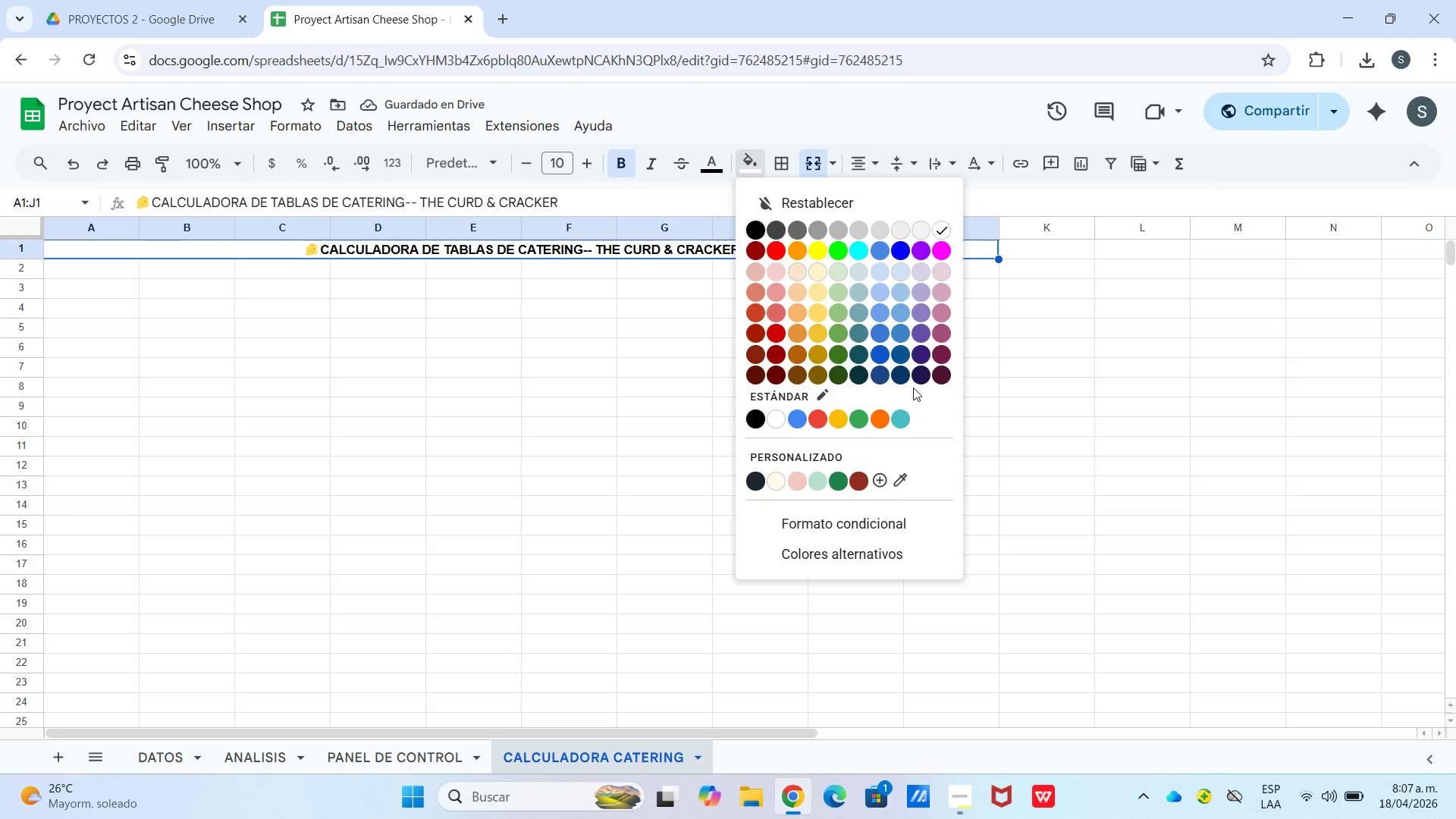 
left_click([599, 167])
 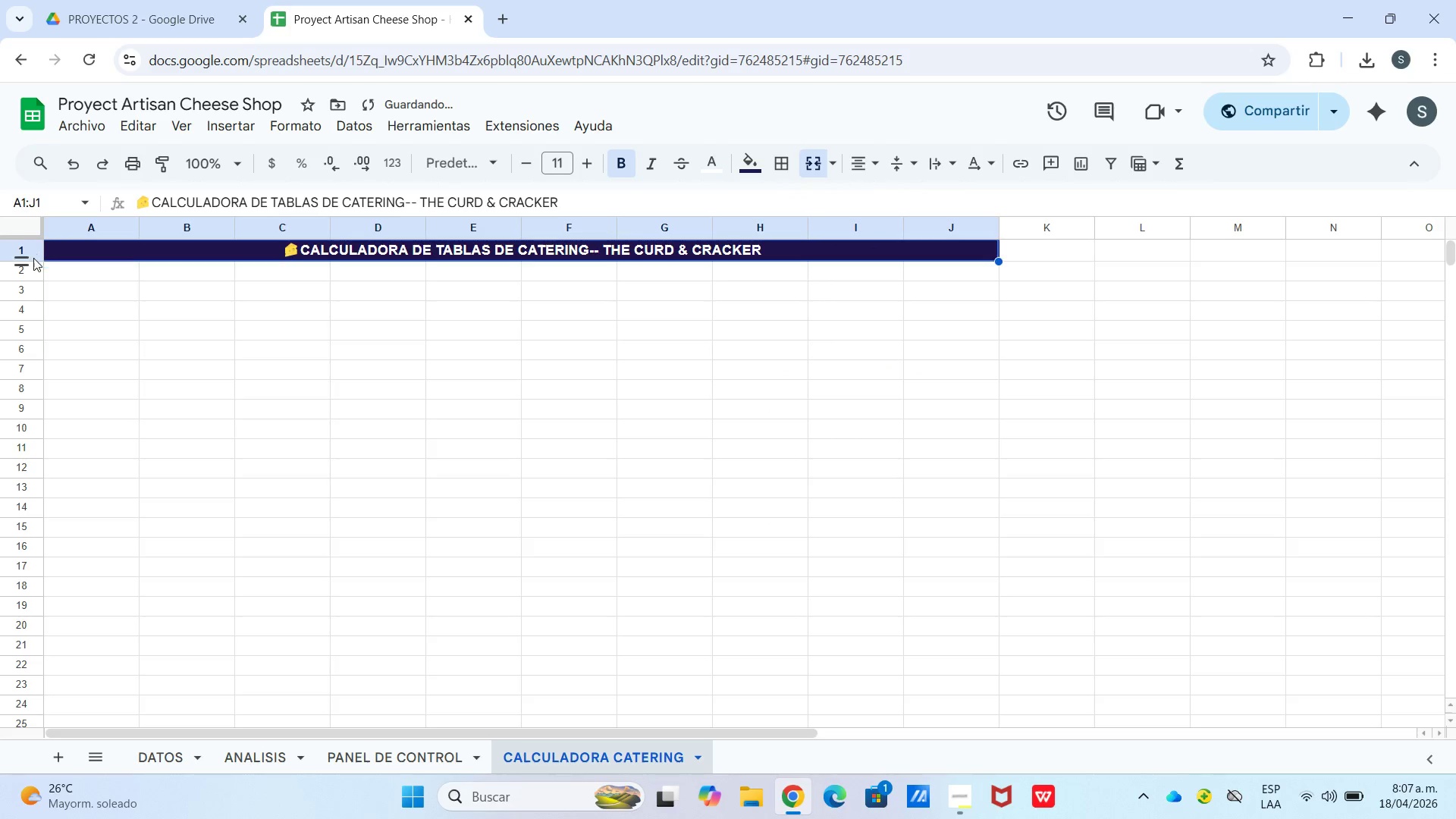 
left_click_drag(start_coordinate=[27, 259], to_coordinate=[27, 265])
 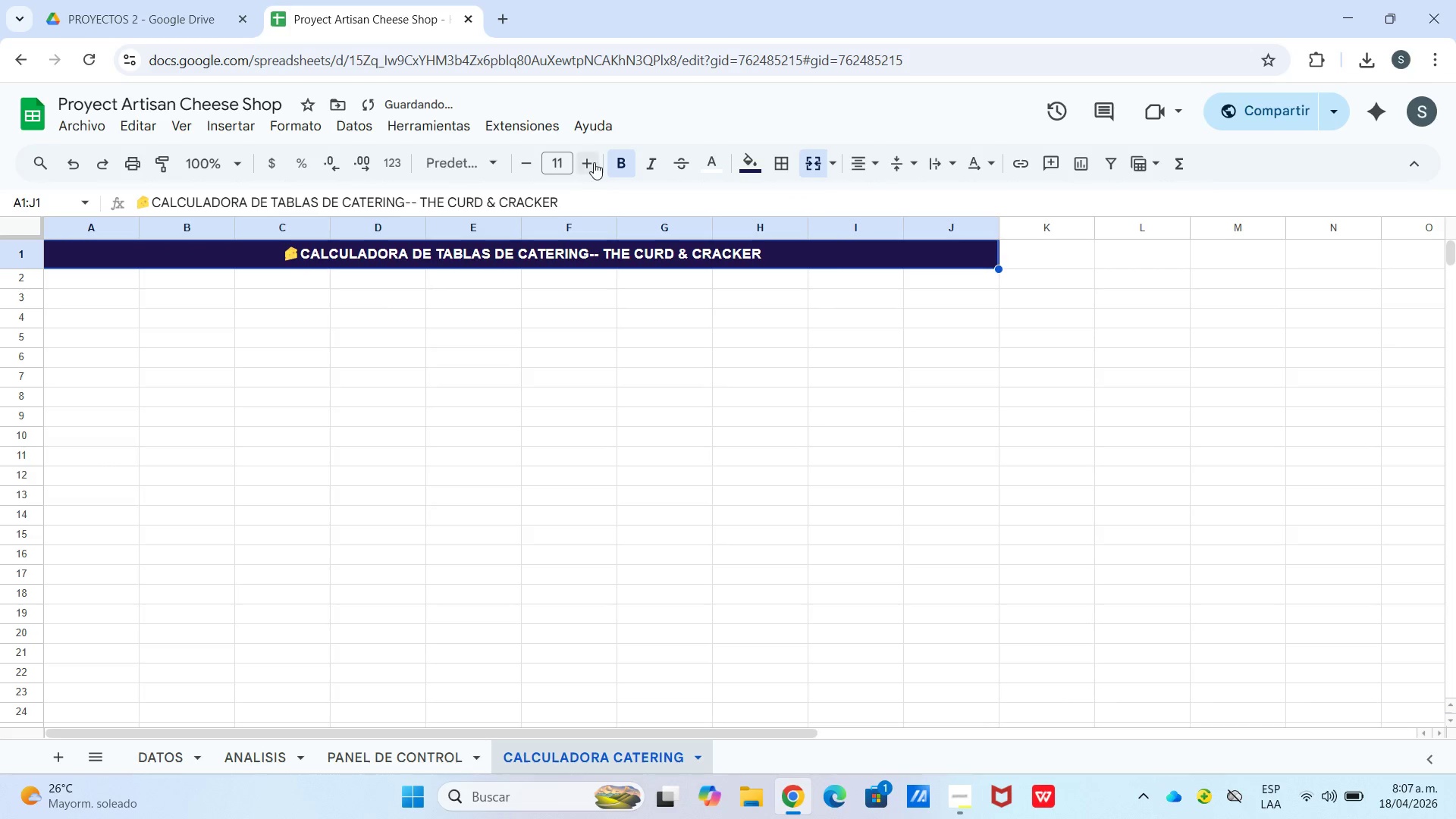 
double_click([594, 158])
 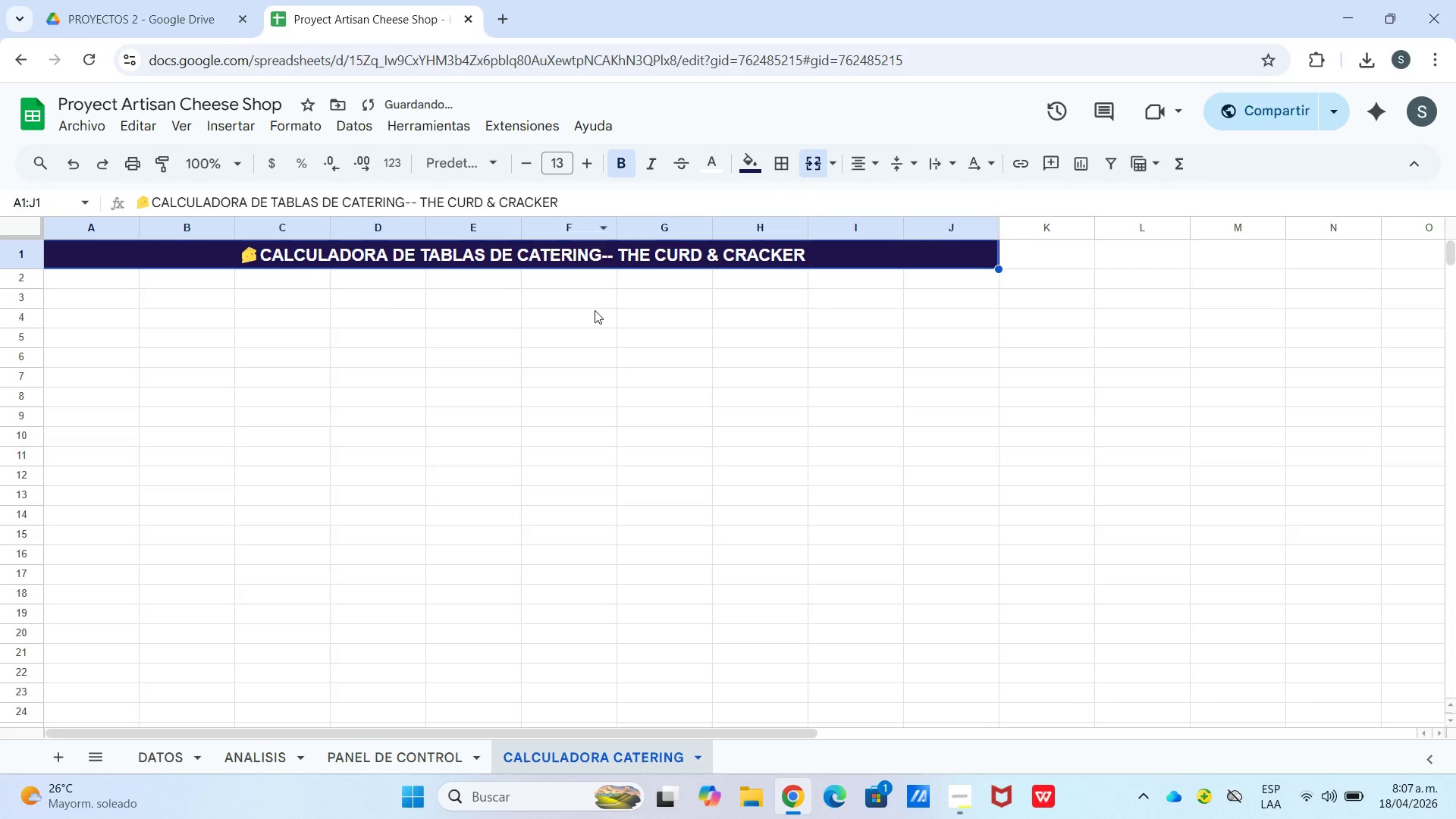 
triple_click([621, 361])
 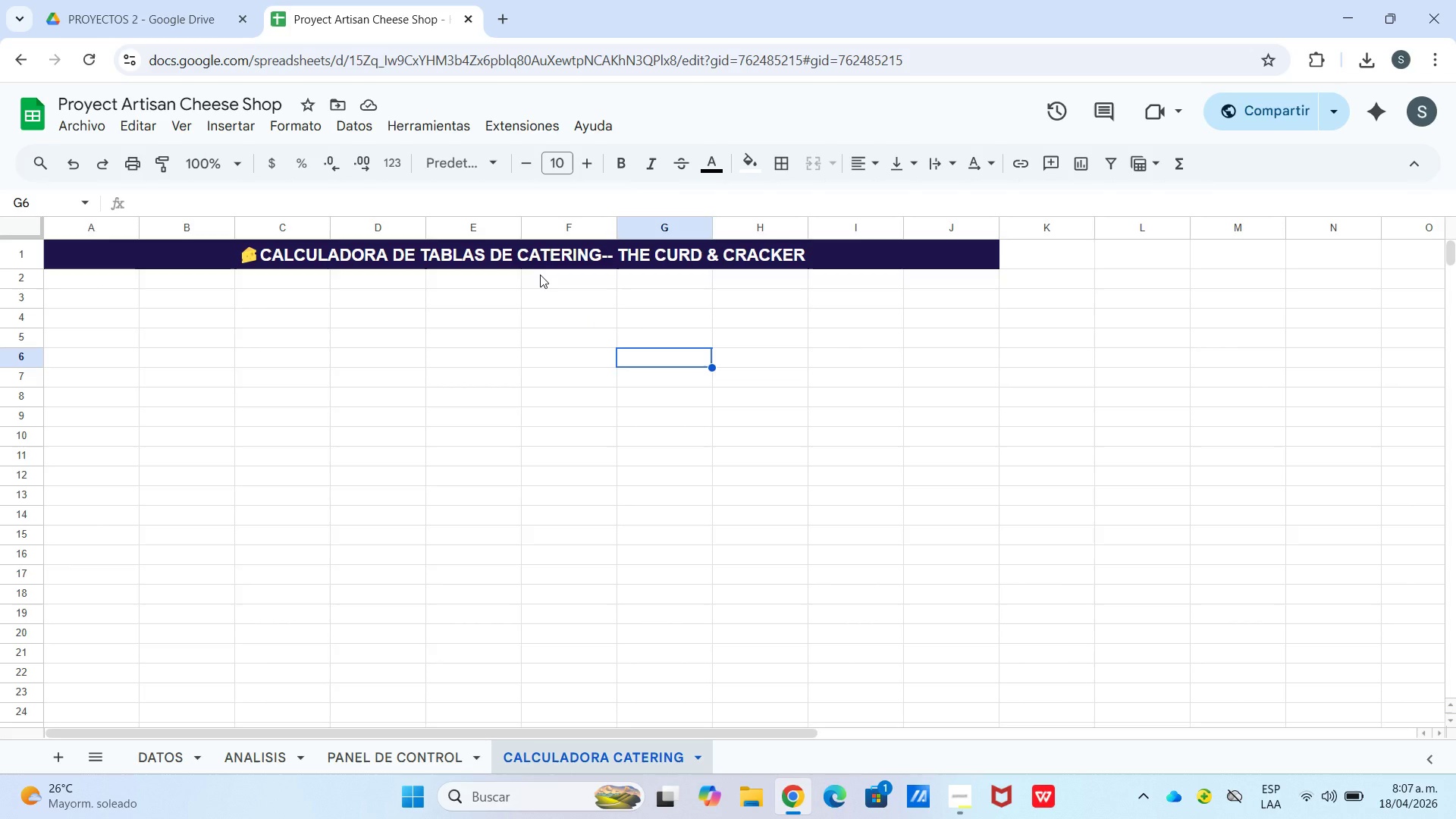 
wait(14.38)
 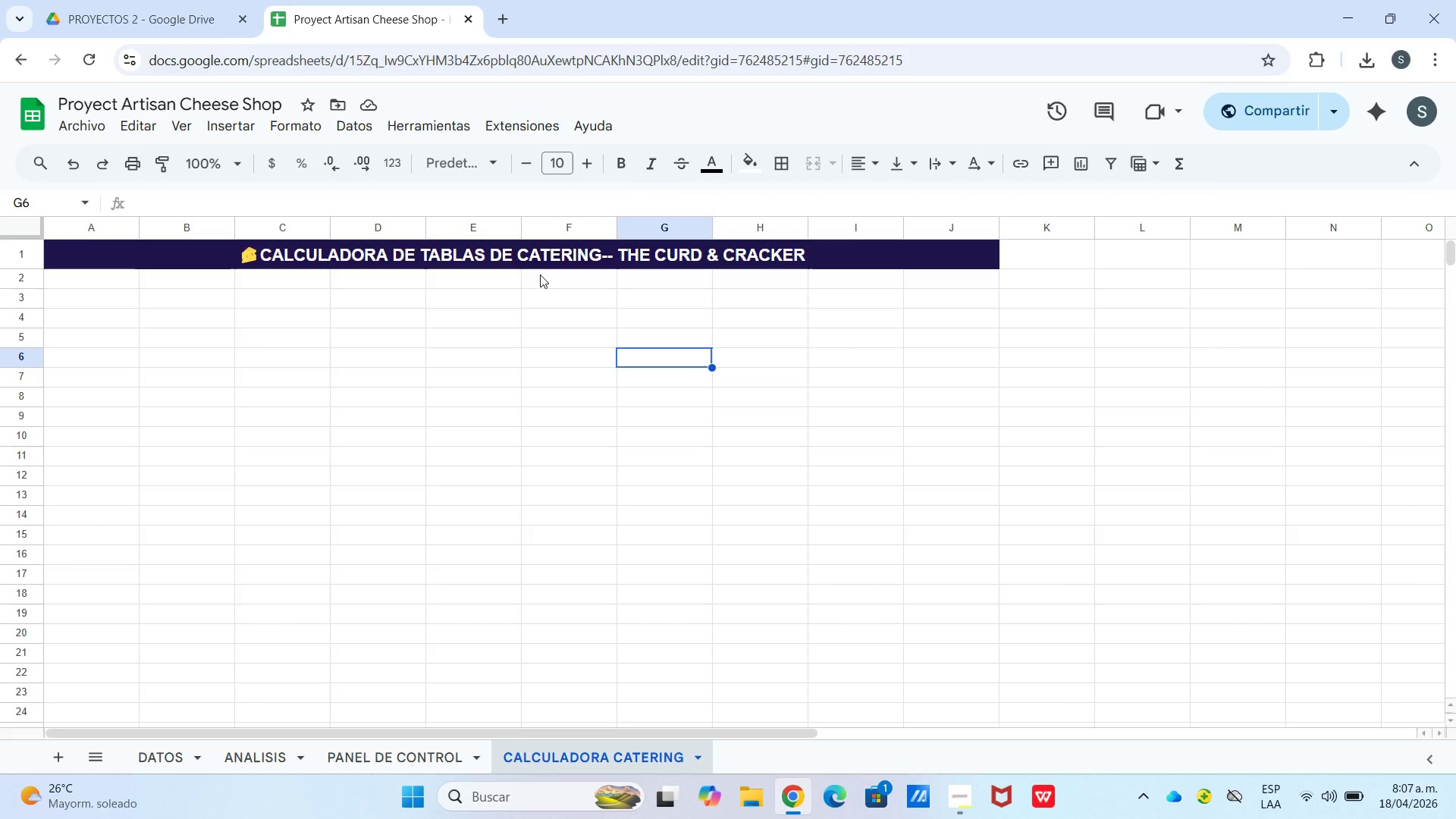 
left_click_drag(start_coordinate=[84, 275], to_coordinate=[971, 279])
 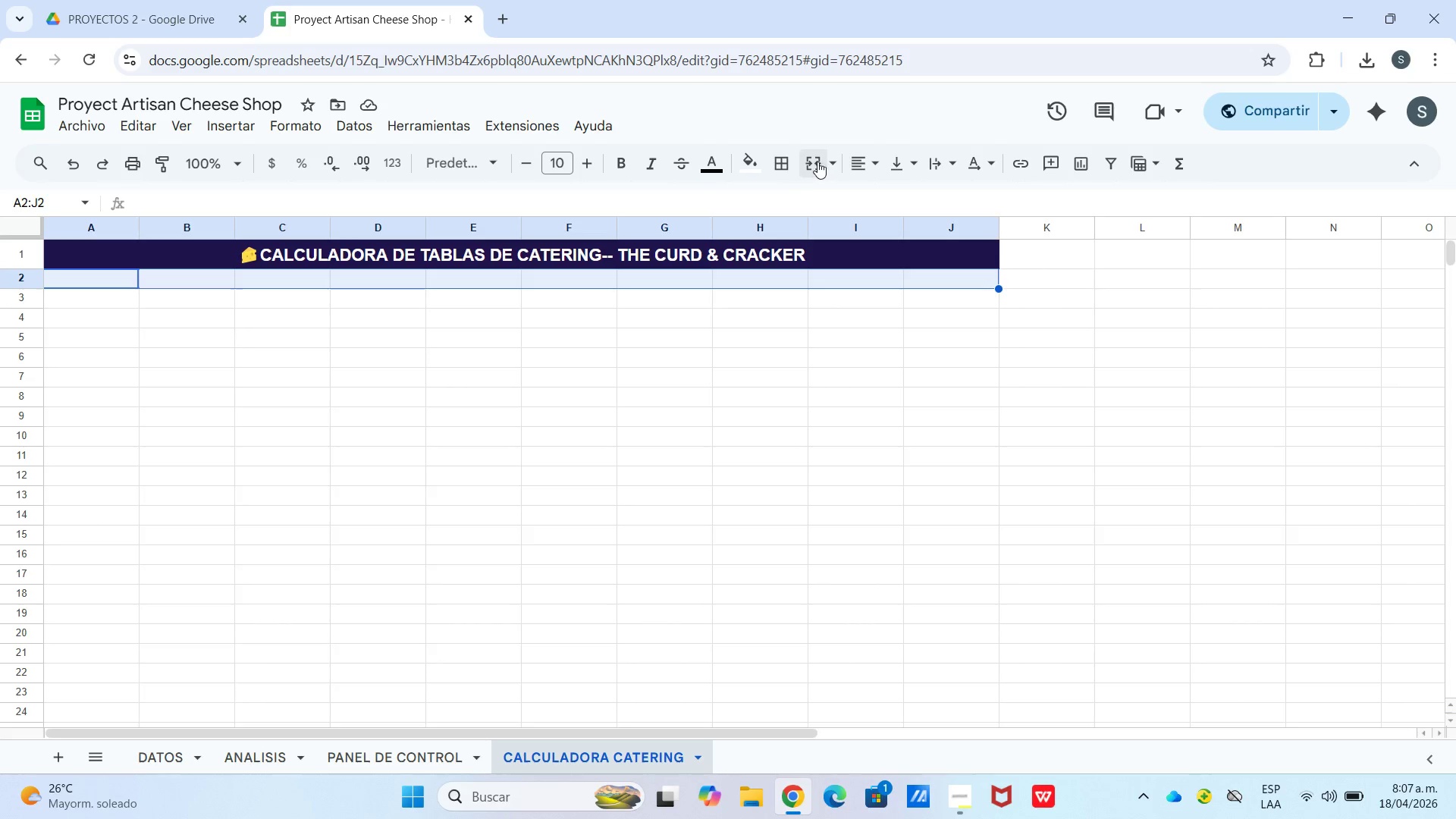 
left_click([817, 162])
 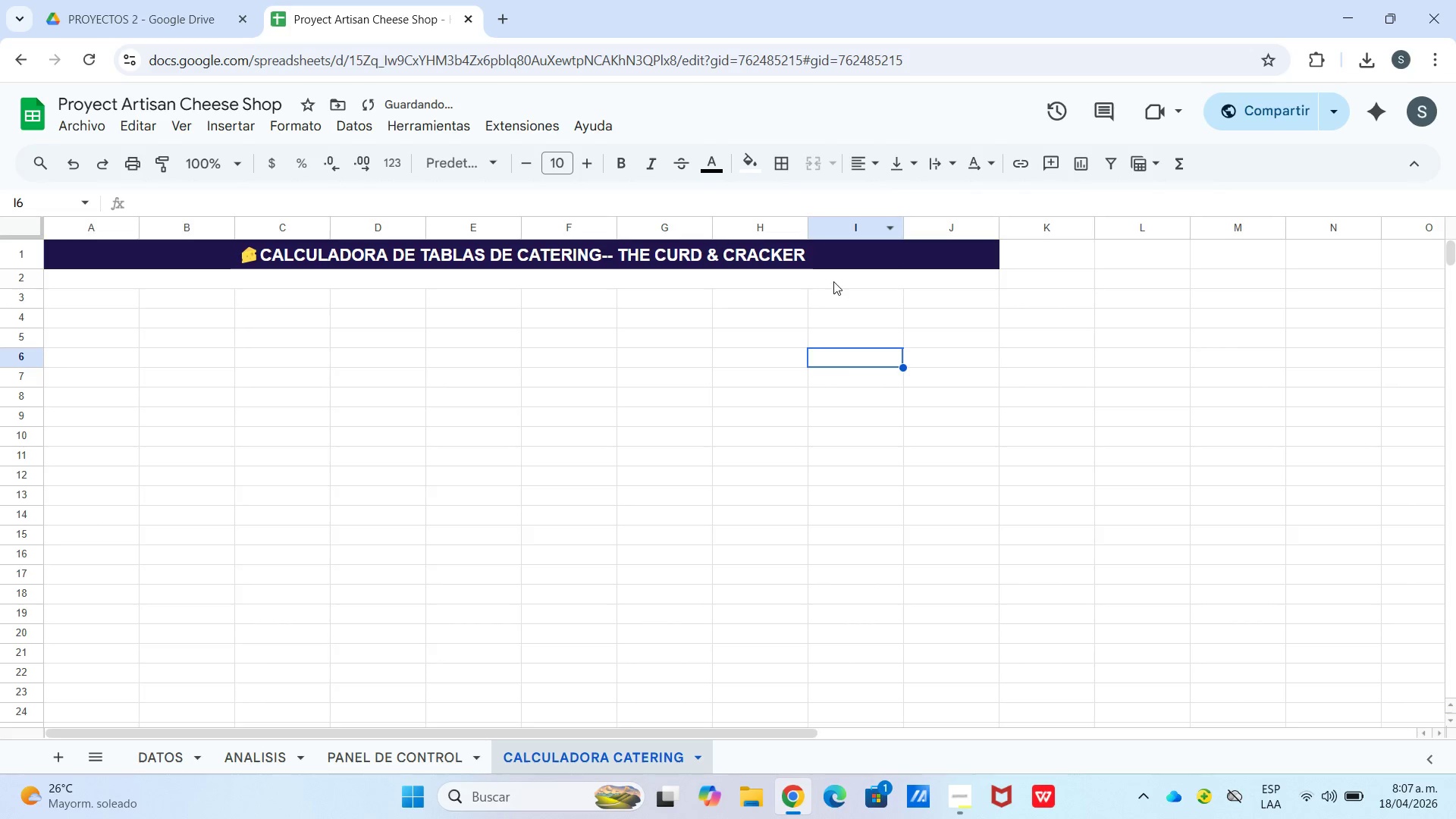 
triple_click([834, 281])
 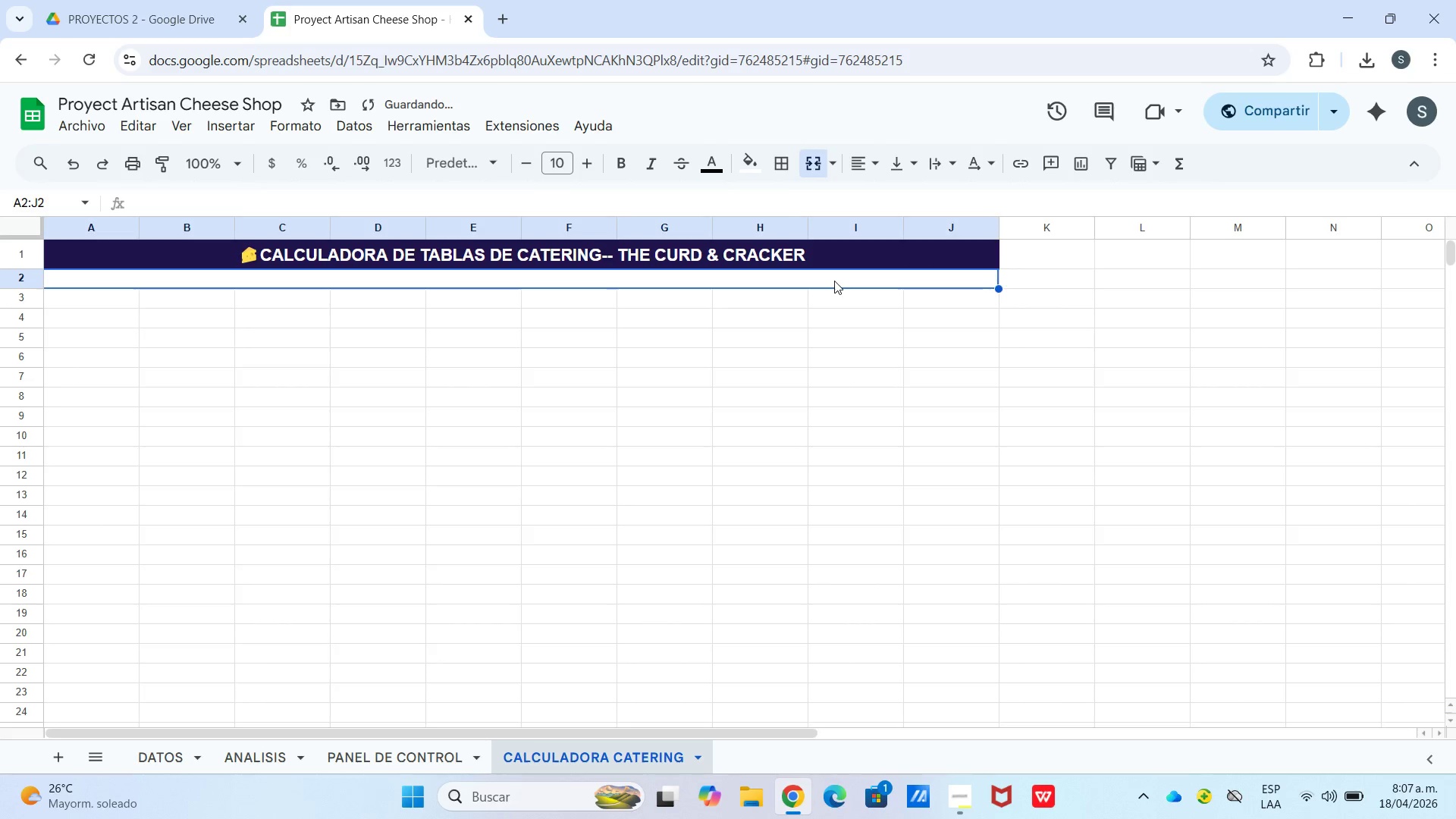 
triple_click([834, 281])
 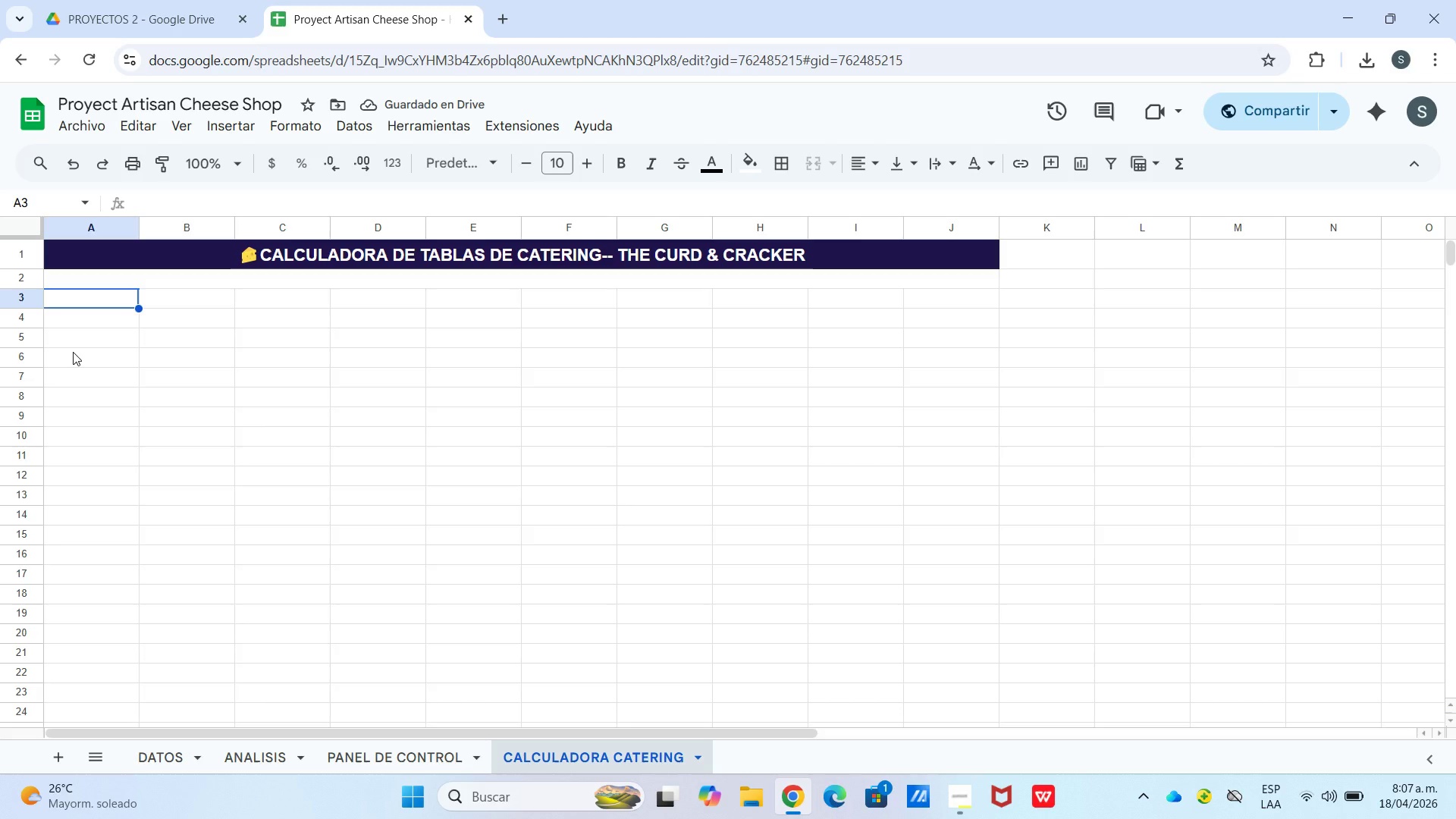 
wait(5.2)
 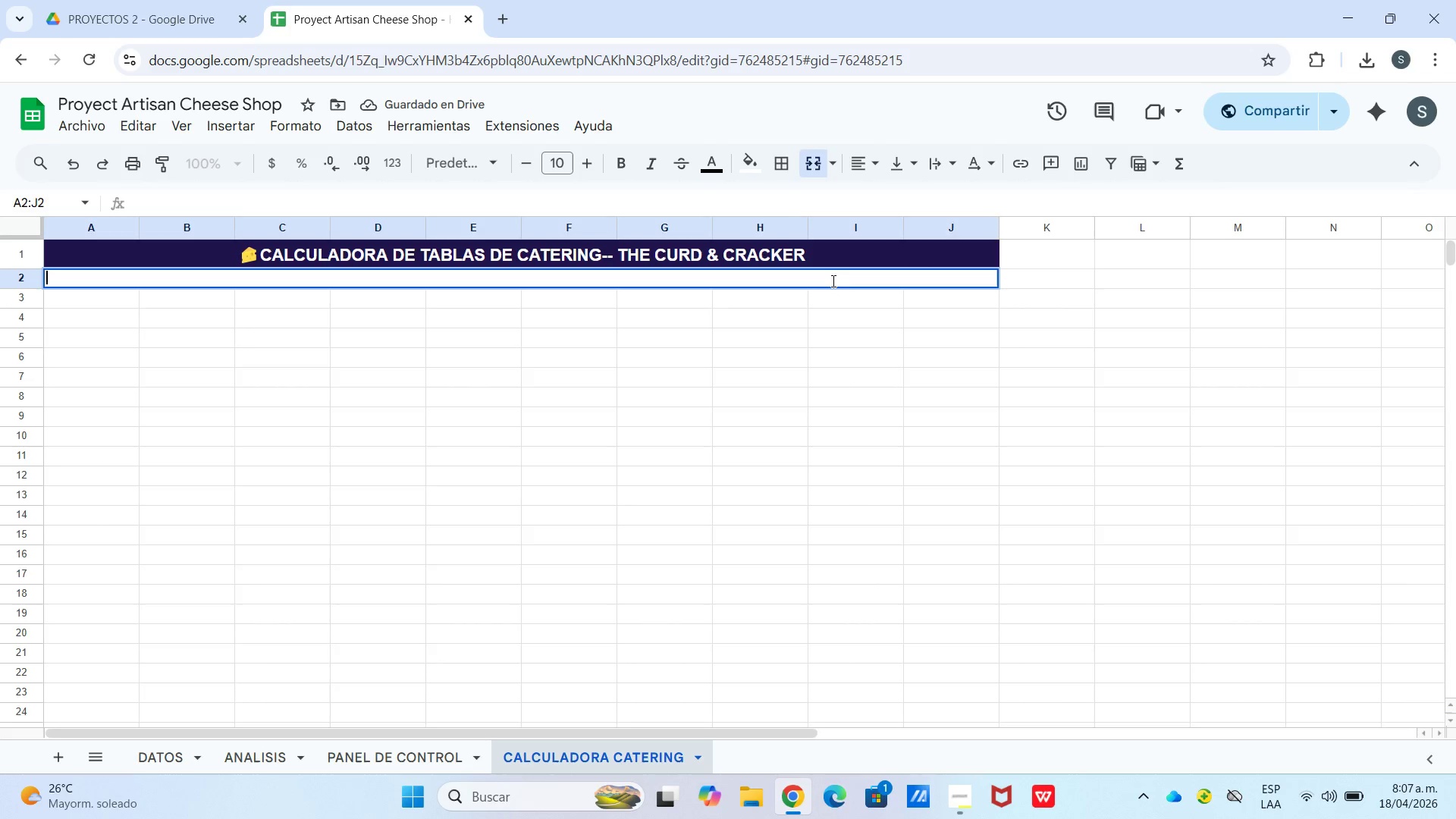 
left_click_drag(start_coordinate=[102, 291], to_coordinate=[107, 293])
 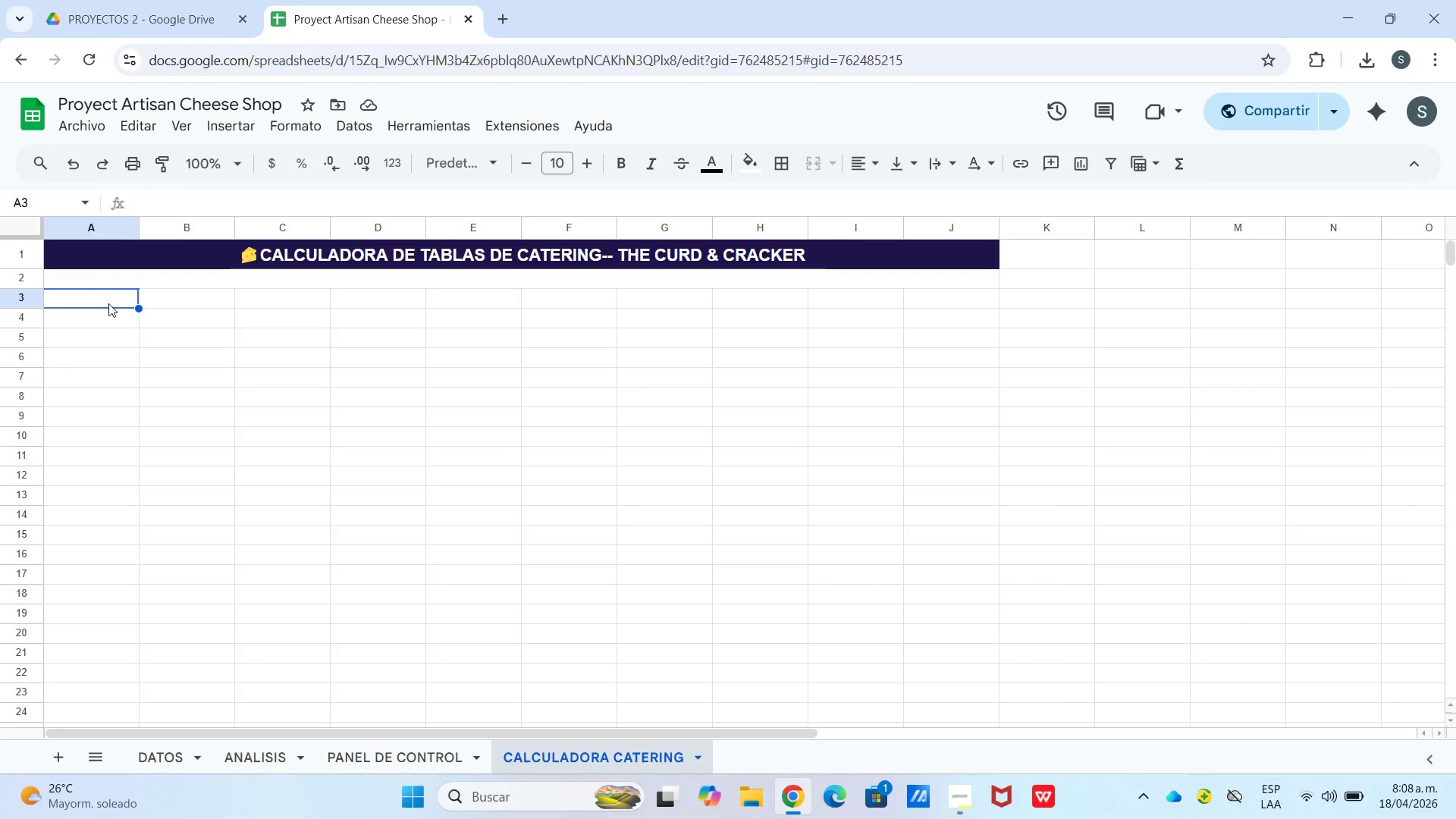 
left_click_drag(start_coordinate=[109, 304], to_coordinate=[922, 294])
 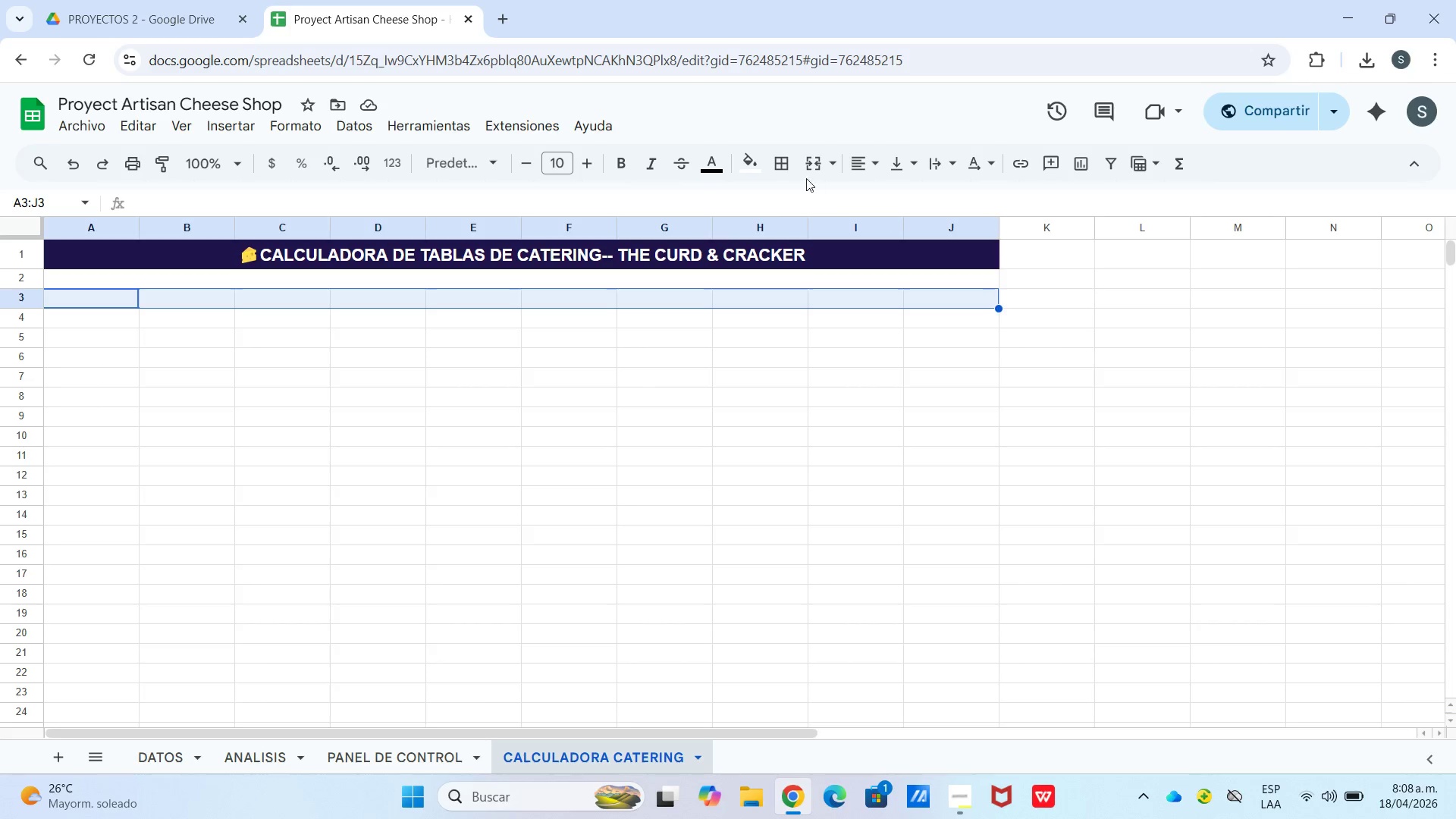 
left_click([811, 166])
 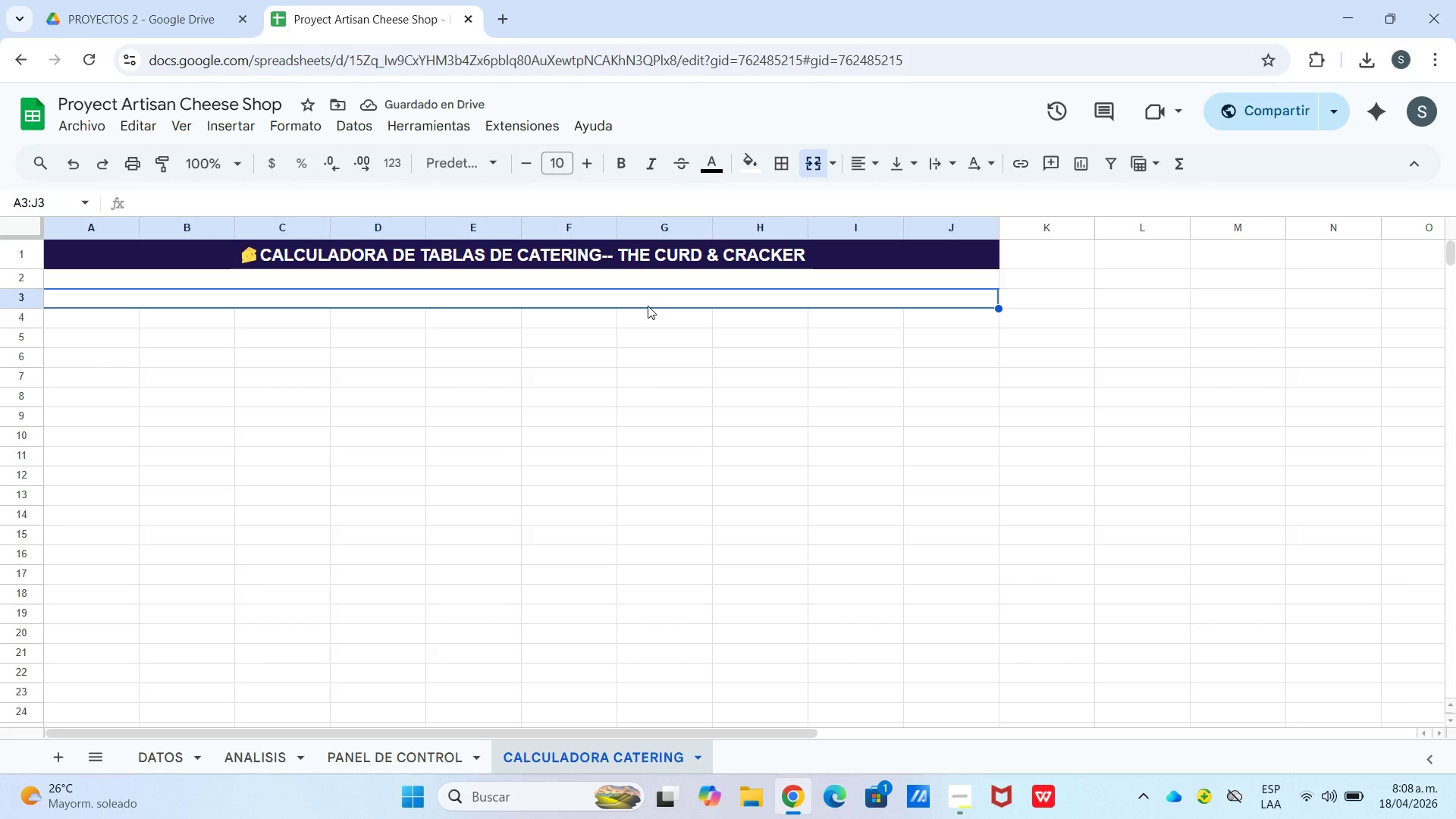 
left_click([568, 285])
 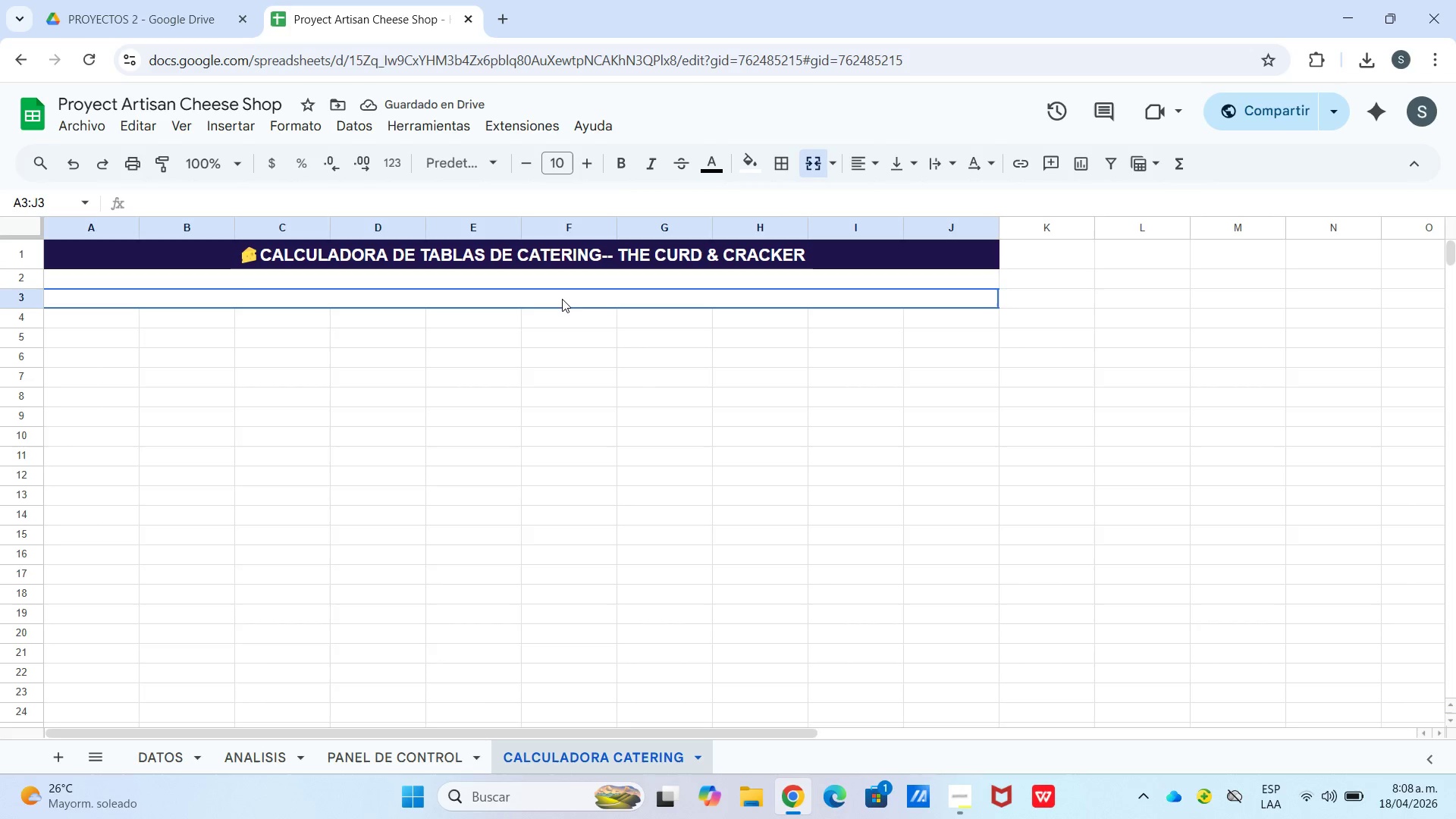 
double_click([562, 299])
 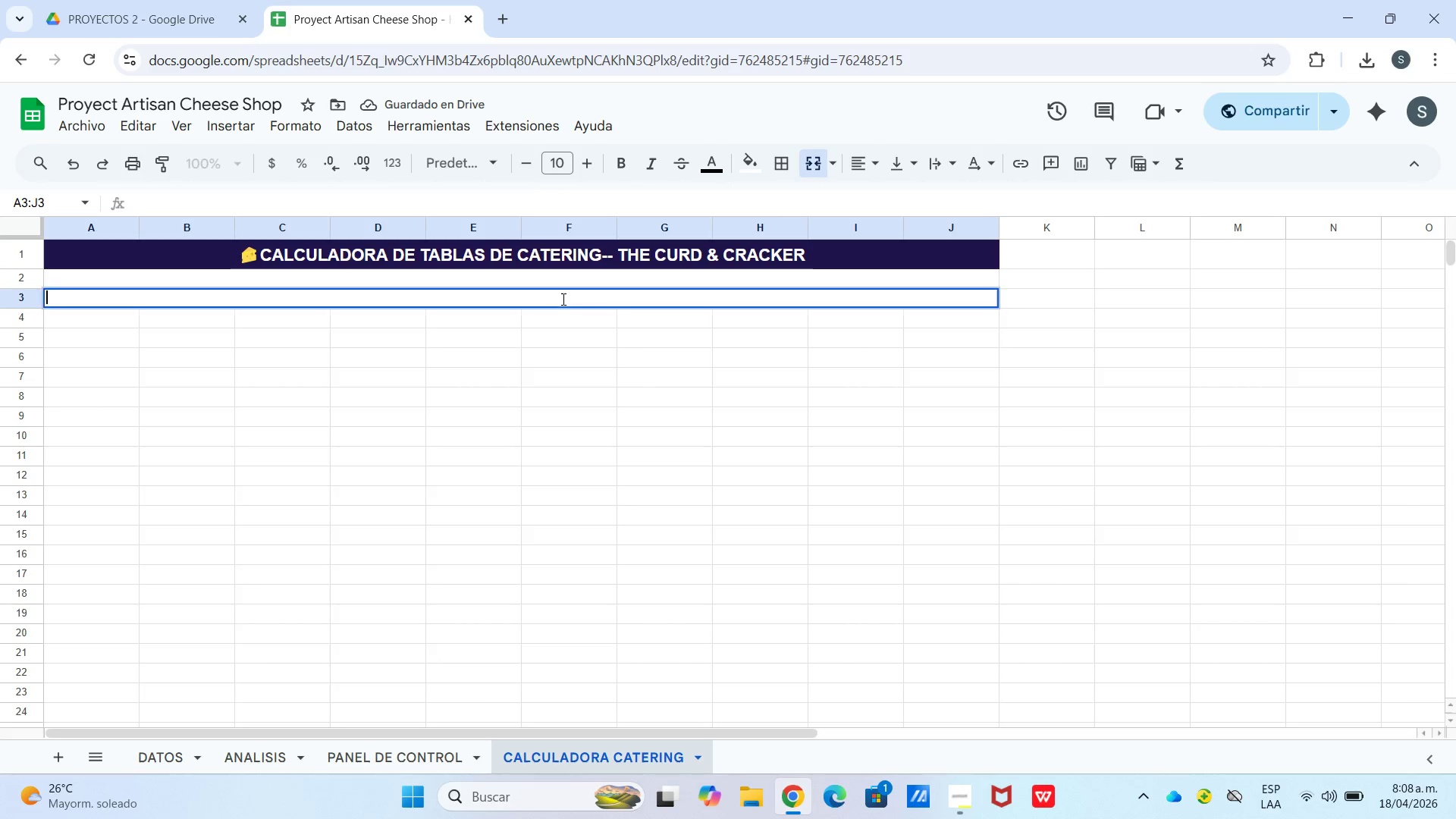 
triple_click([562, 299])
 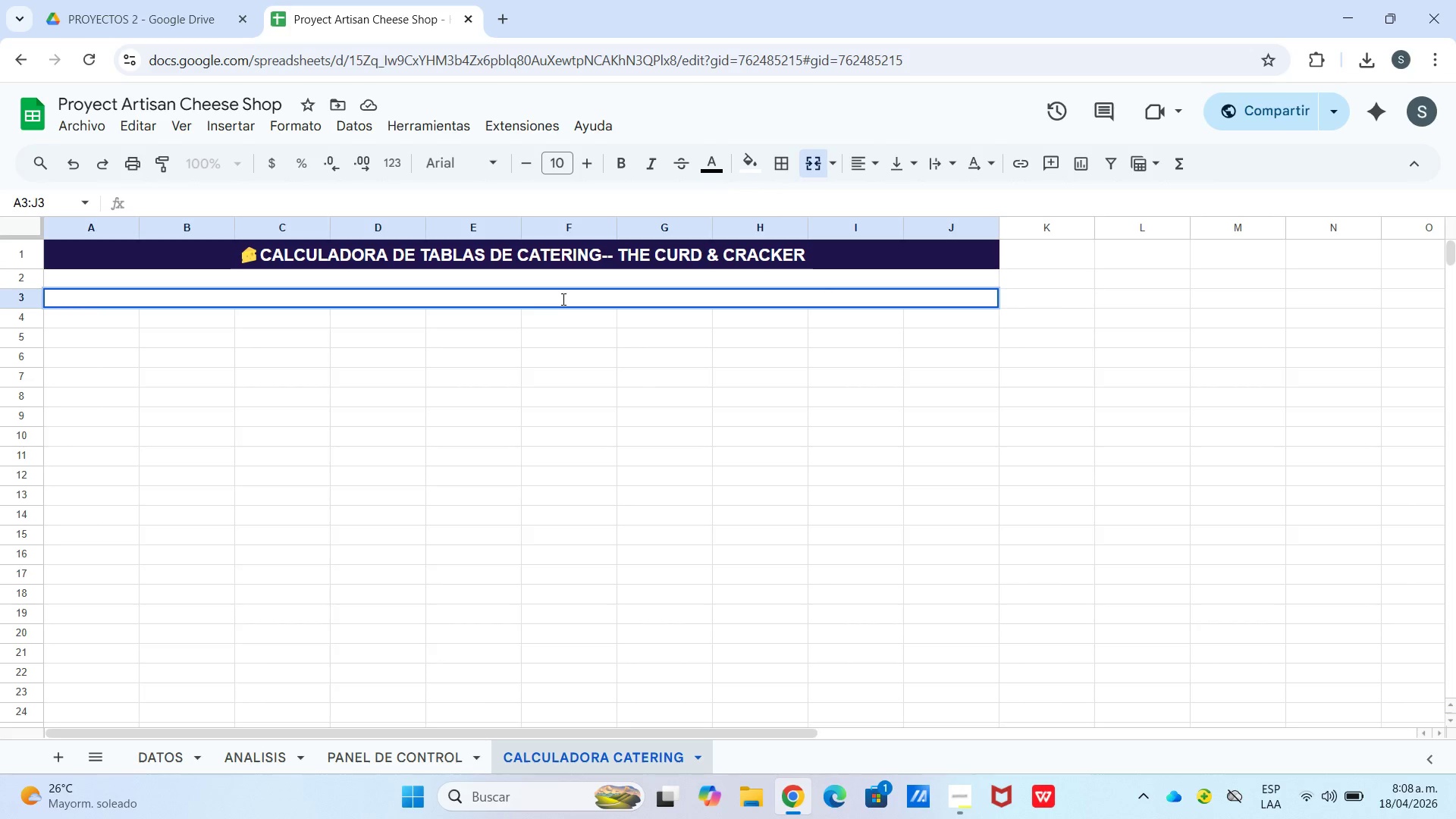 
right_click([562, 299])
 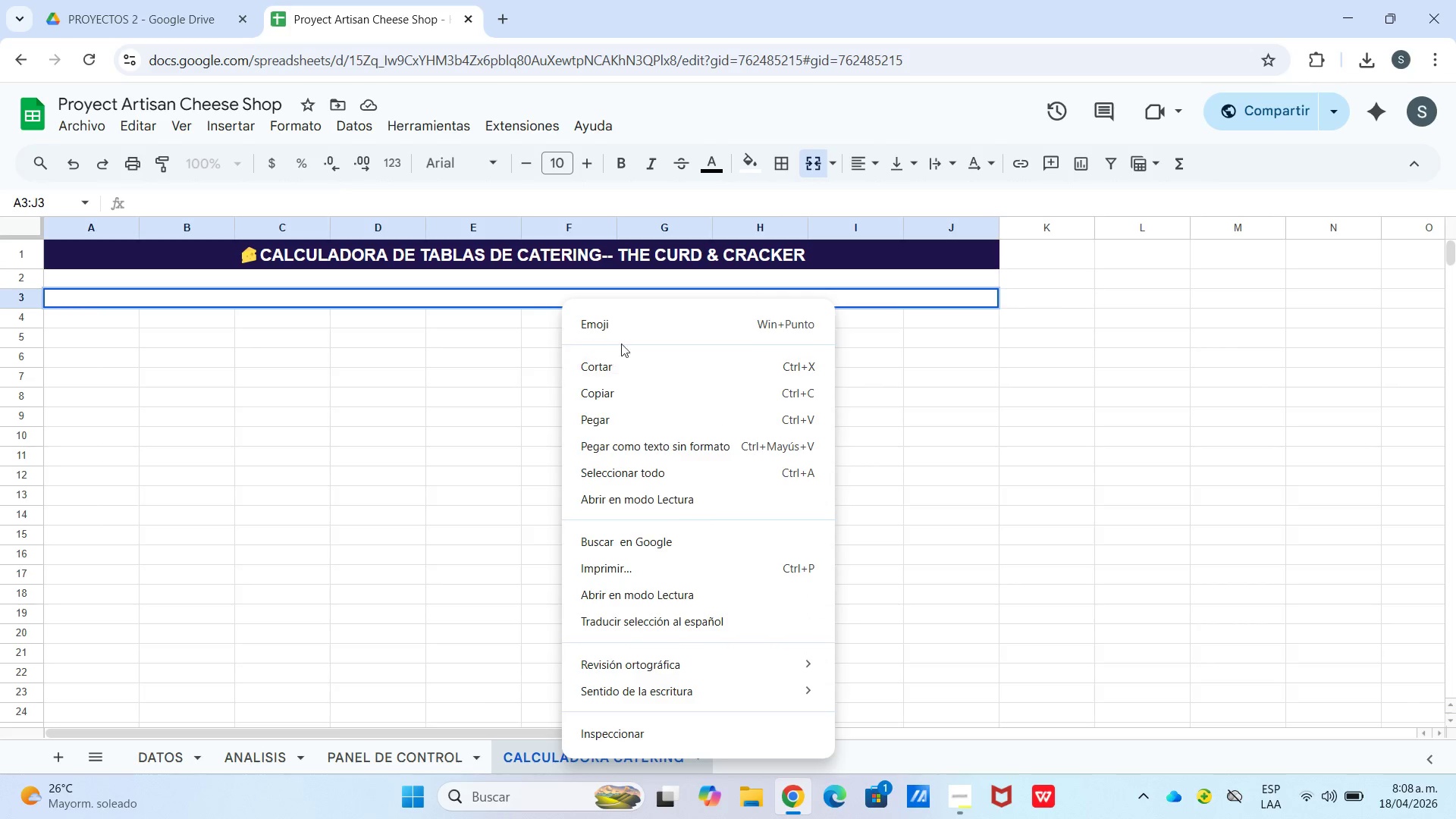 
left_click([619, 331])
 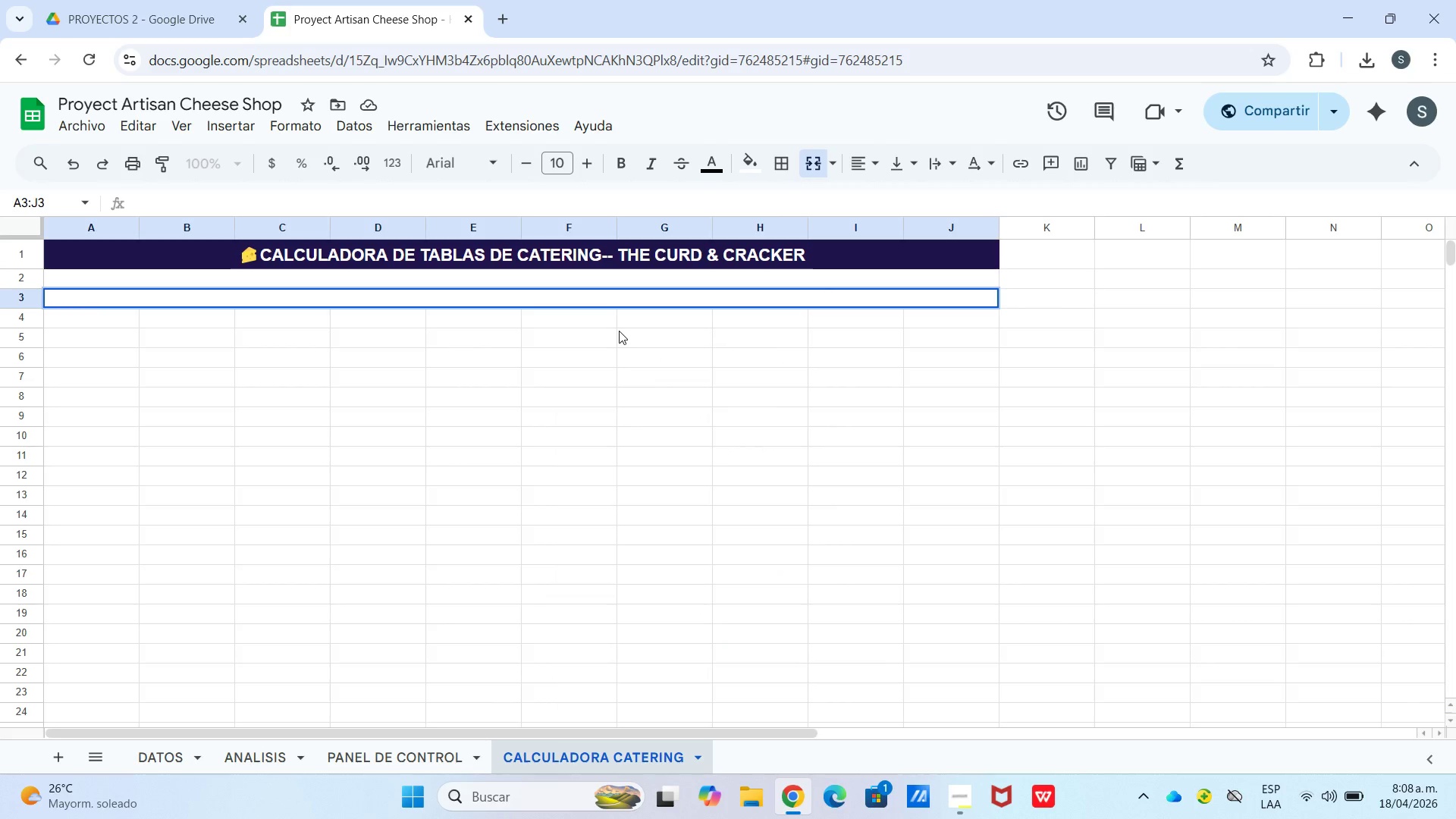 
type(AGU)
 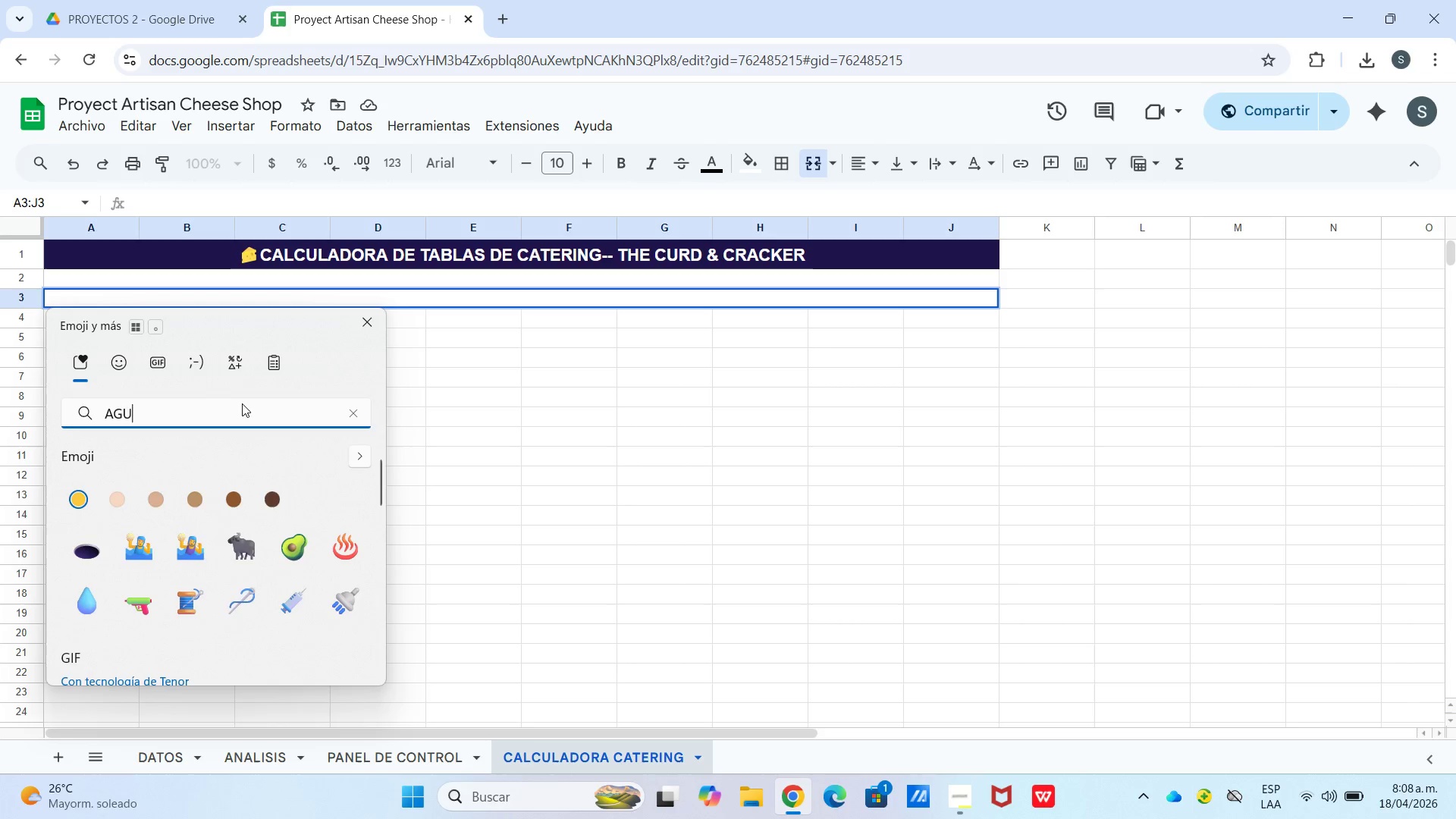 
key(J)
 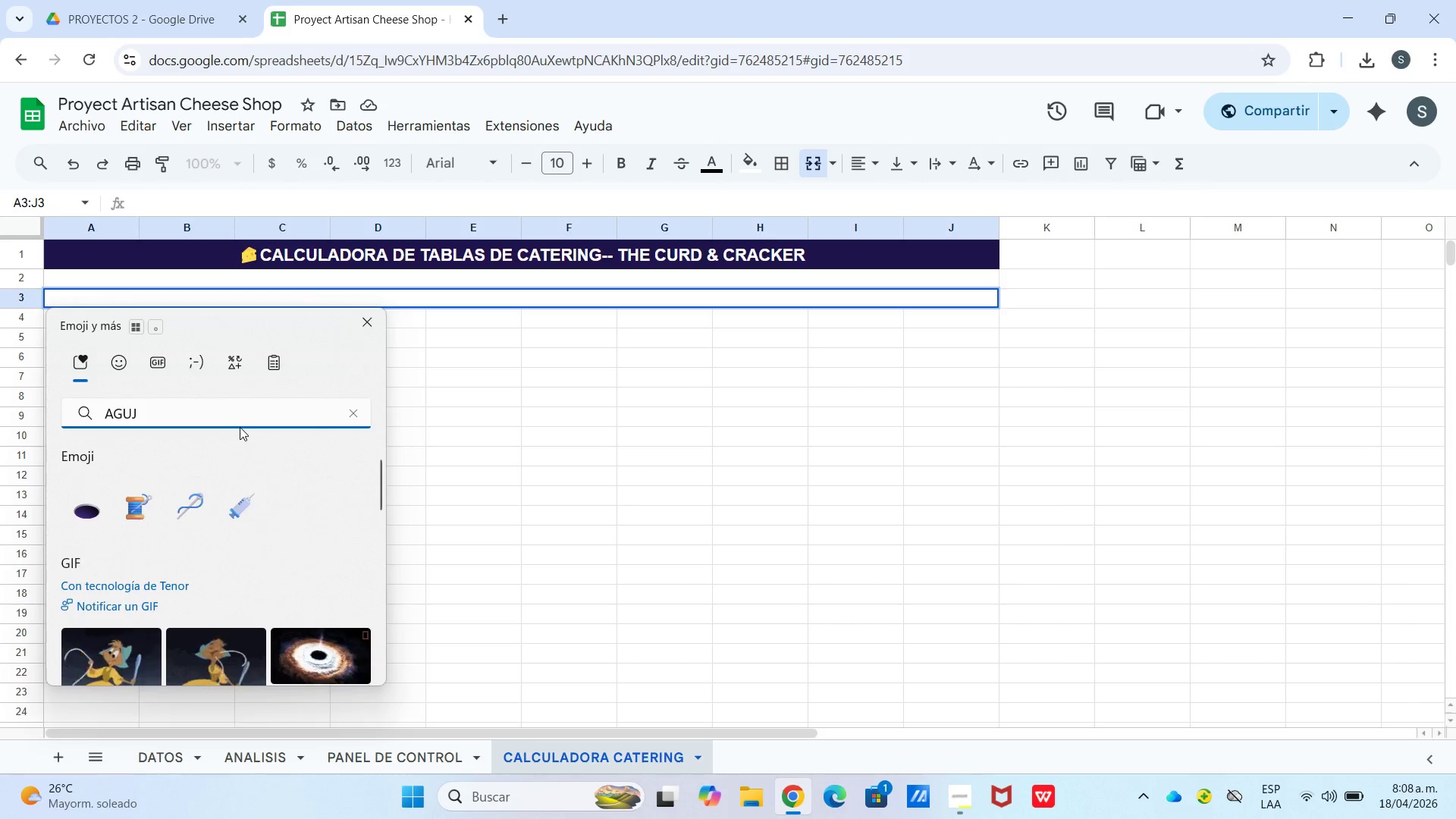 
hold_key(key=Backspace, duration=0.81)
 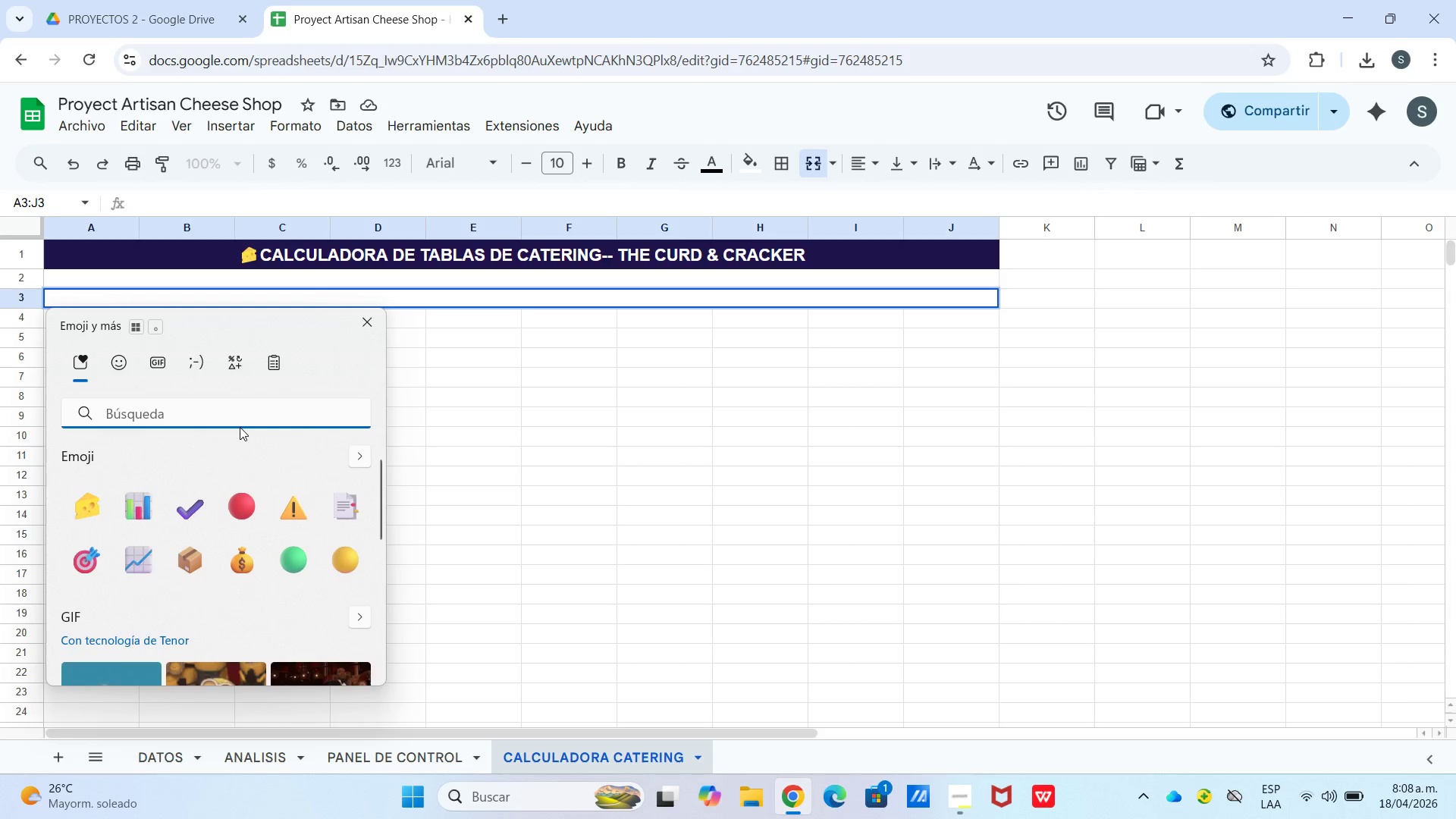 
type(PINCHO)
 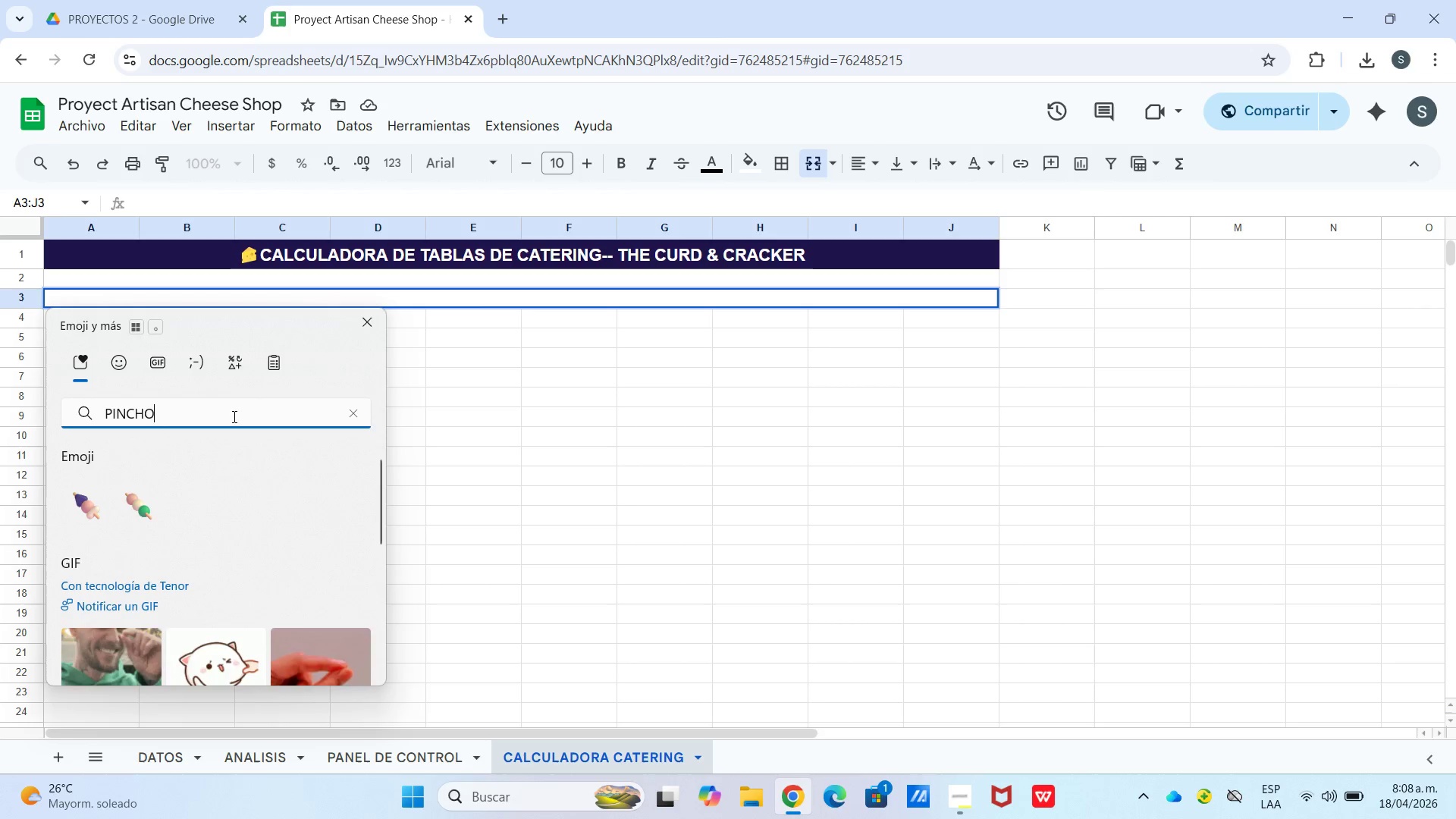 
hold_key(key=Backspace, duration=0.95)
 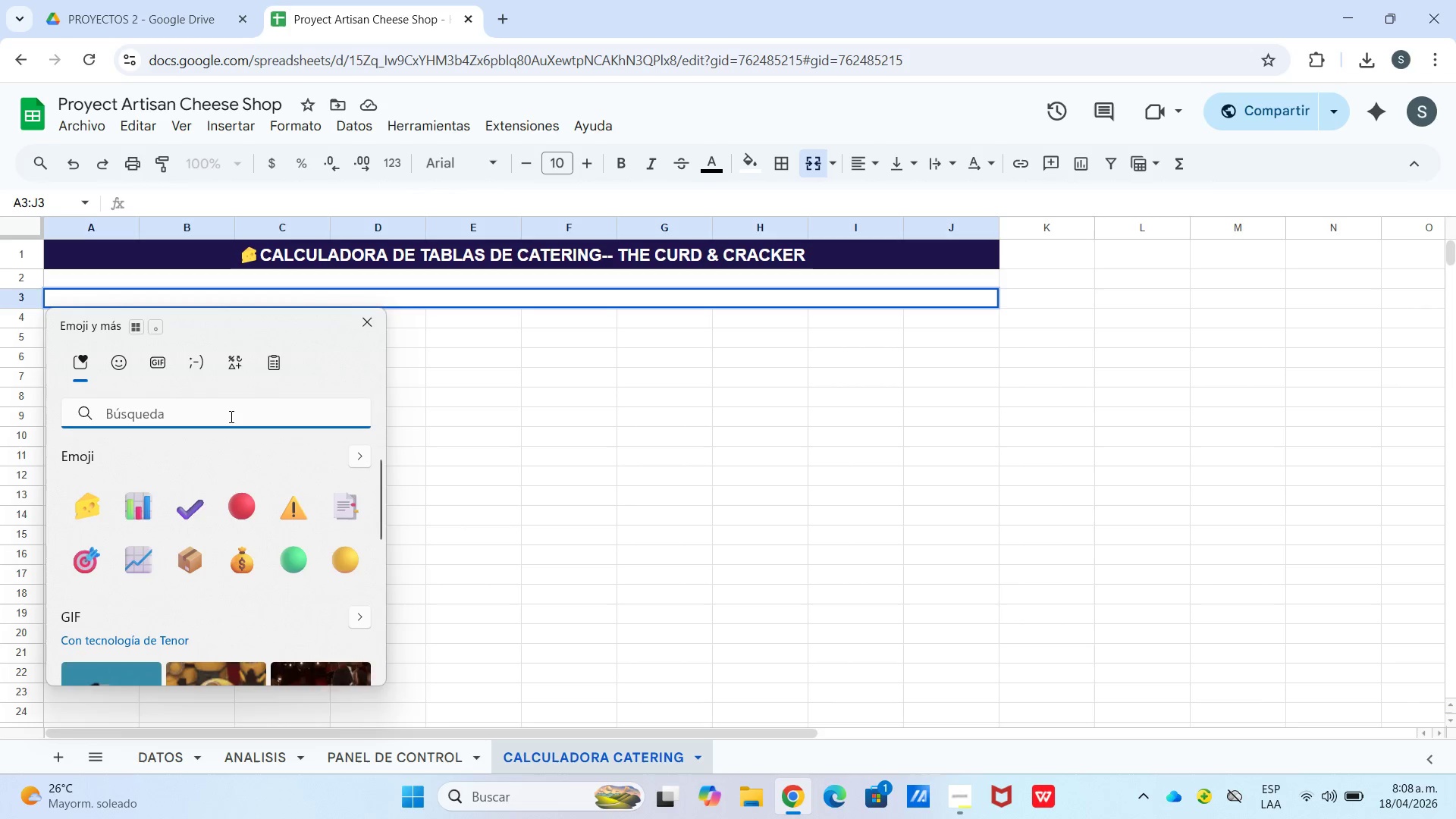 
type(TACH)
 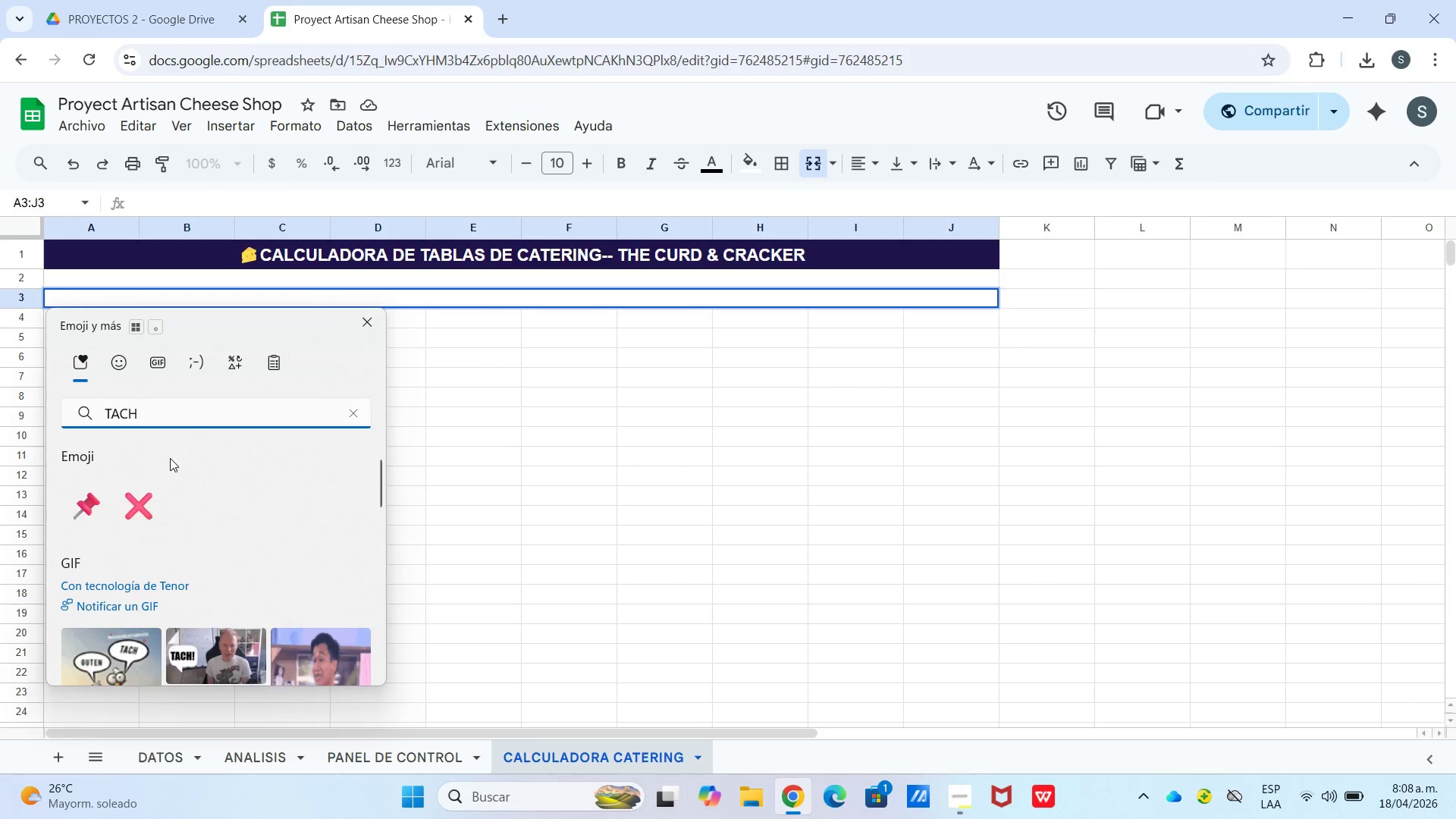 
left_click([83, 504])
 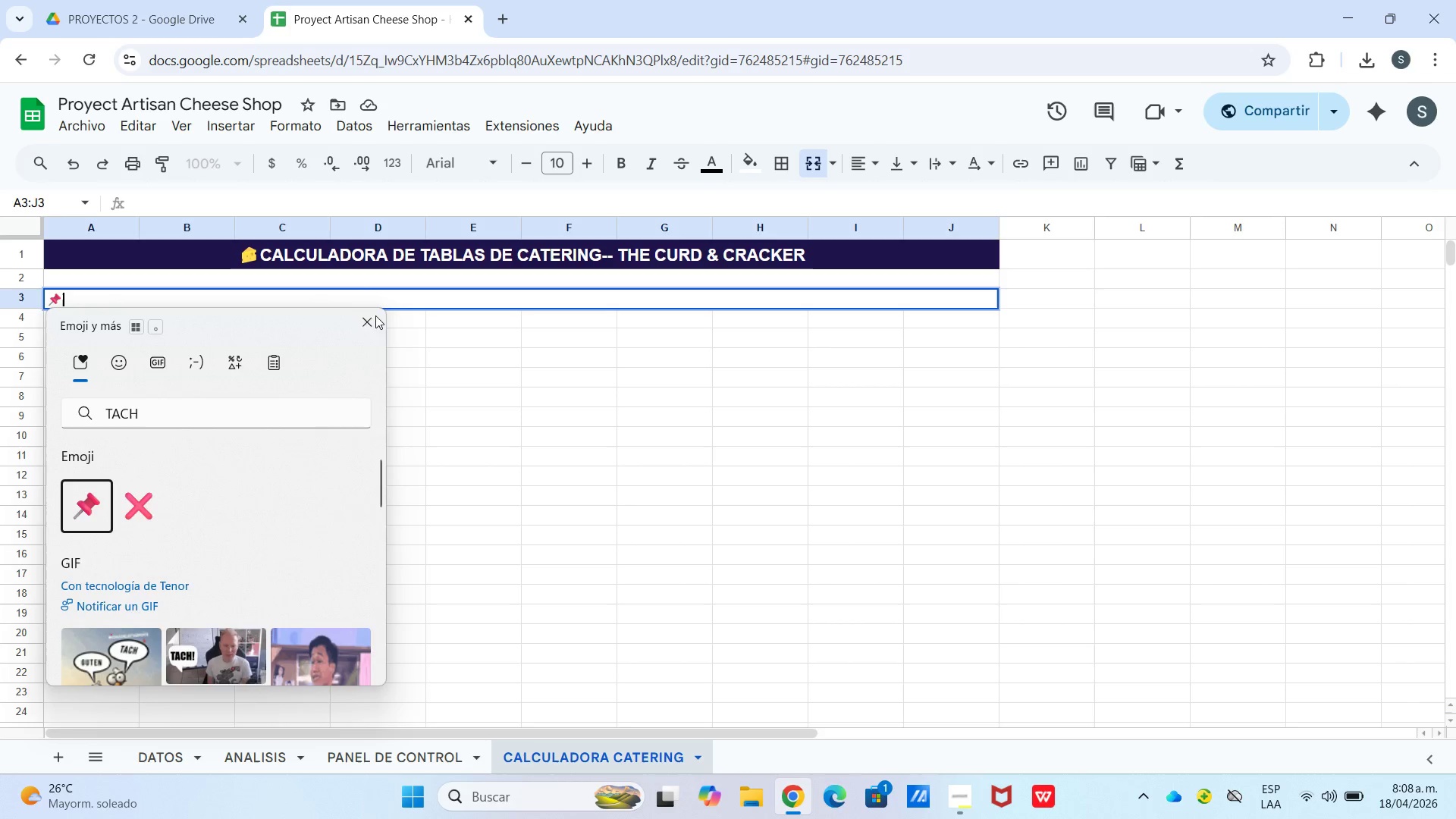 
left_click([372, 318])
 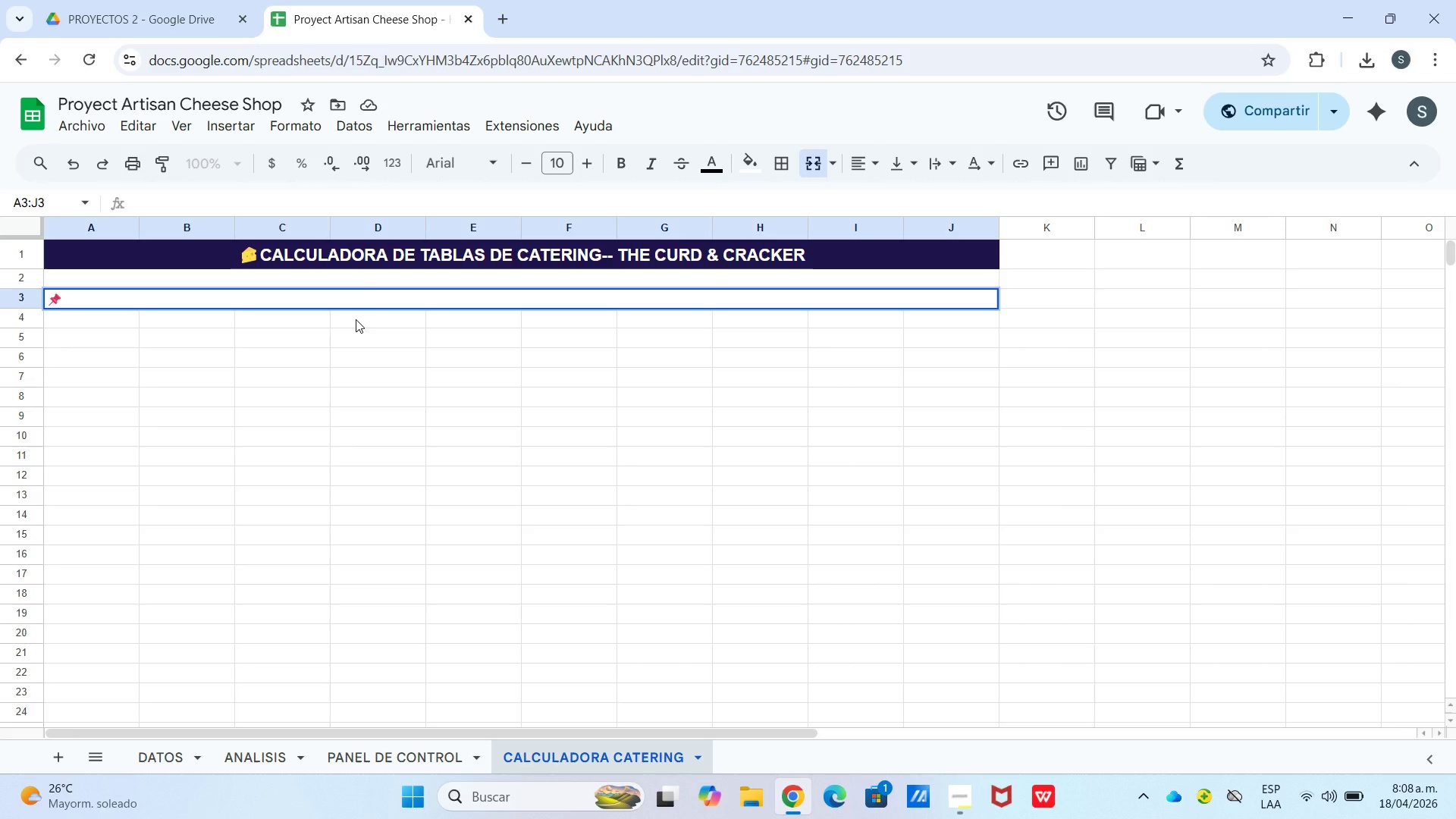 
type(INSTRUCCIONES)
 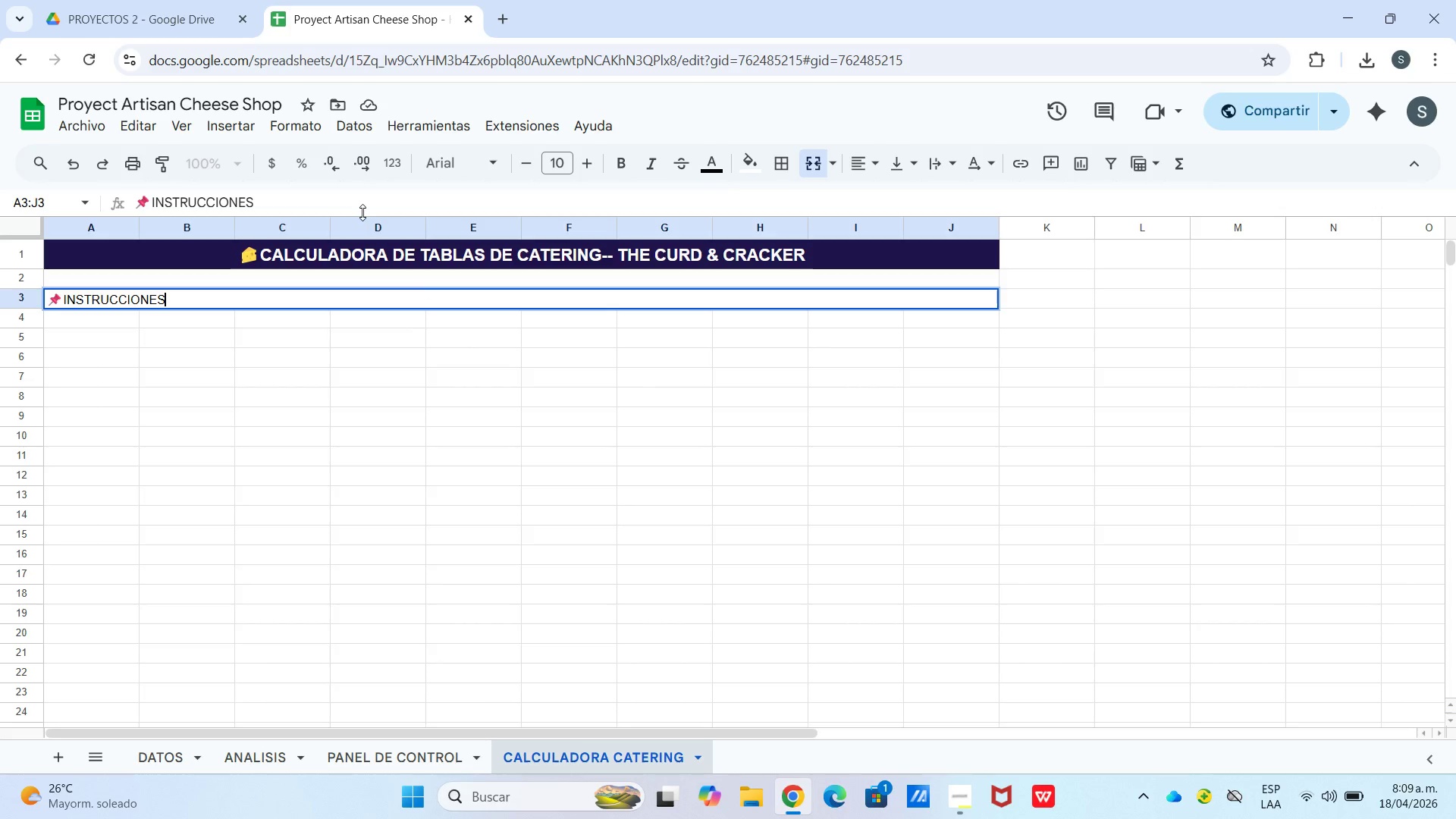 
wait(20.03)
 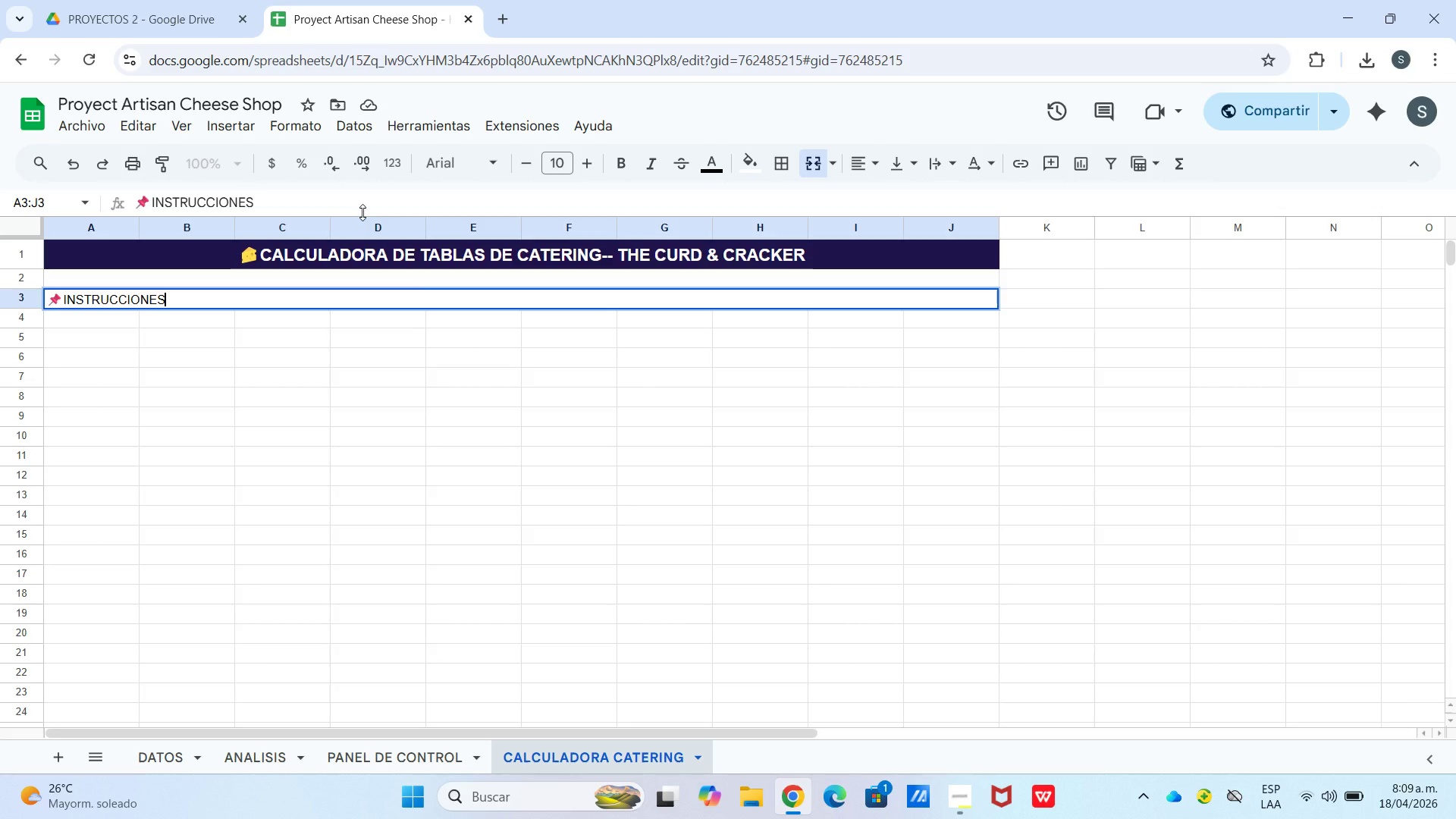 
key(Shift+Period)
 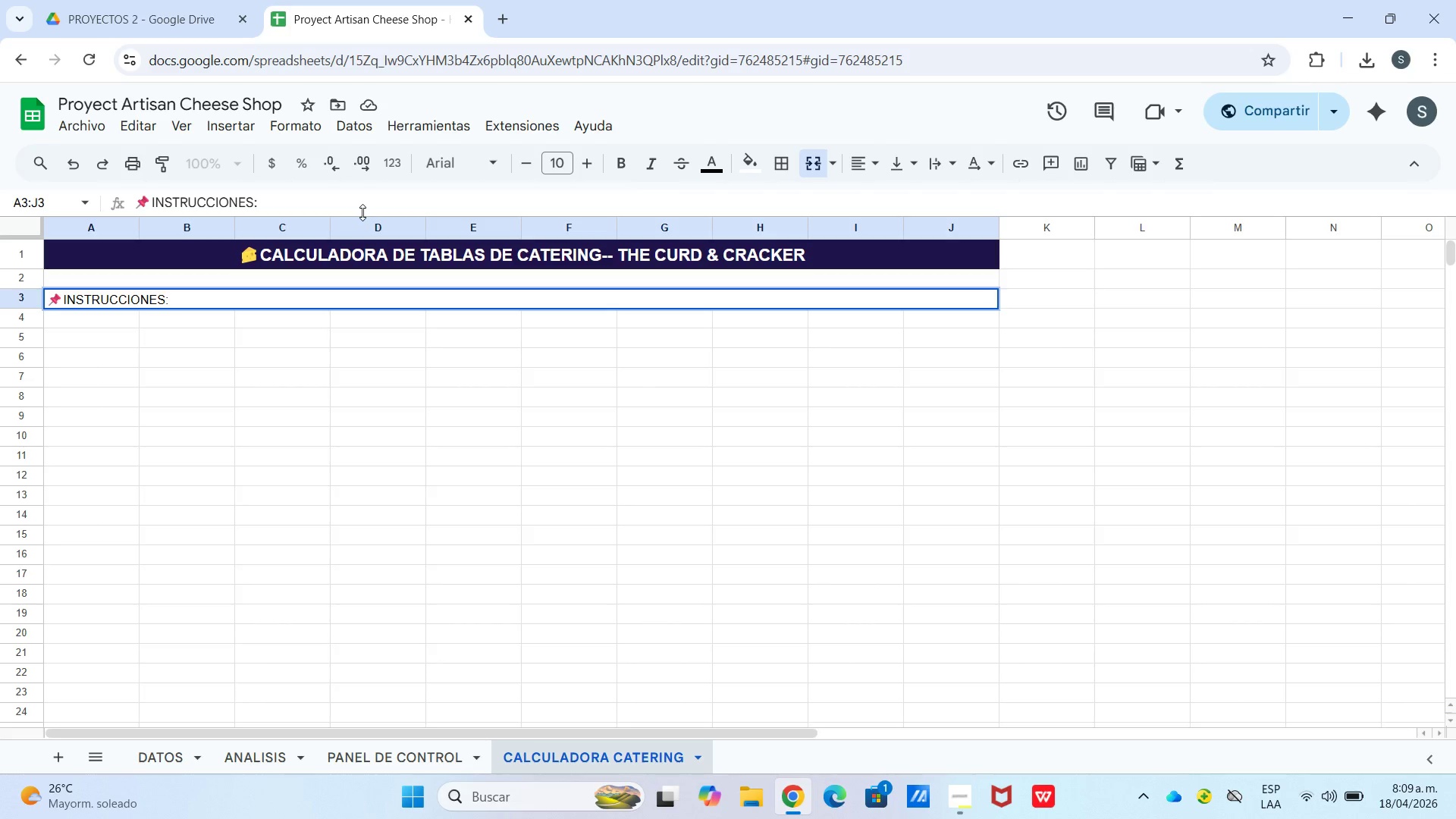 
key(Enter)
 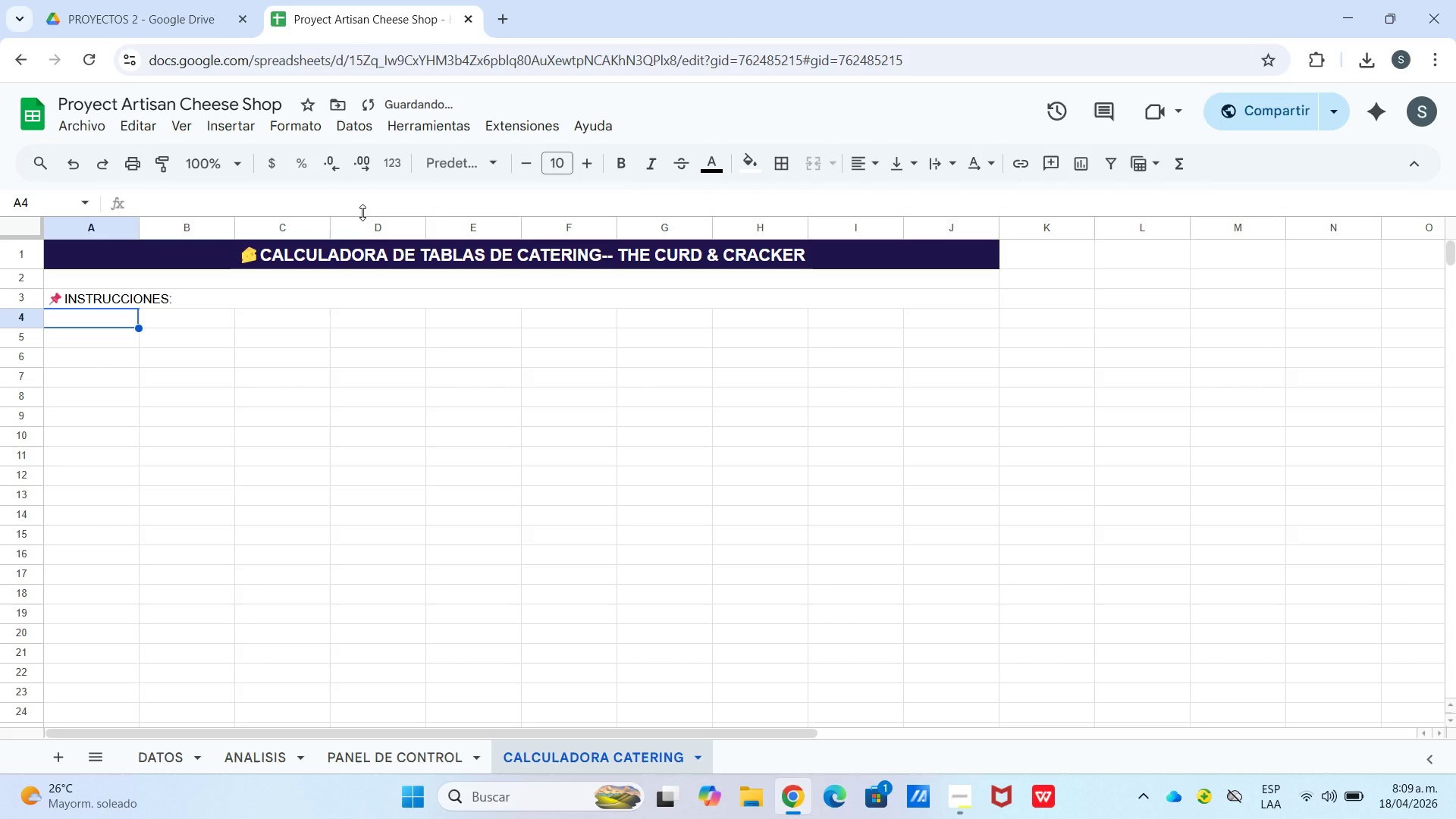 
key(ArrowUp)
 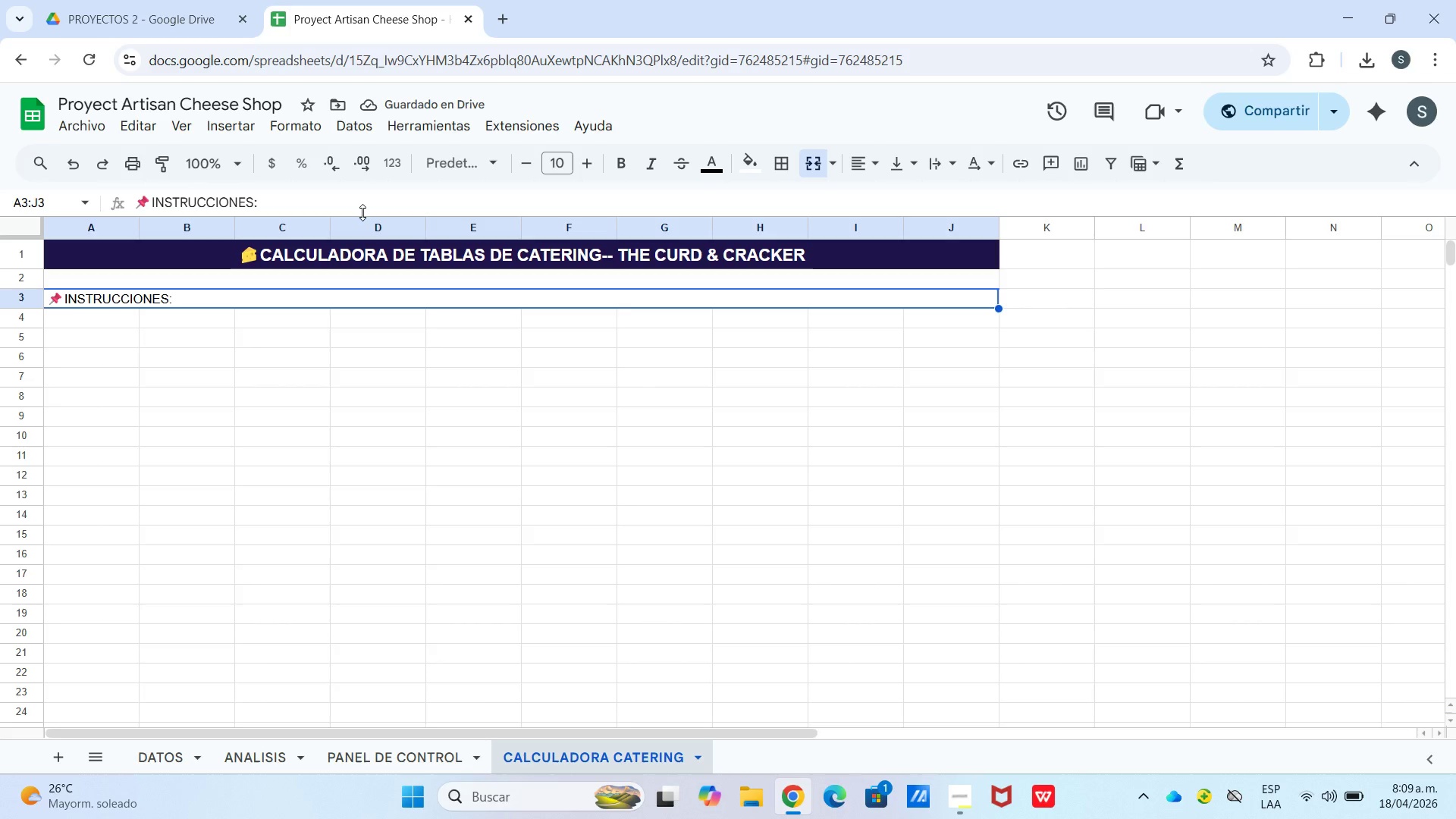 
key(Enter)
 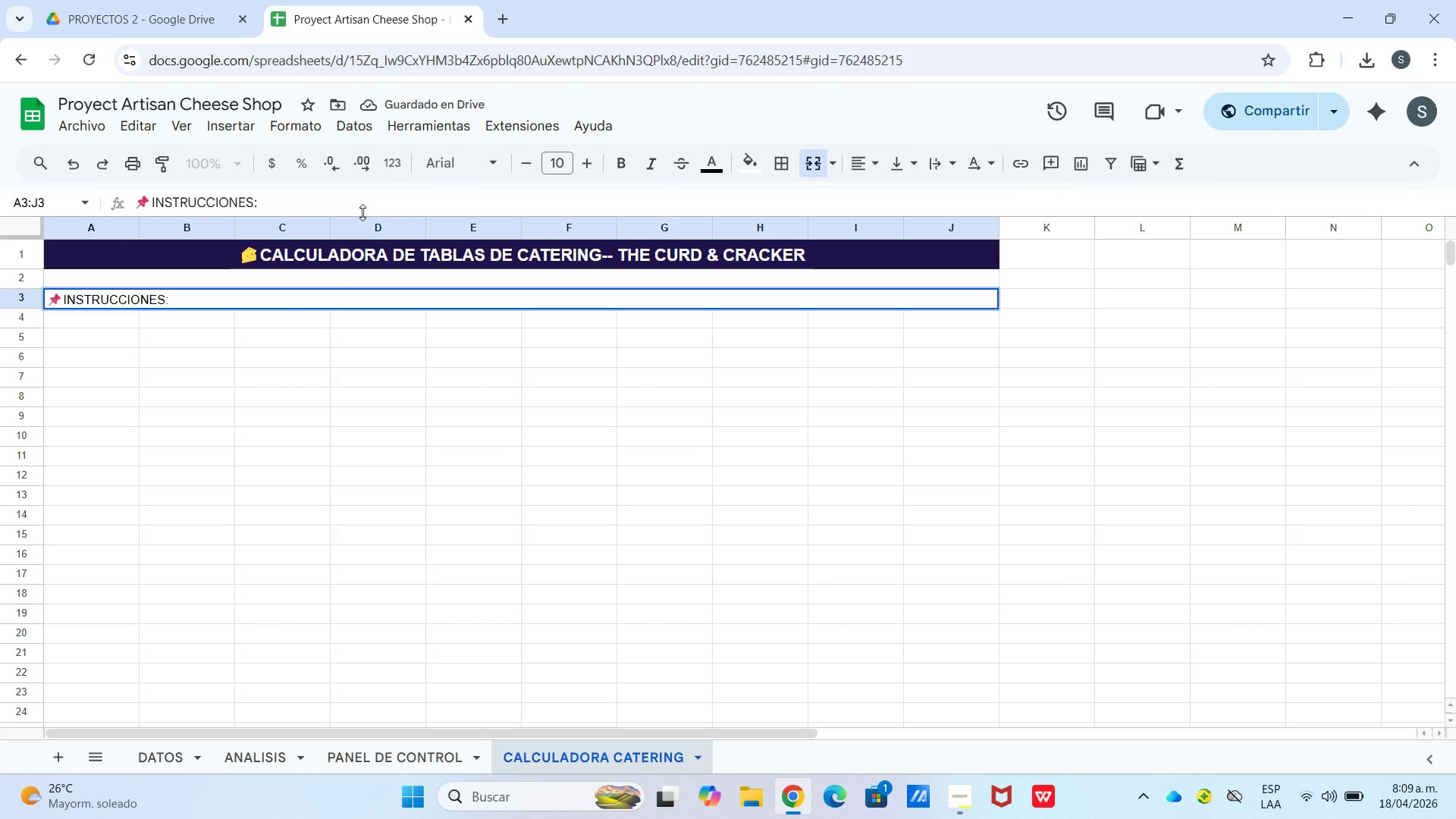 
key(Control+Enter)
 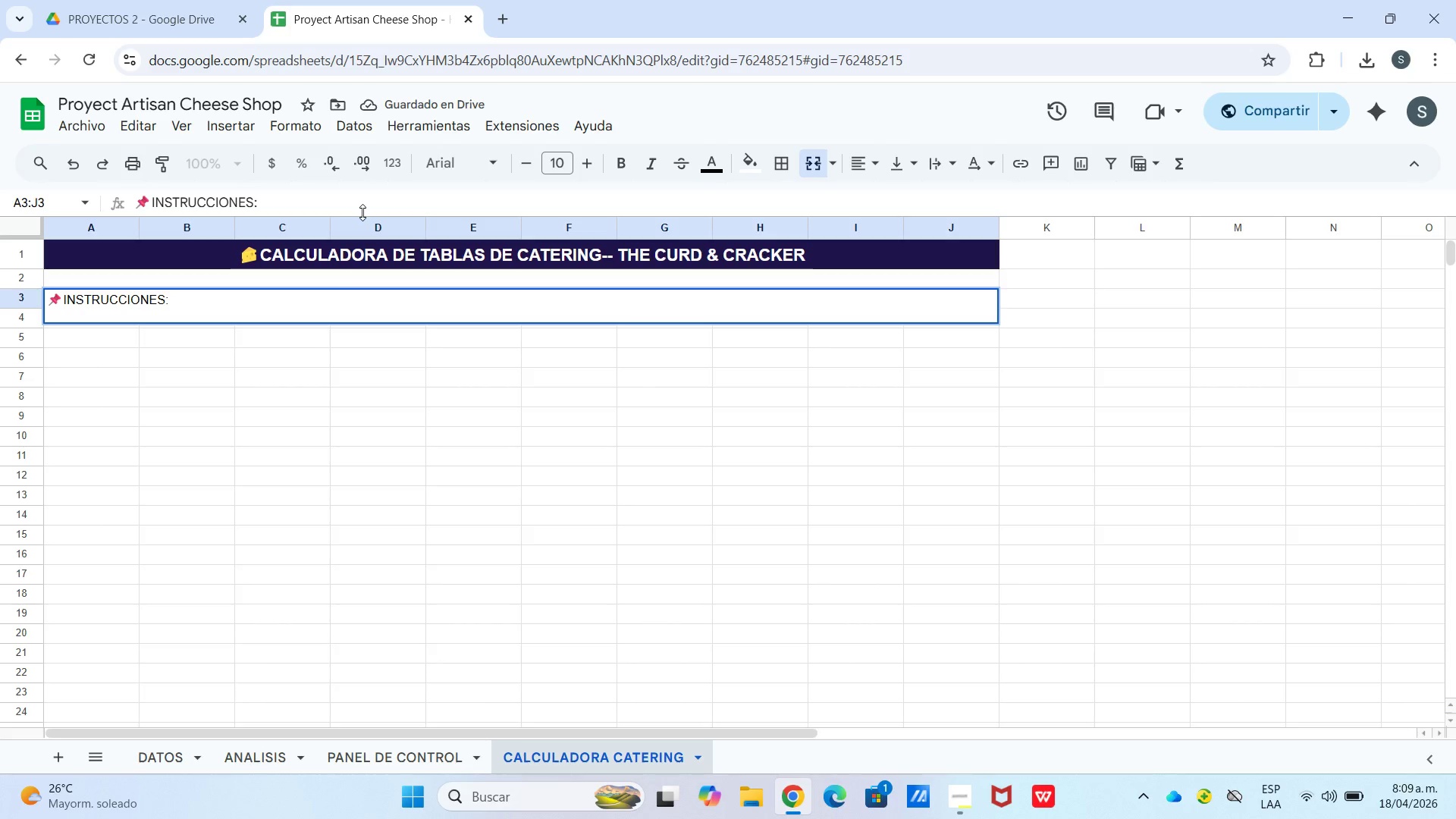 
type(!> s)
key(Backspace)
type(Selecciona hasta 5 articulos usando)
 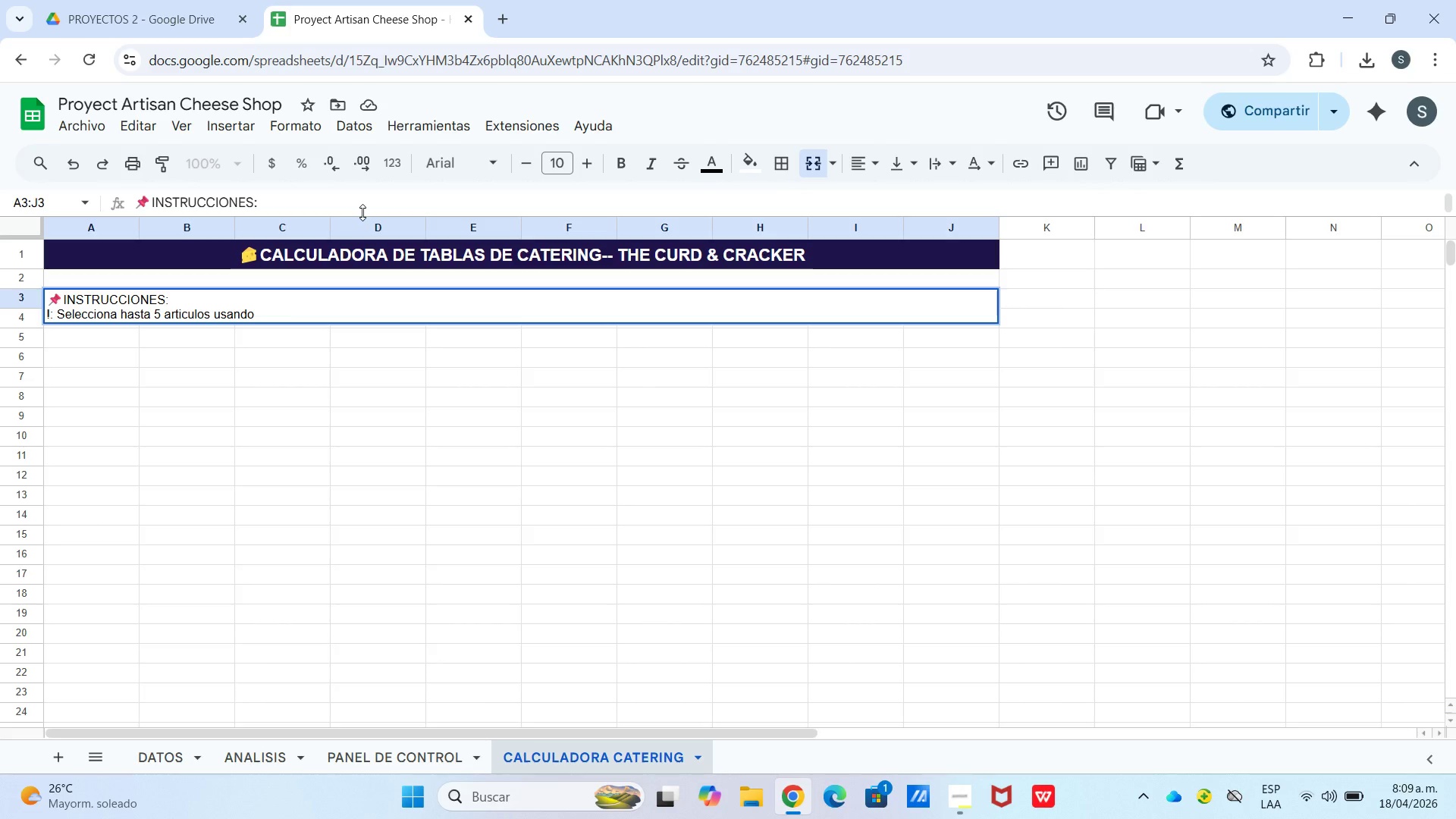 
type( los menus desplegables de la columna B)
 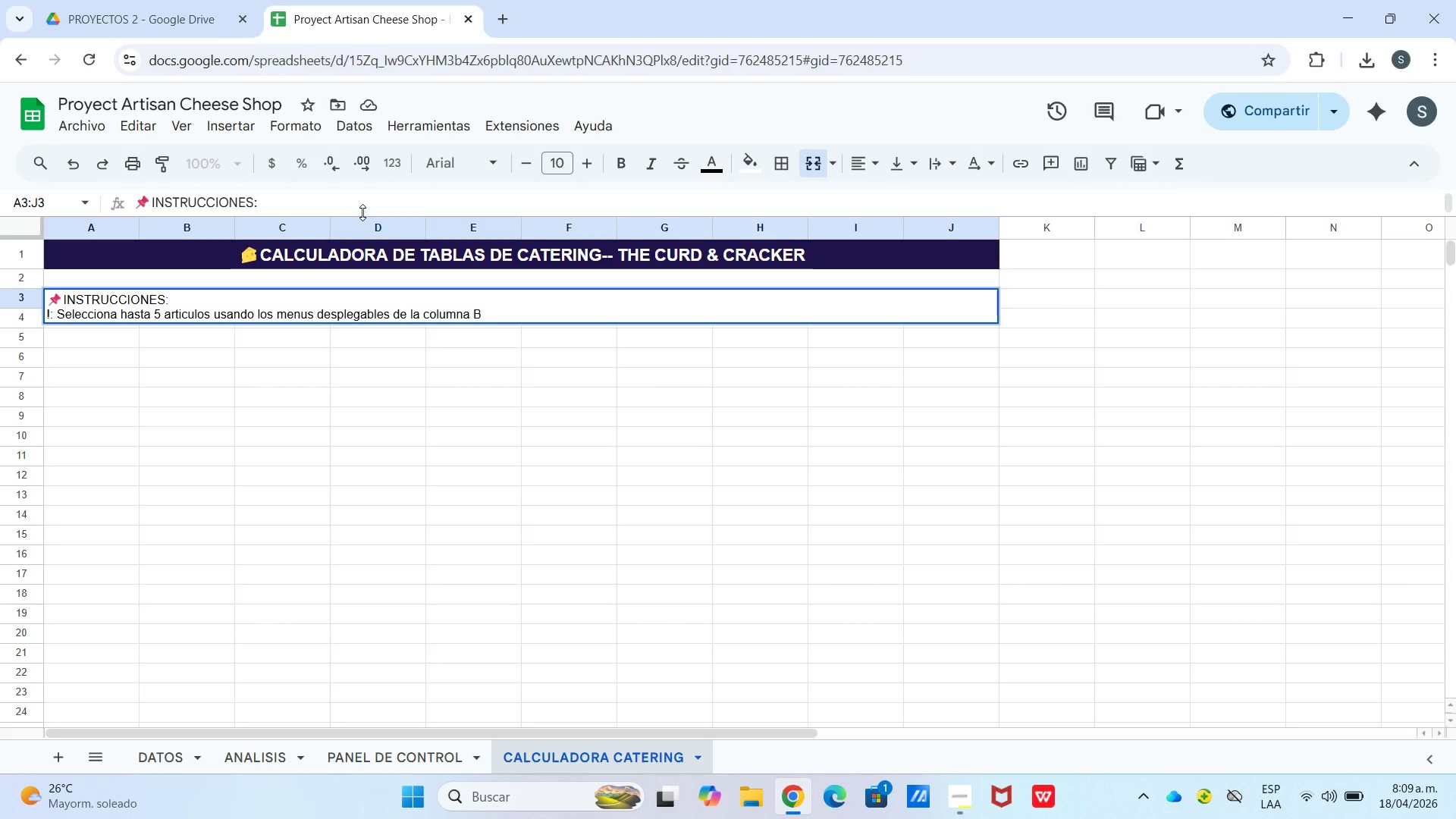 
key(Period)
 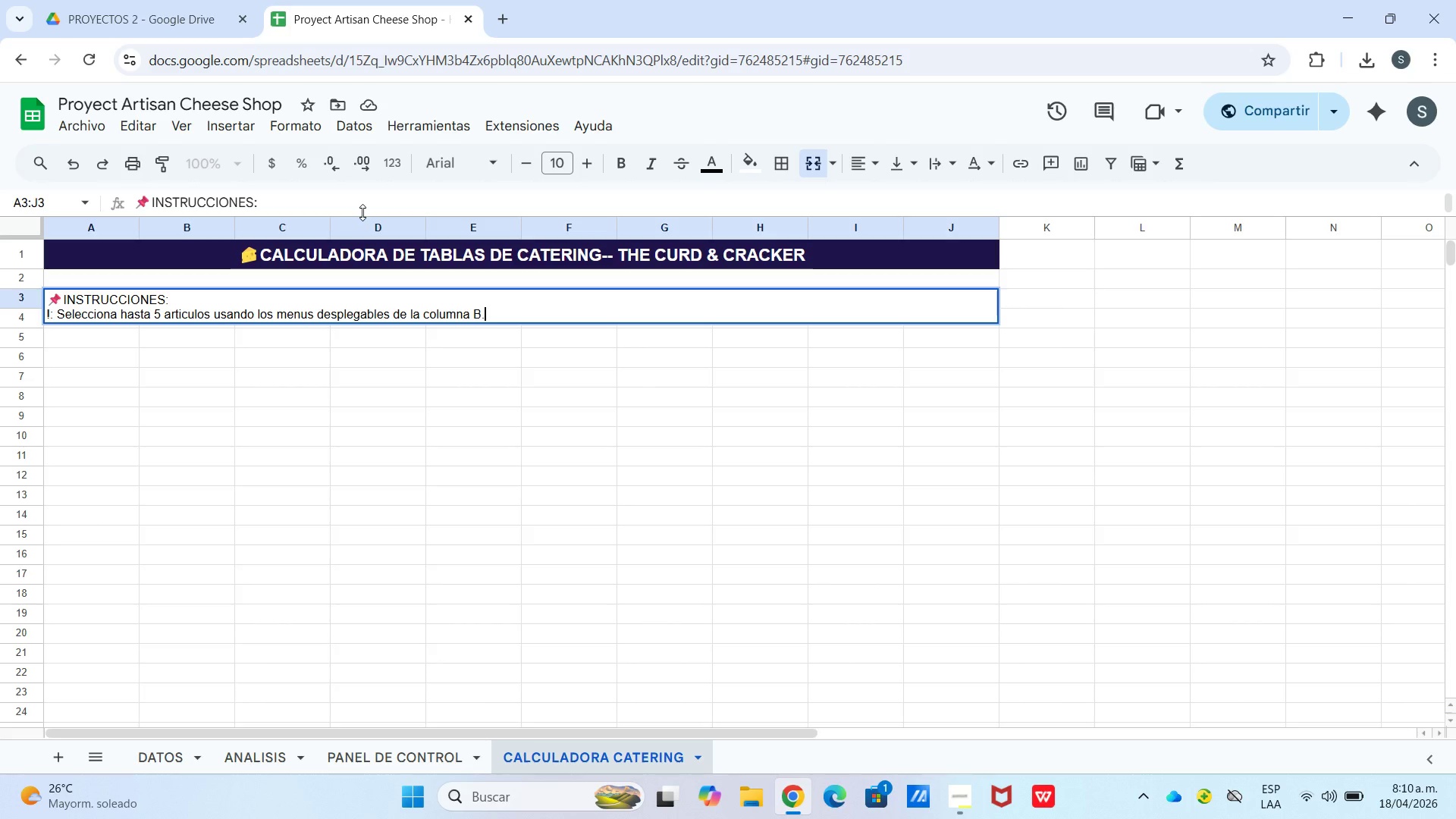 
key(Control+Enter)
 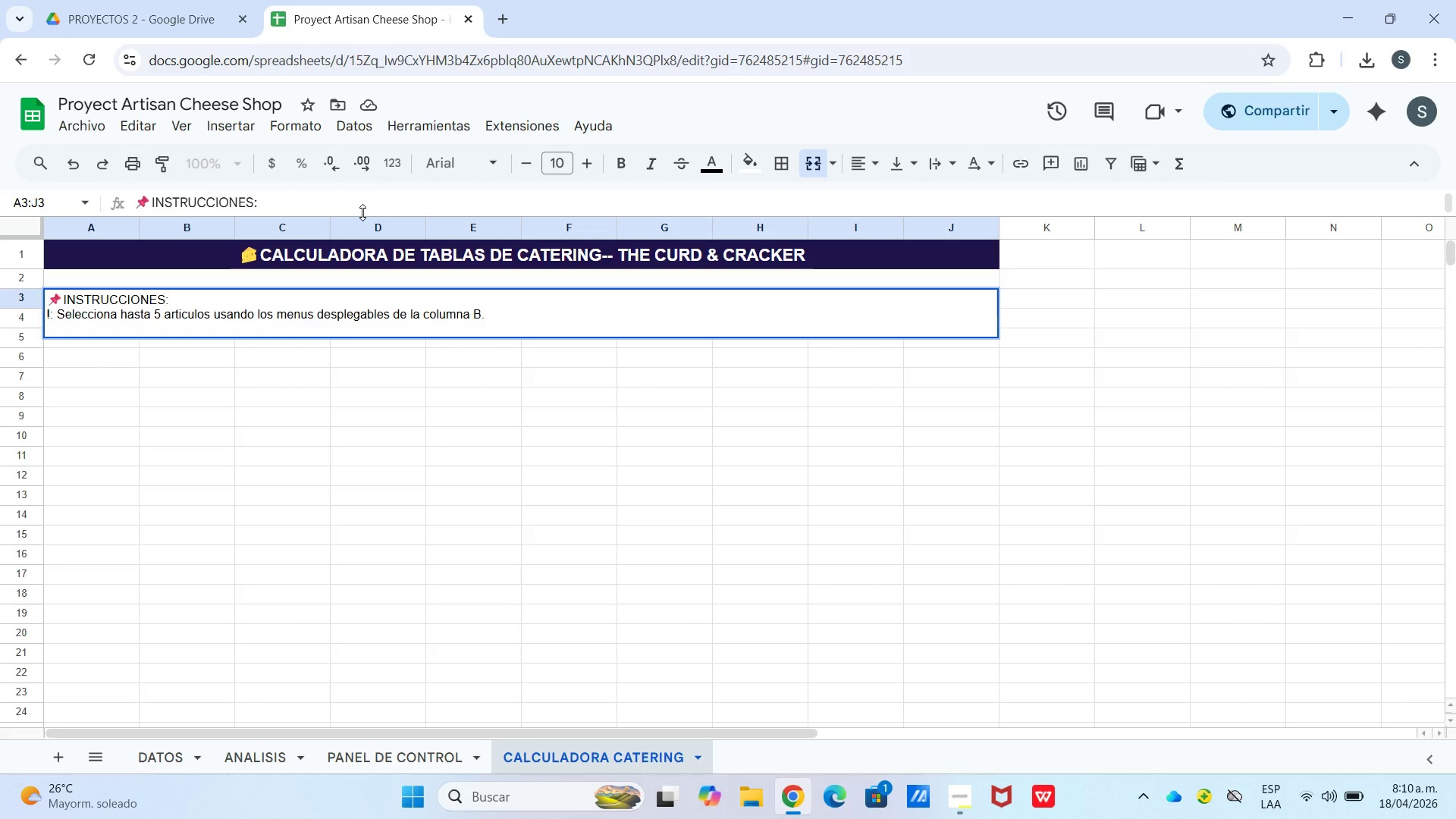 
key(2)
 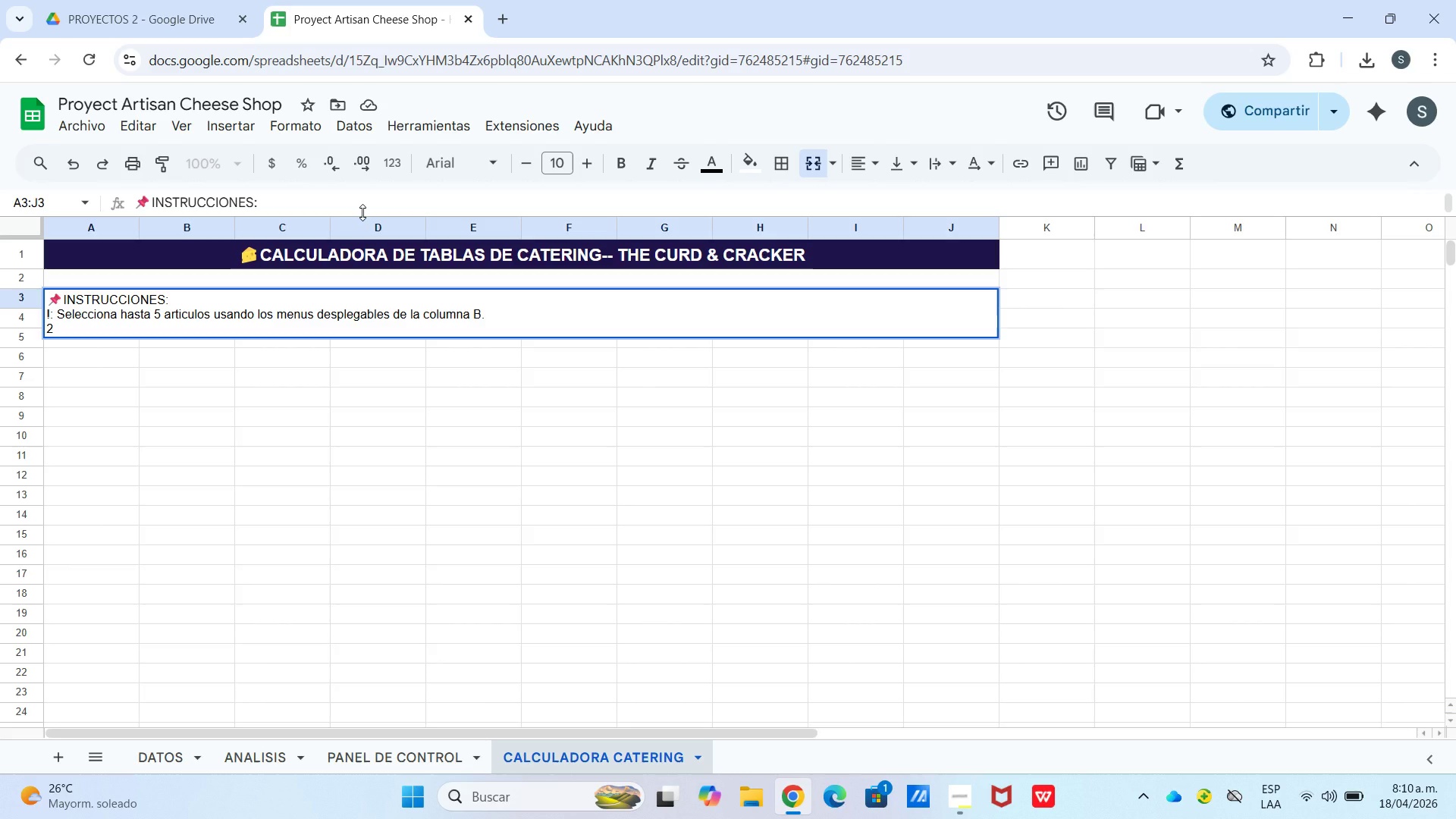 
hold_key(key=ShiftLeft, duration=0.61)
 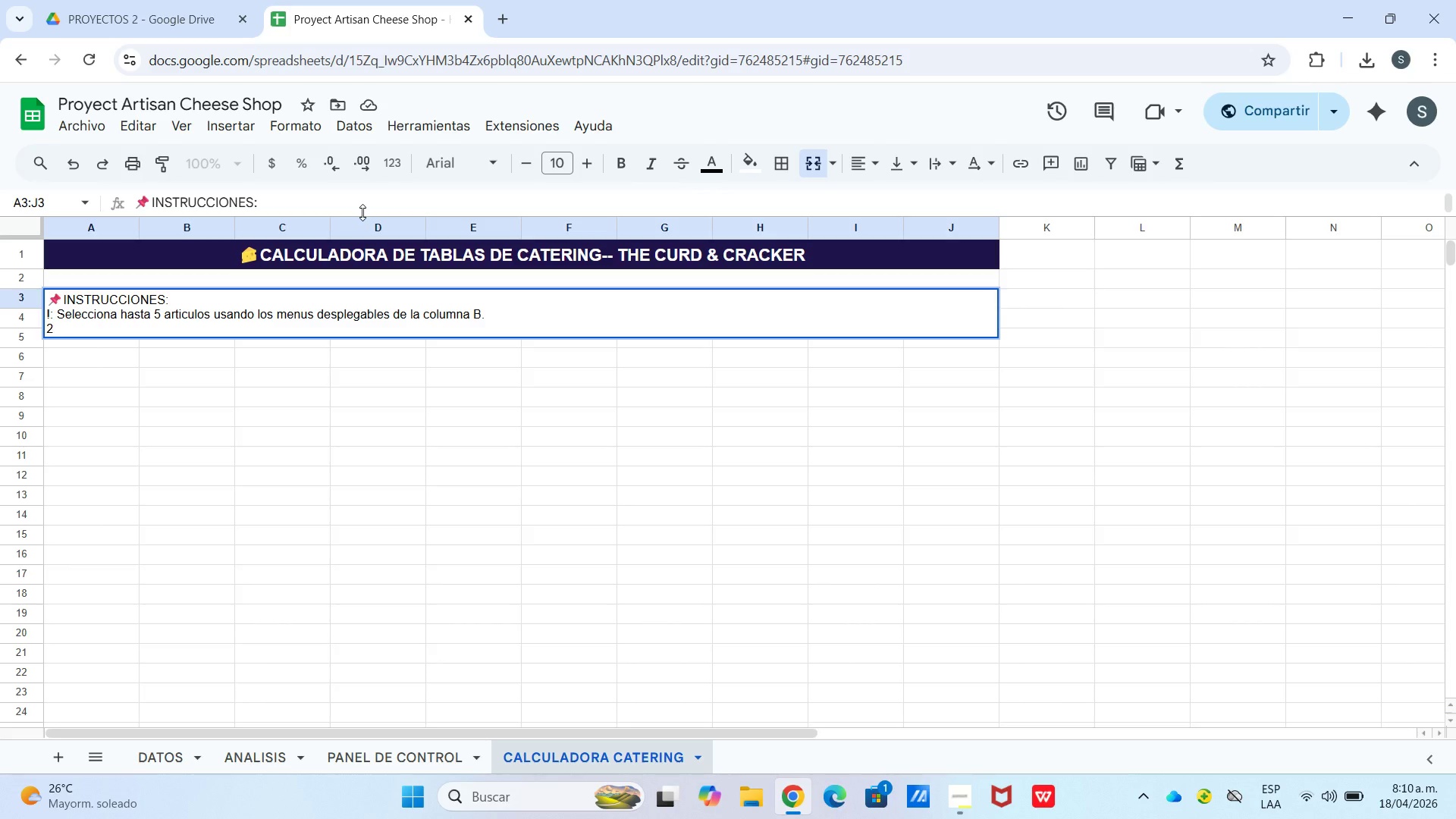 
key(Shift+Period)
 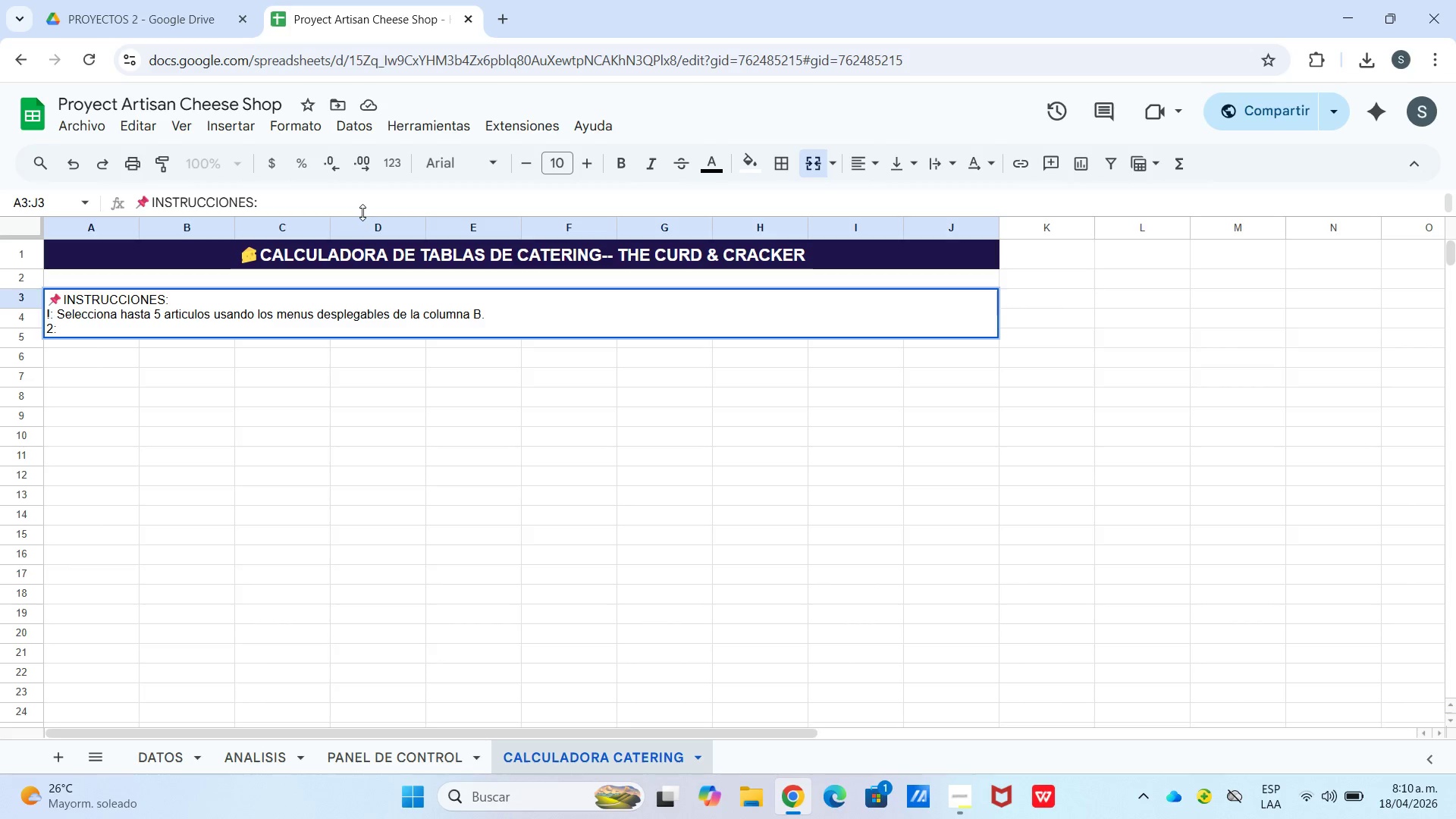 
key(Space)
 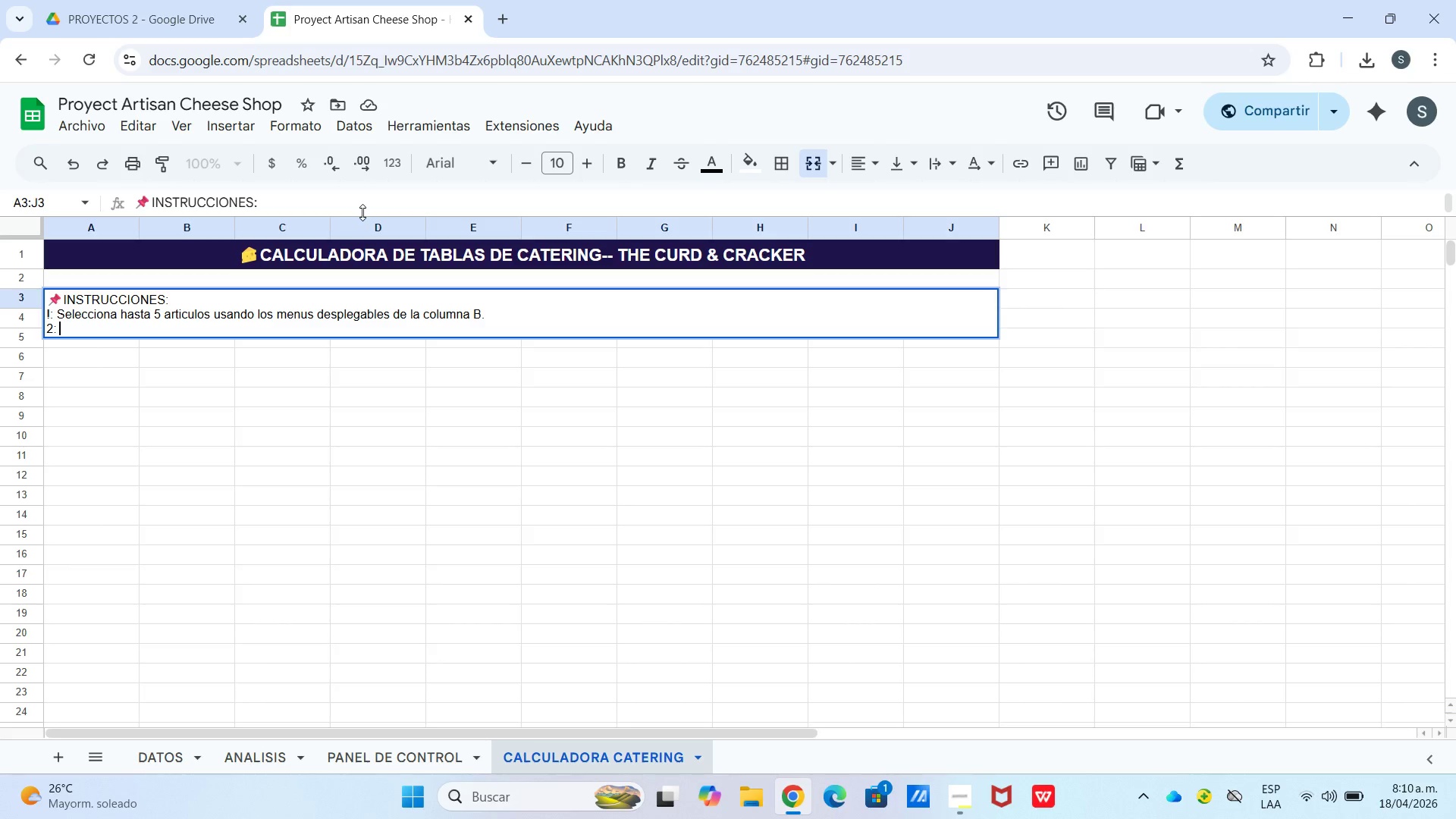 
type(Ingresa la cantidad de gramos)
 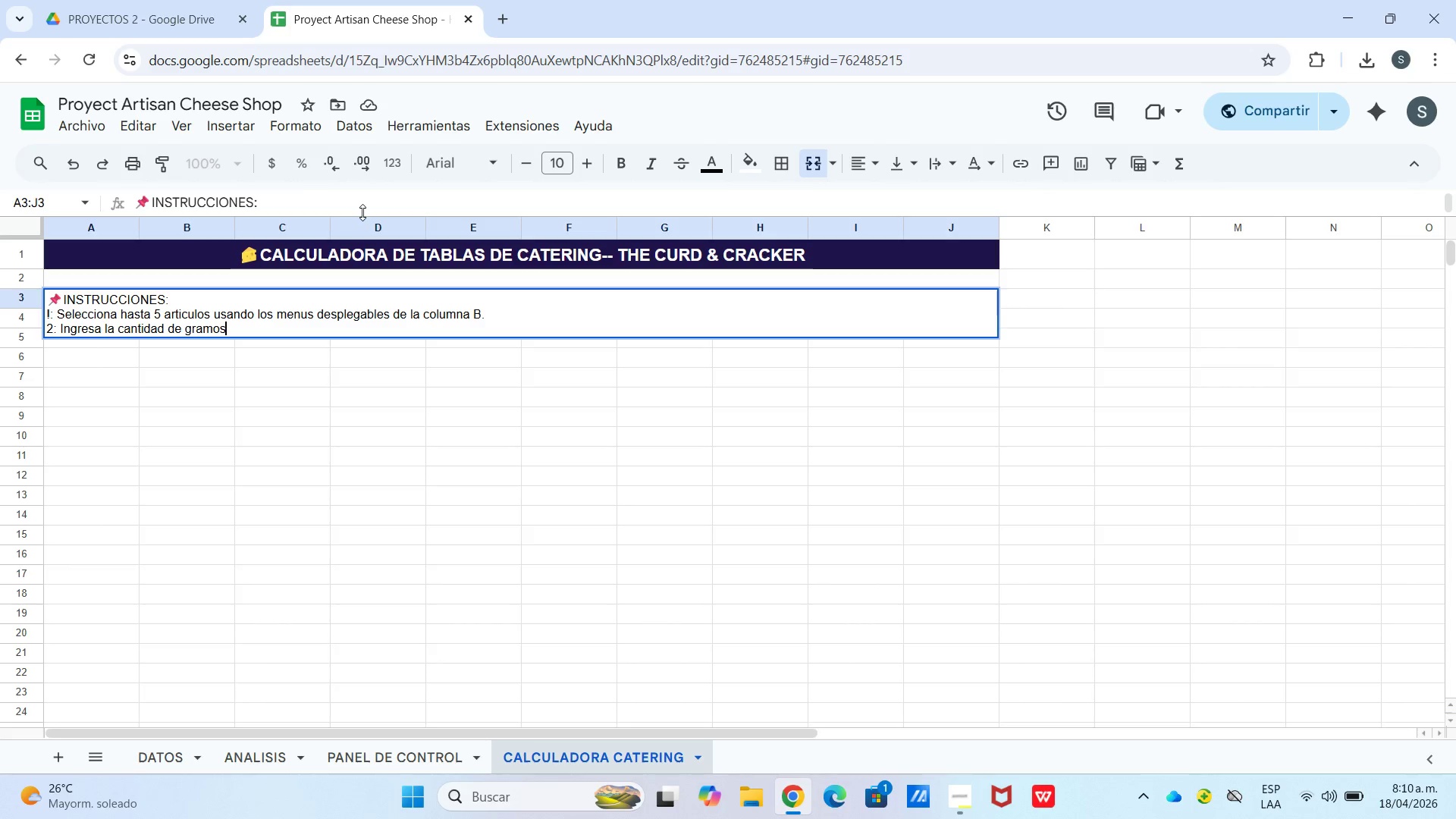 
type(&porciones)
 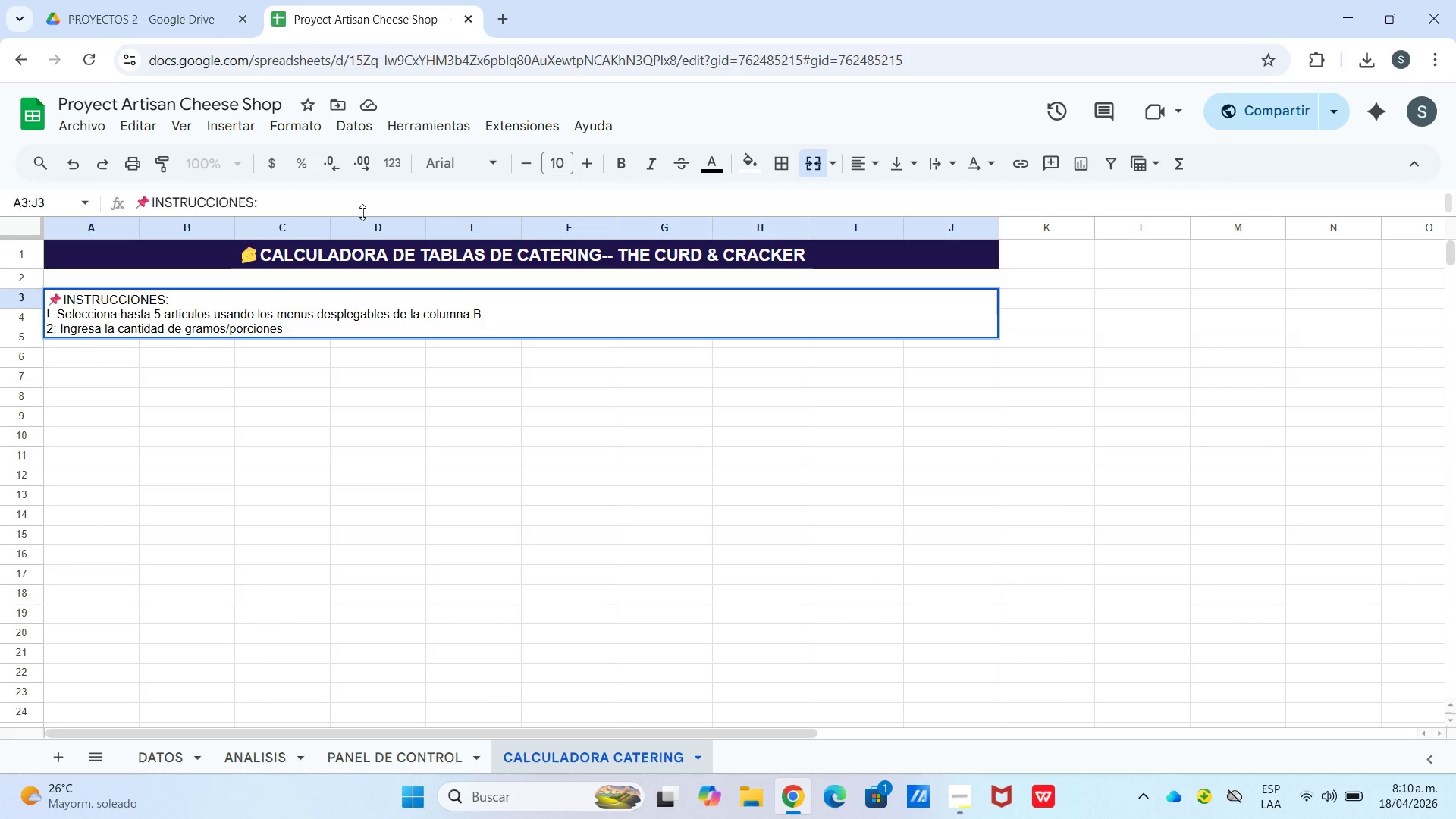 
type( en la columna)
 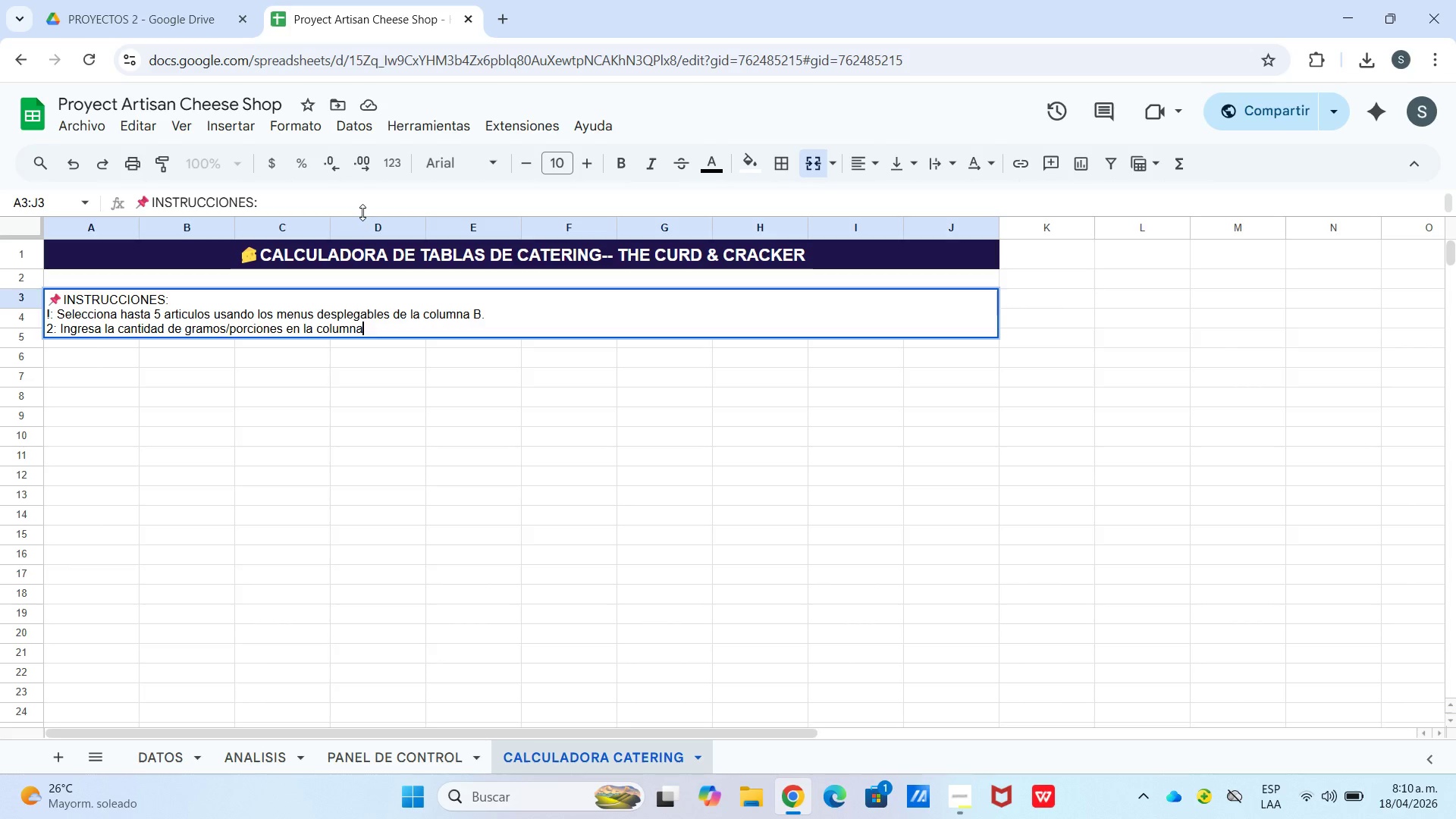 
key(Space)
 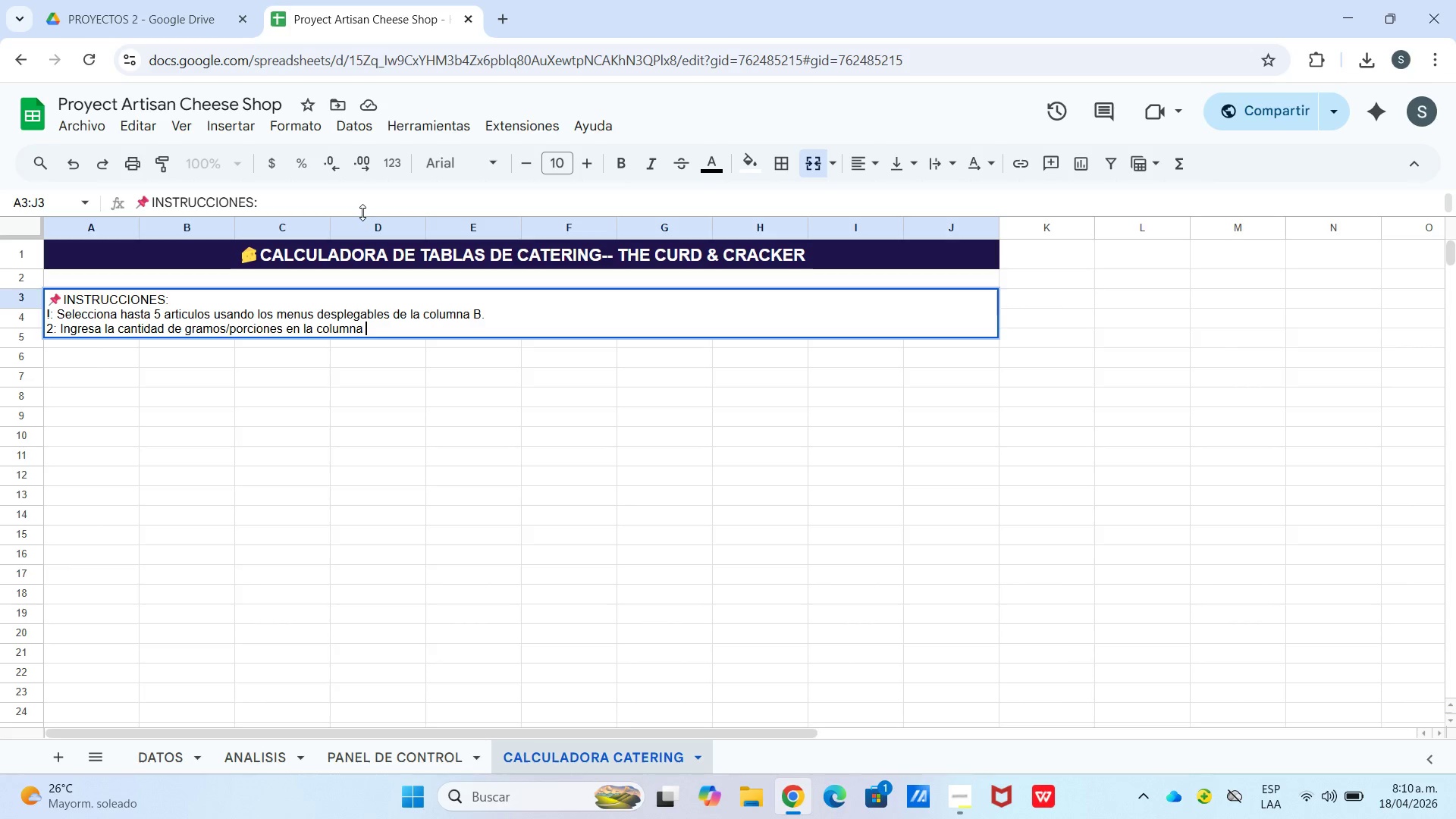 
key(Shift+C)
 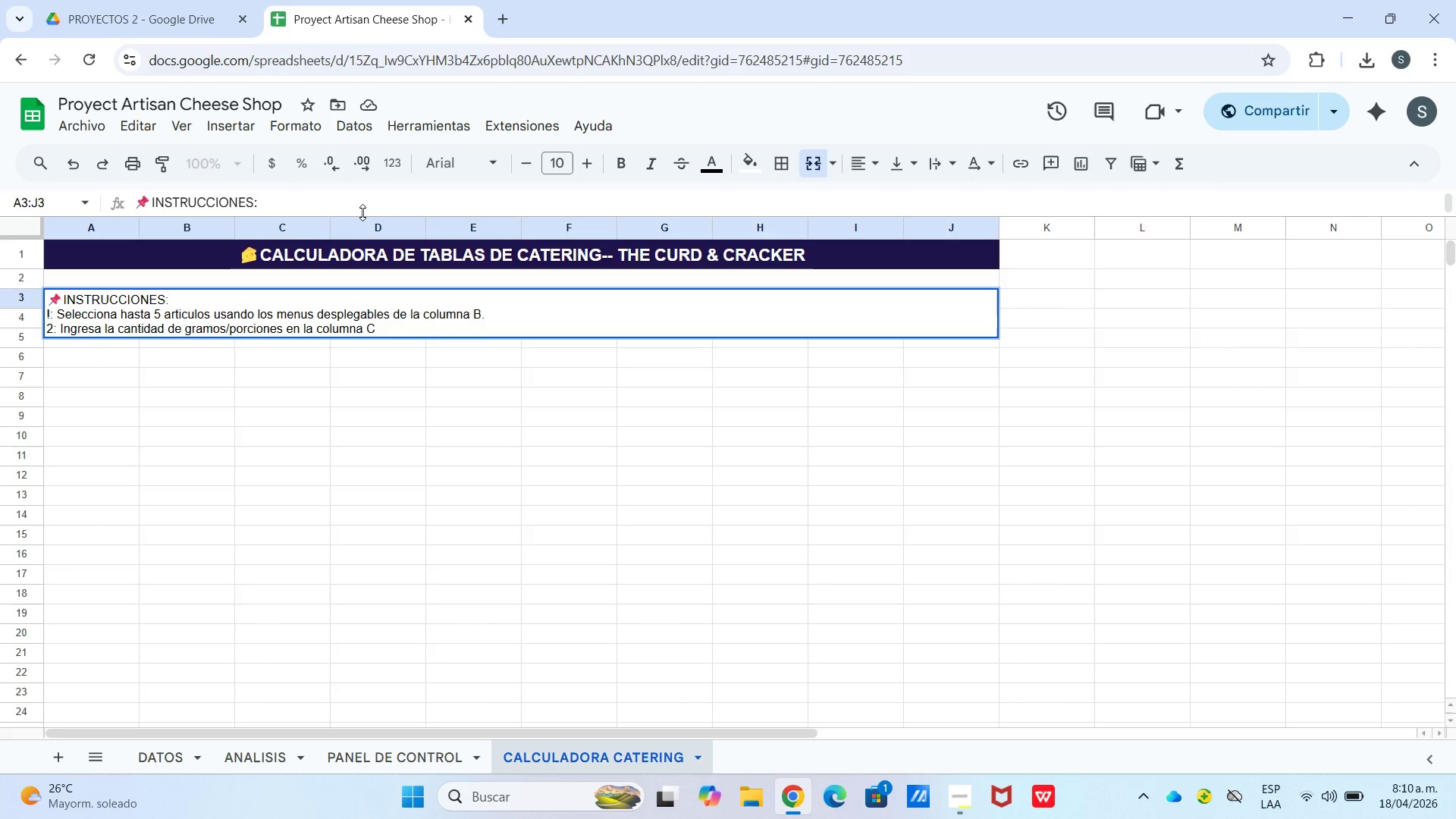 
key(Period)
 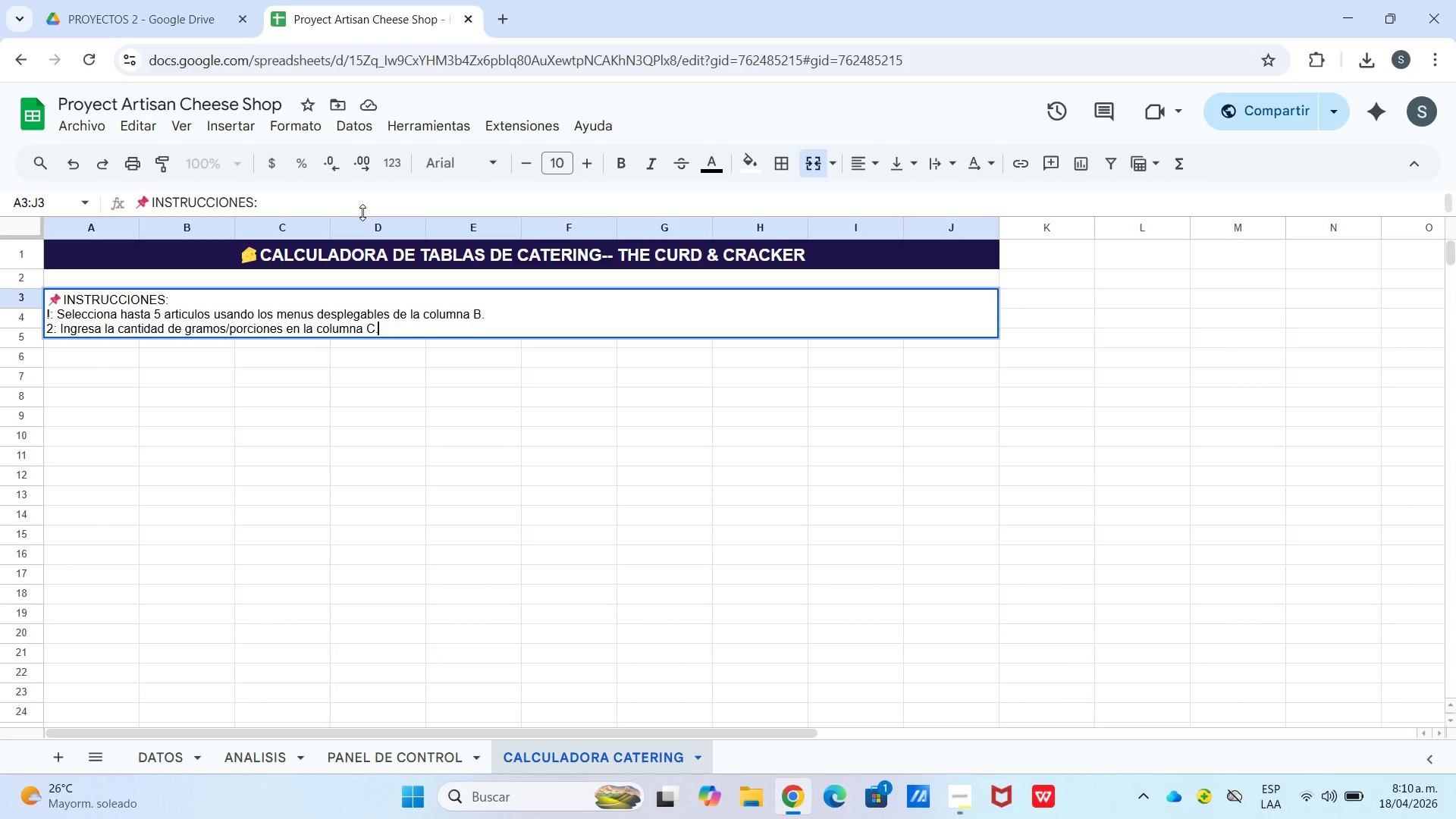 
key(Enter)
 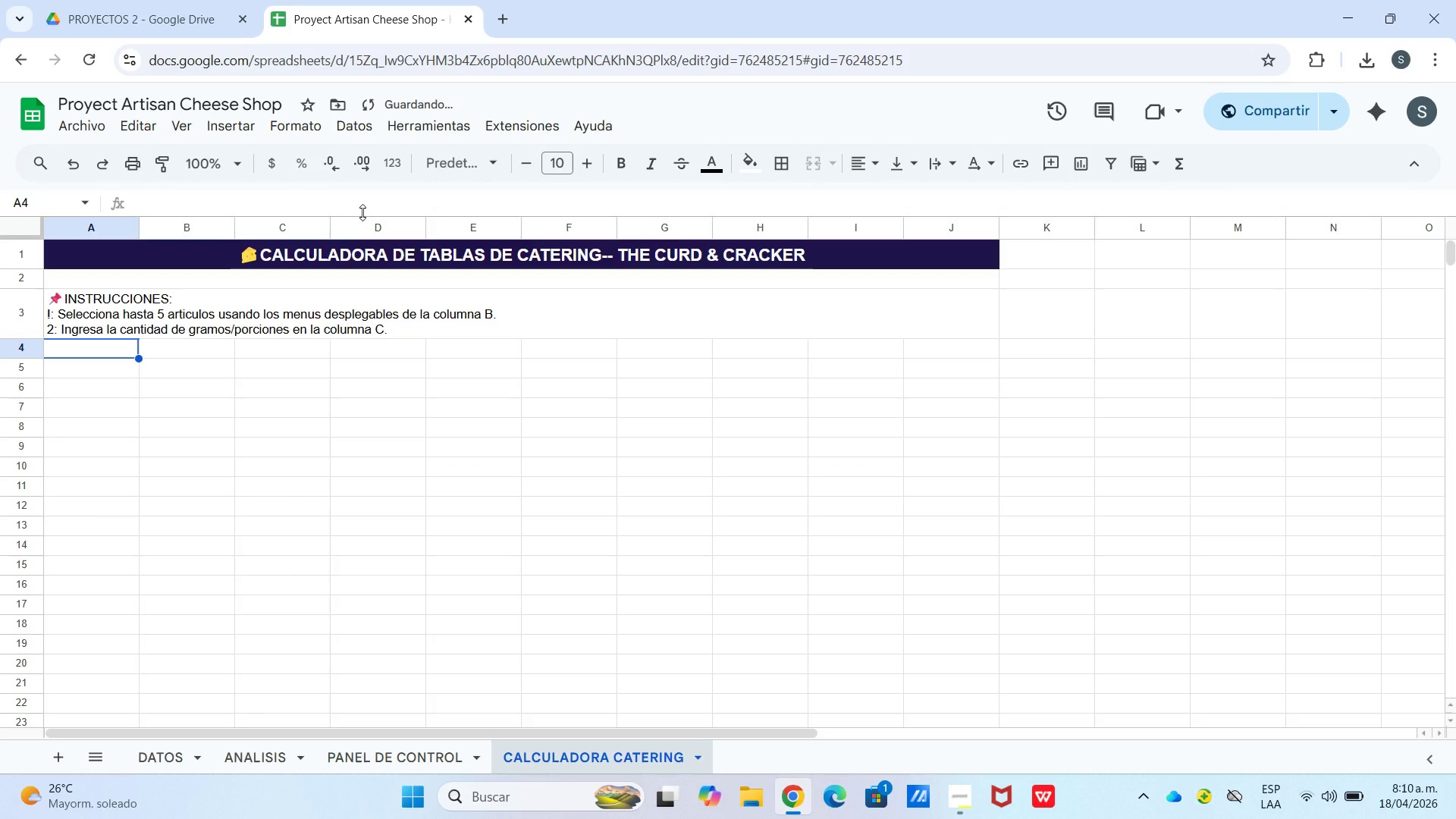 
hold_key(key=ArrowUp, duration=0.33)
 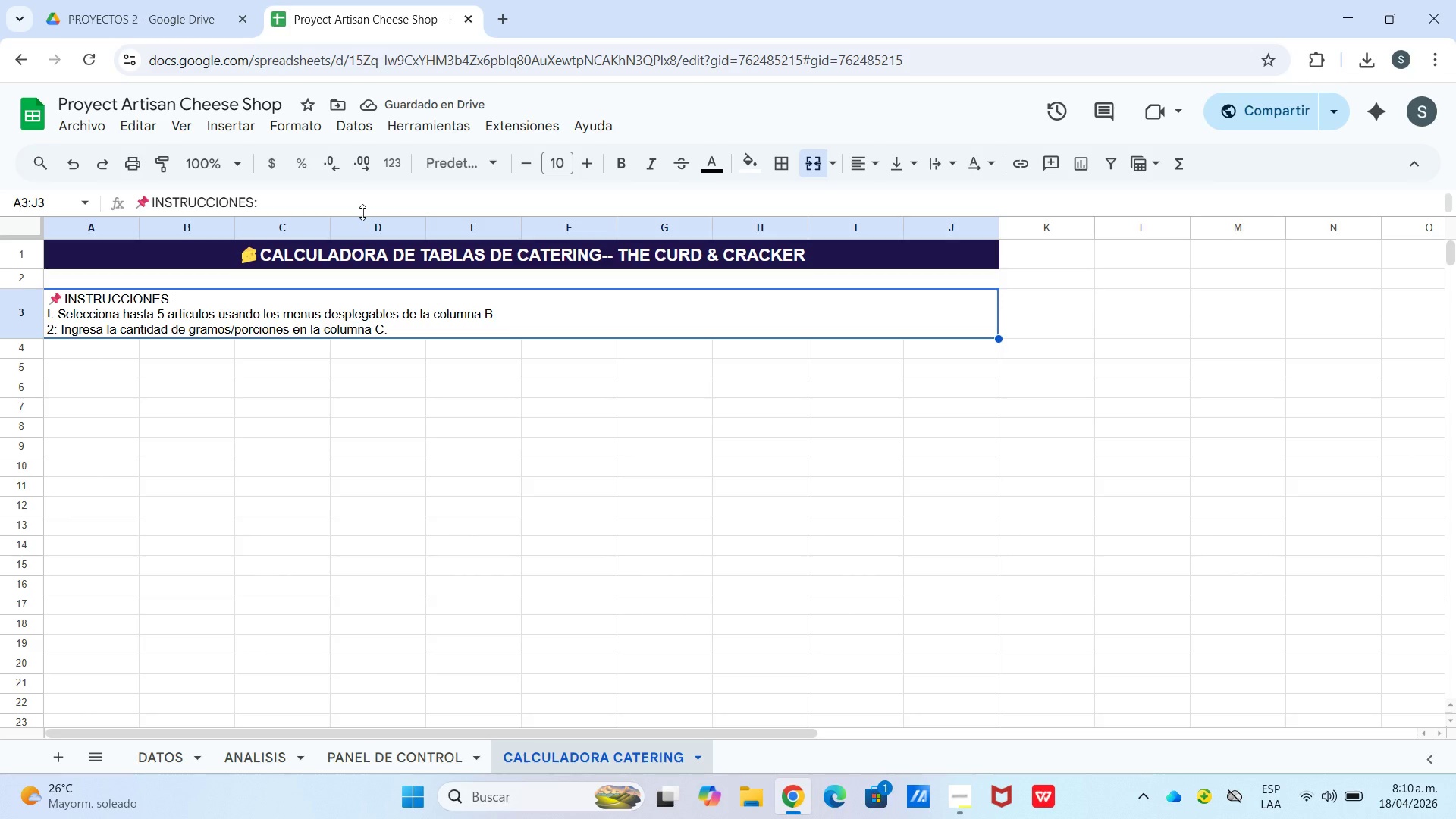 
key(Enter)
 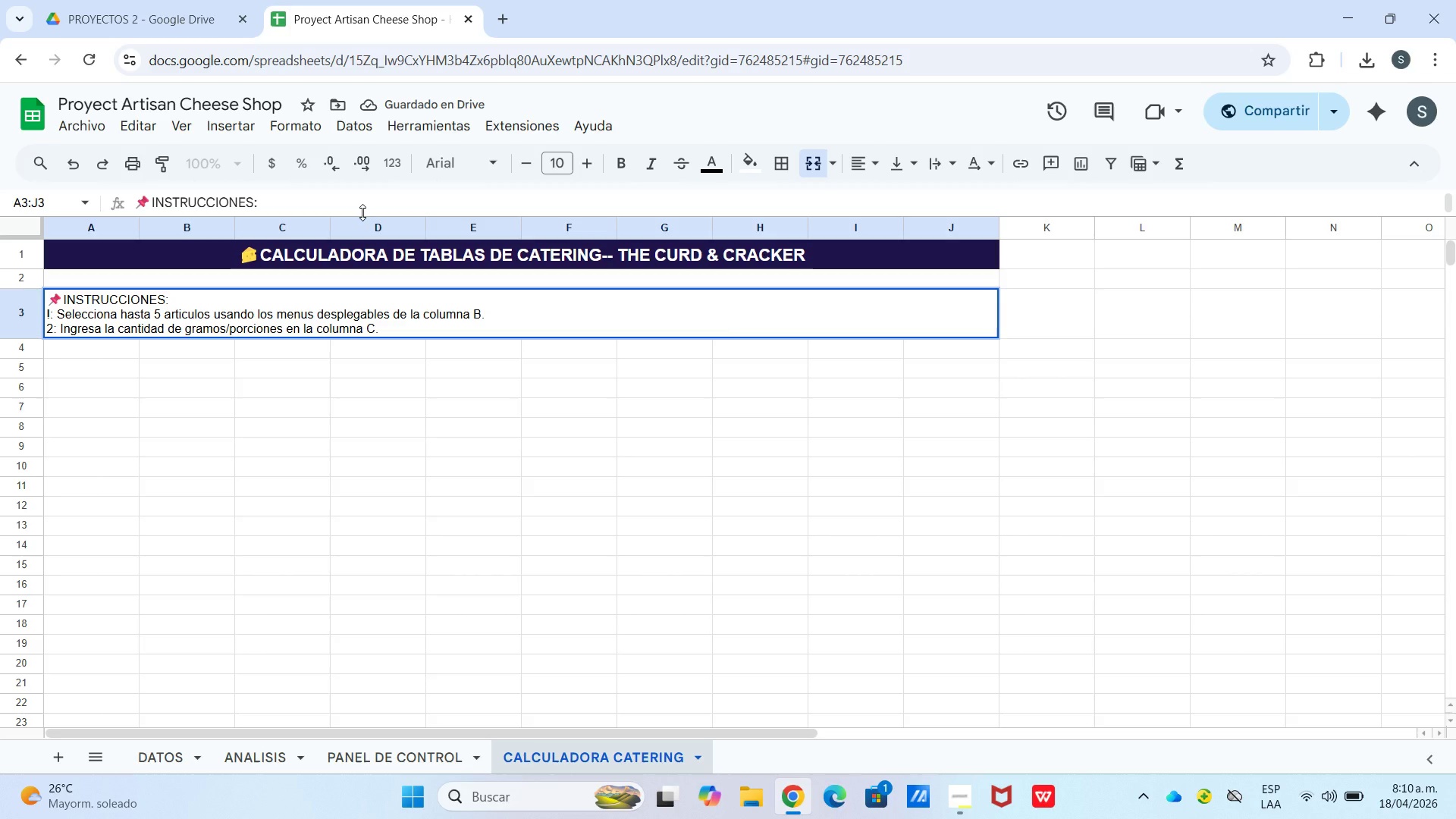 
key(Control+Enter)
 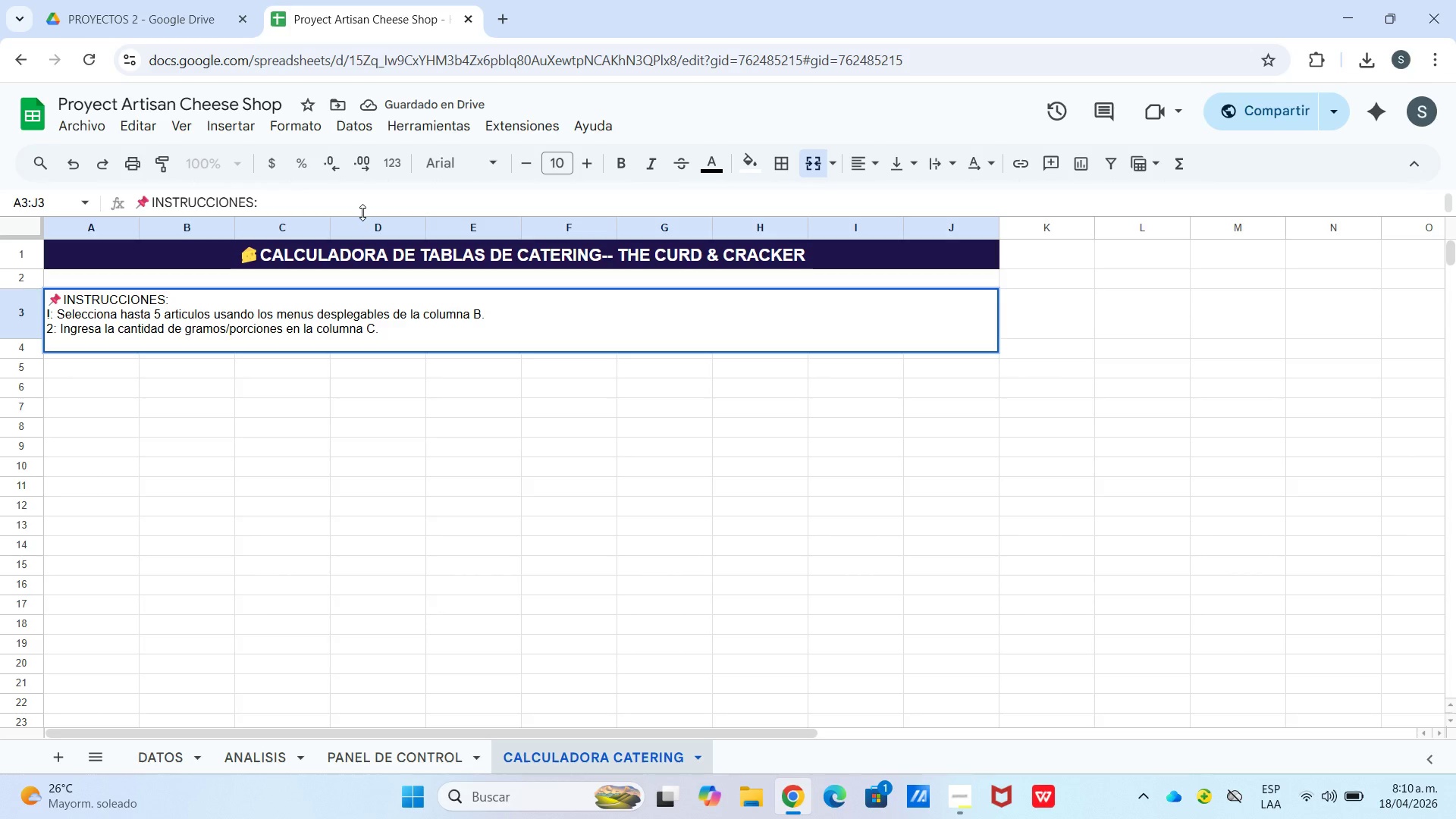 
hold_key(key=ShiftLeft, duration=0.77)
 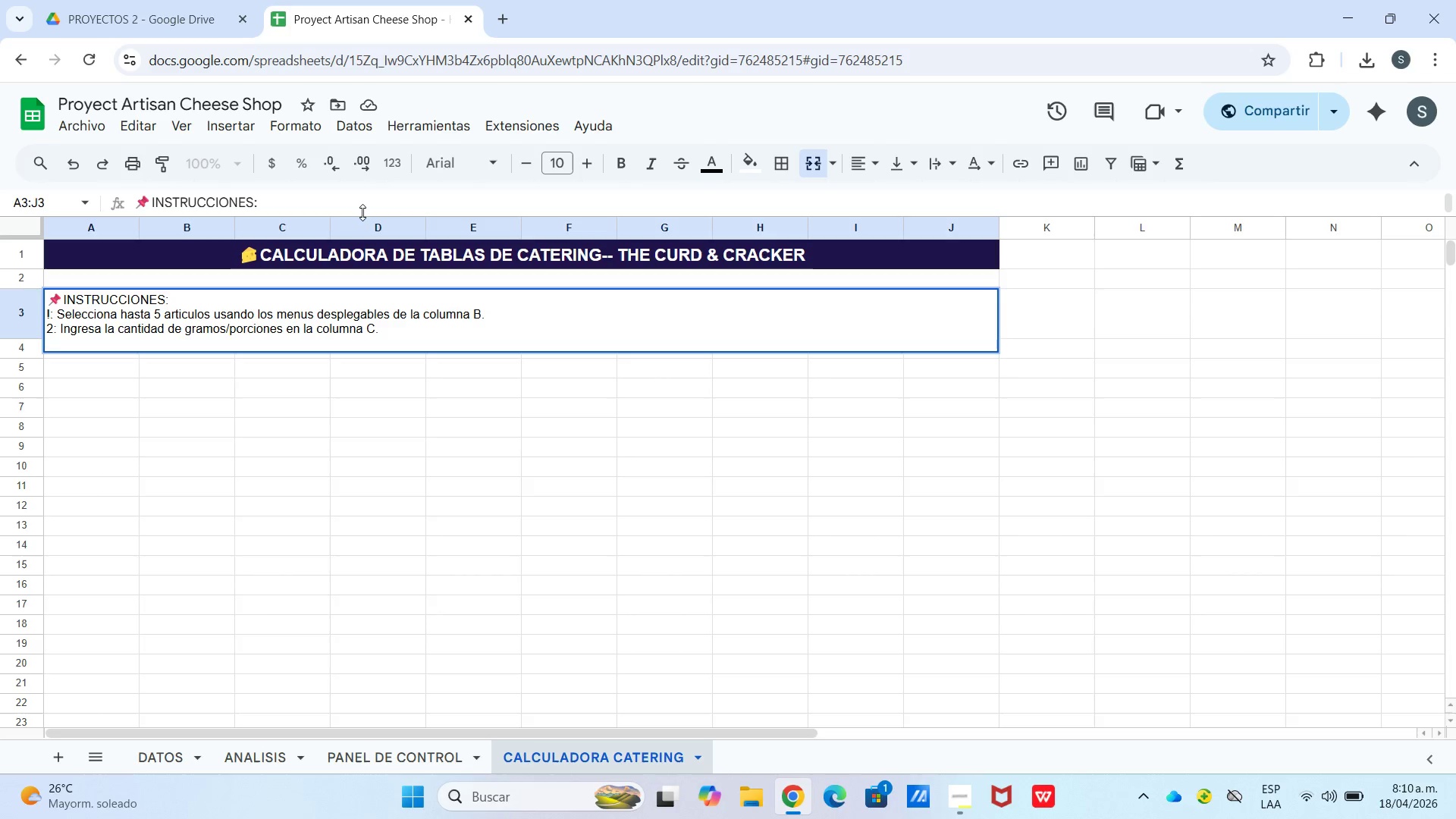 
key(3)
 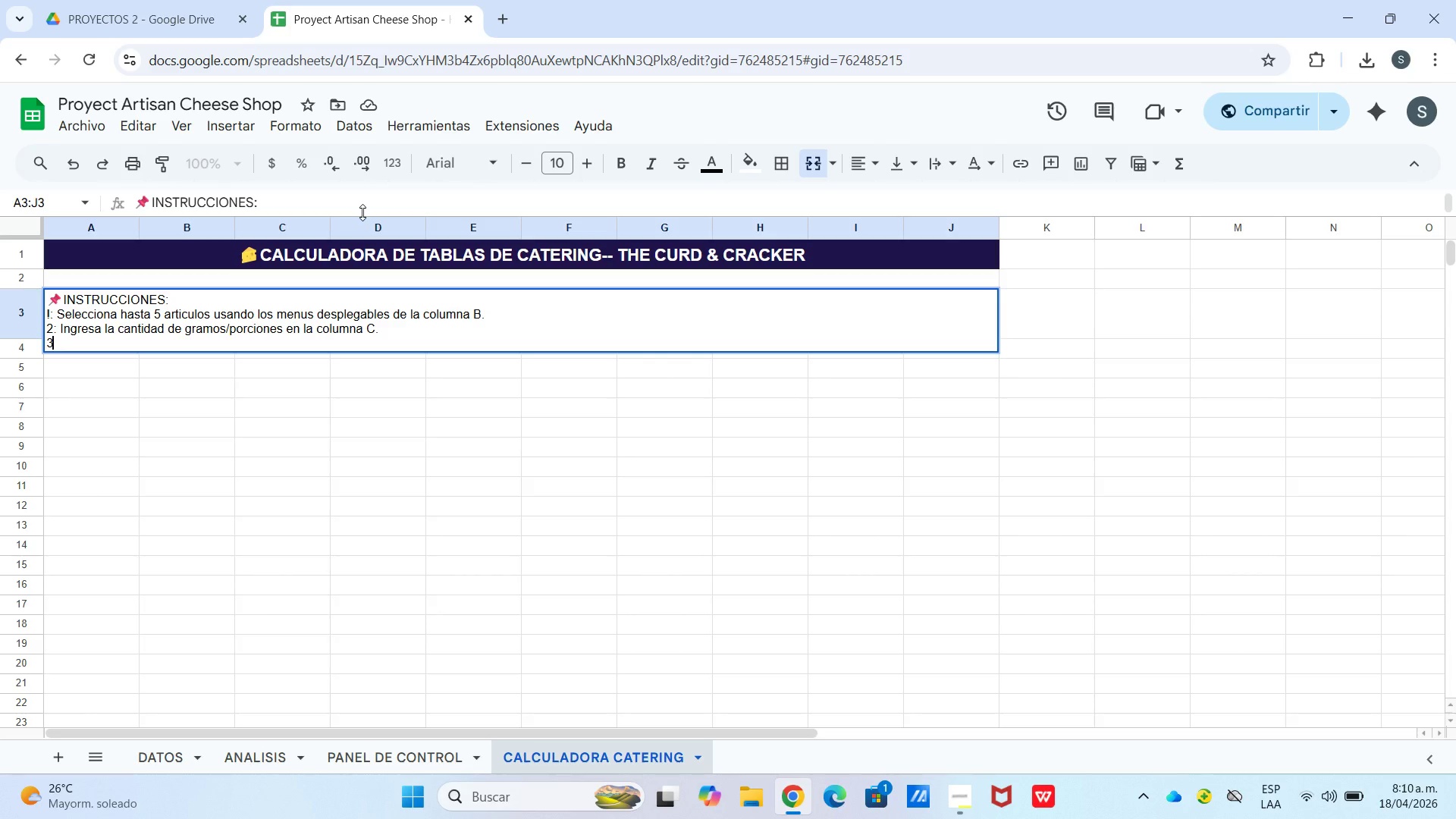 
key(Shift+Period)
 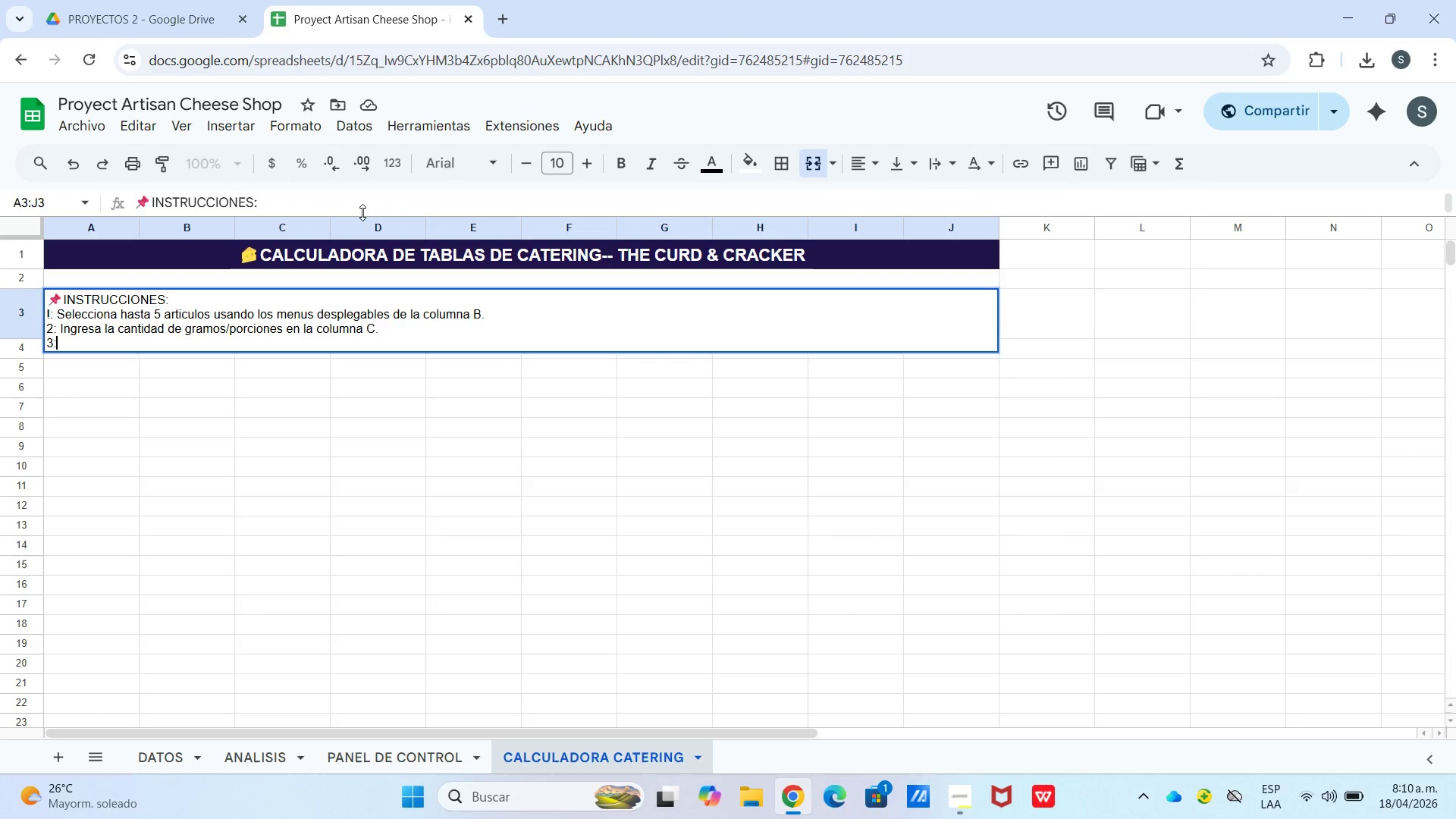 
key(Space)
 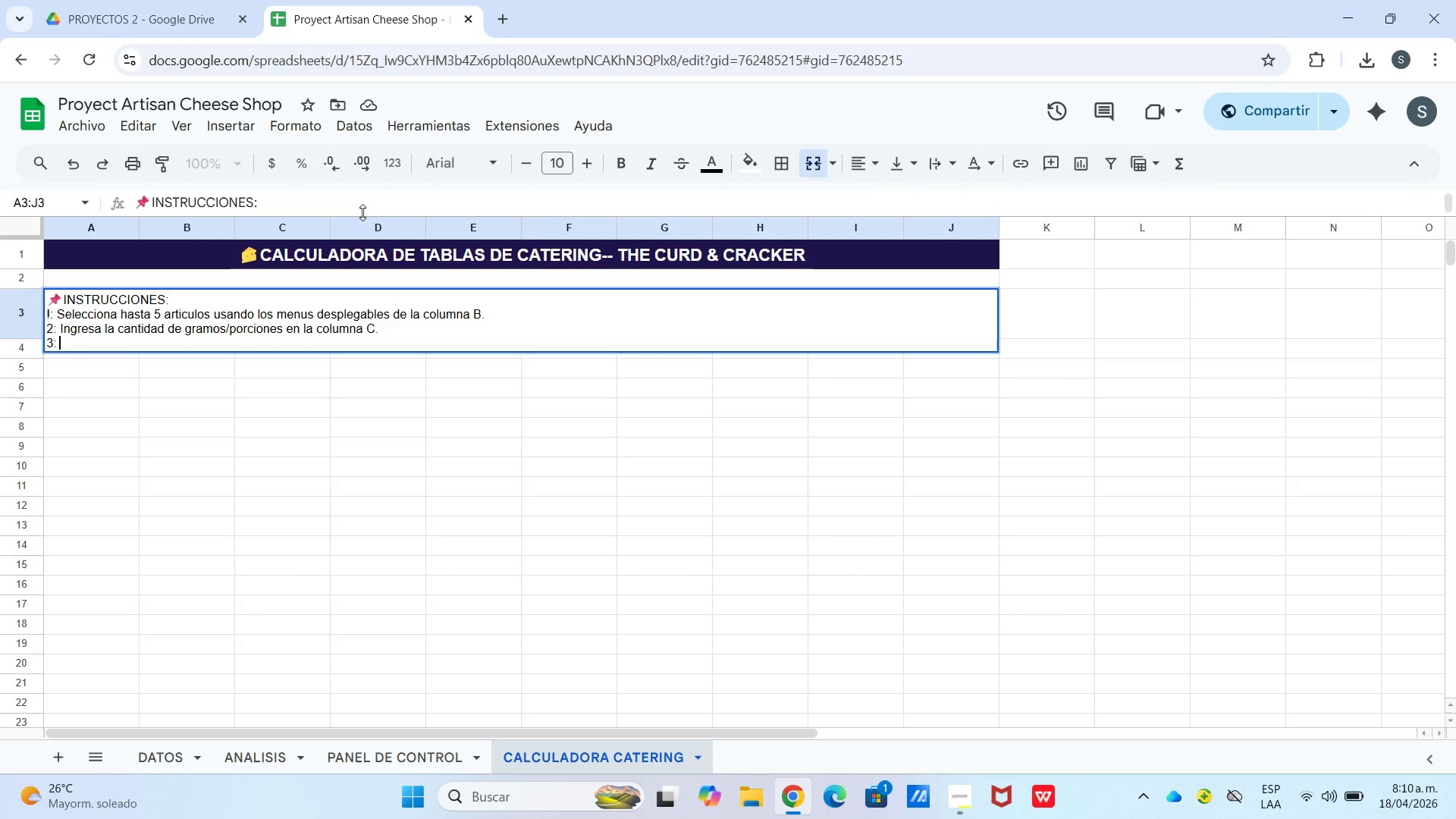 
type(La calculadora mostrara automaticamen)
key(Backspace)
key(Backspace)
type(ente)
 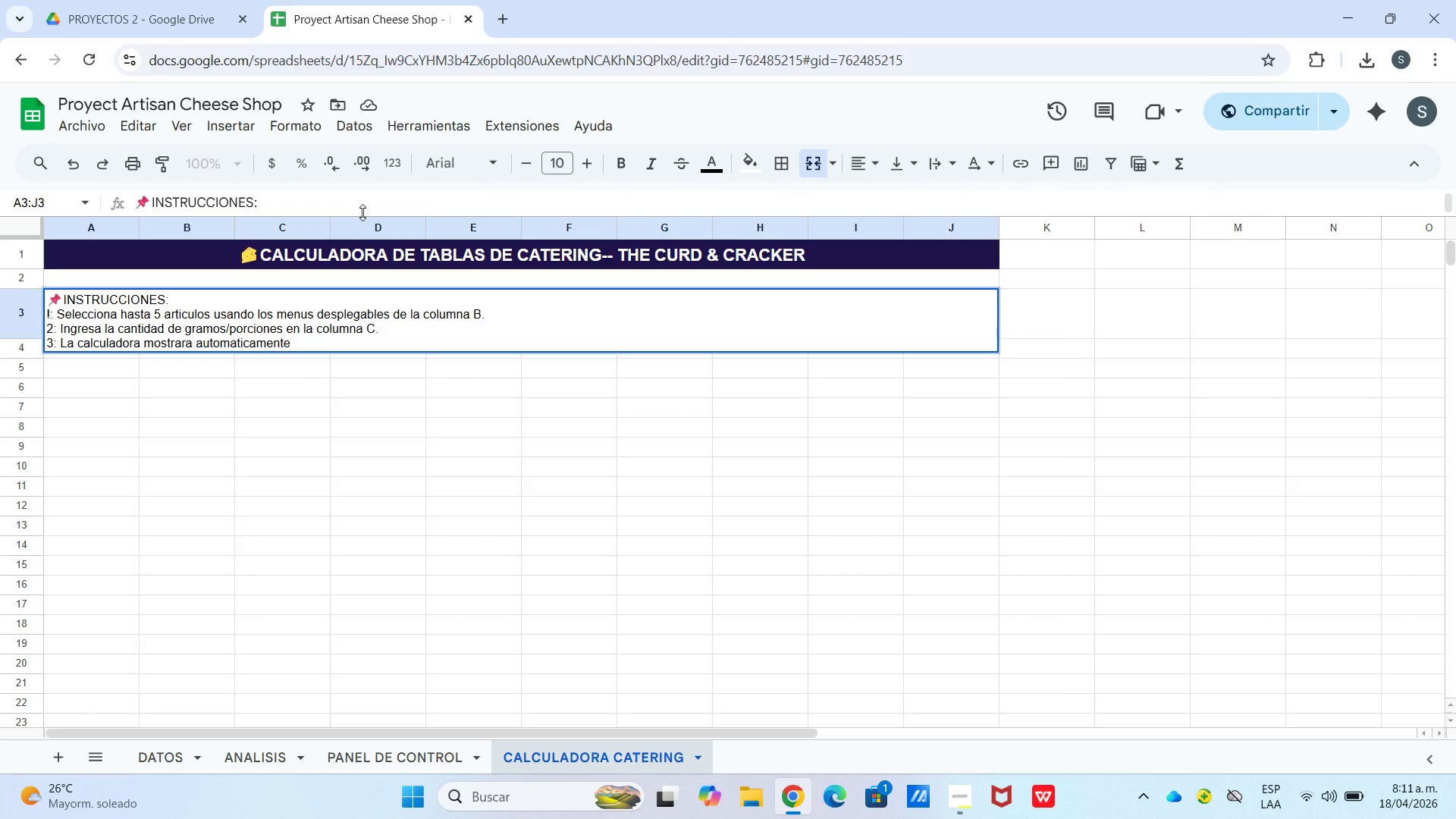 
type( el costo y el precio sugerido.)
 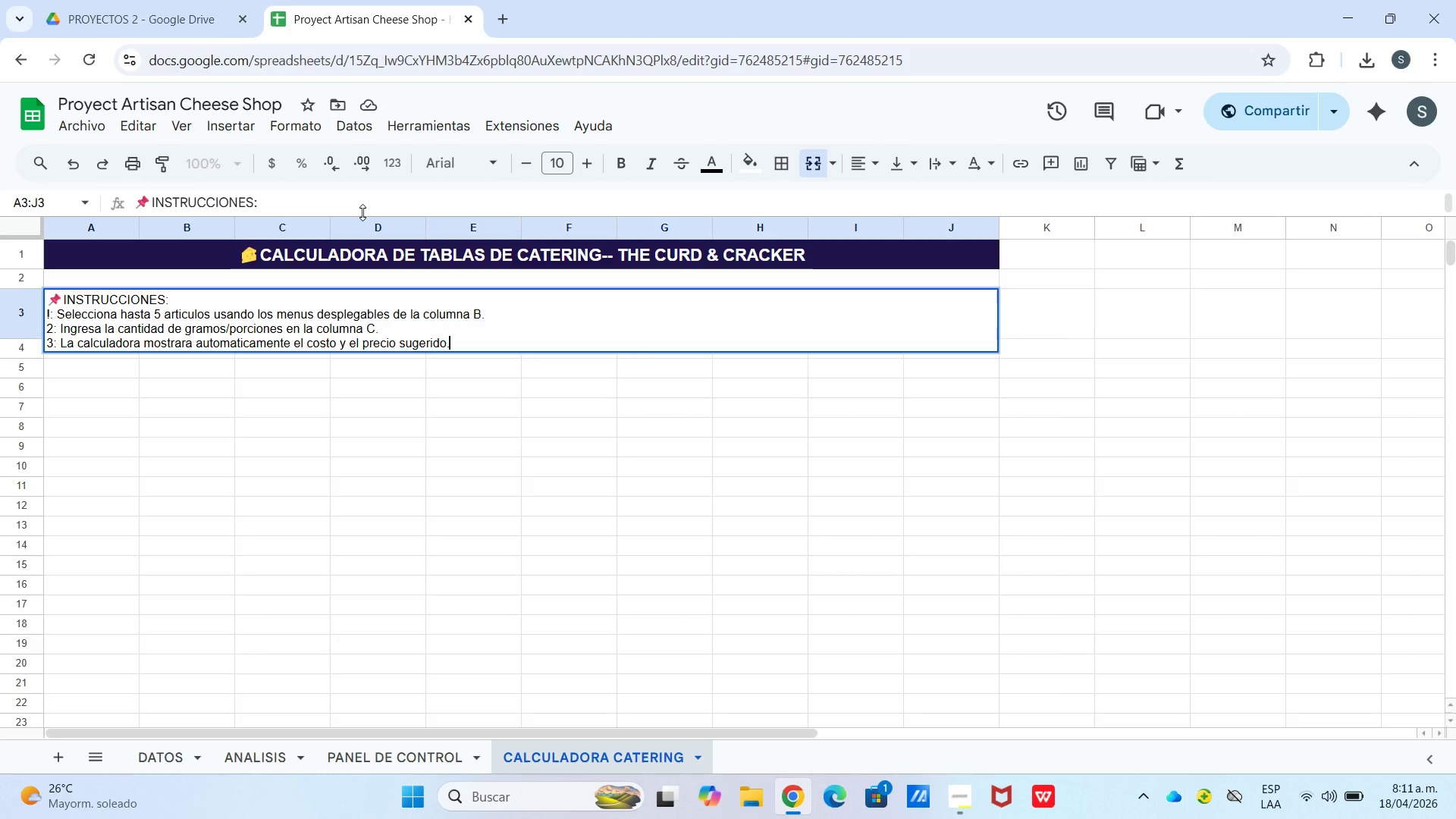 
key(Control+Enter)
 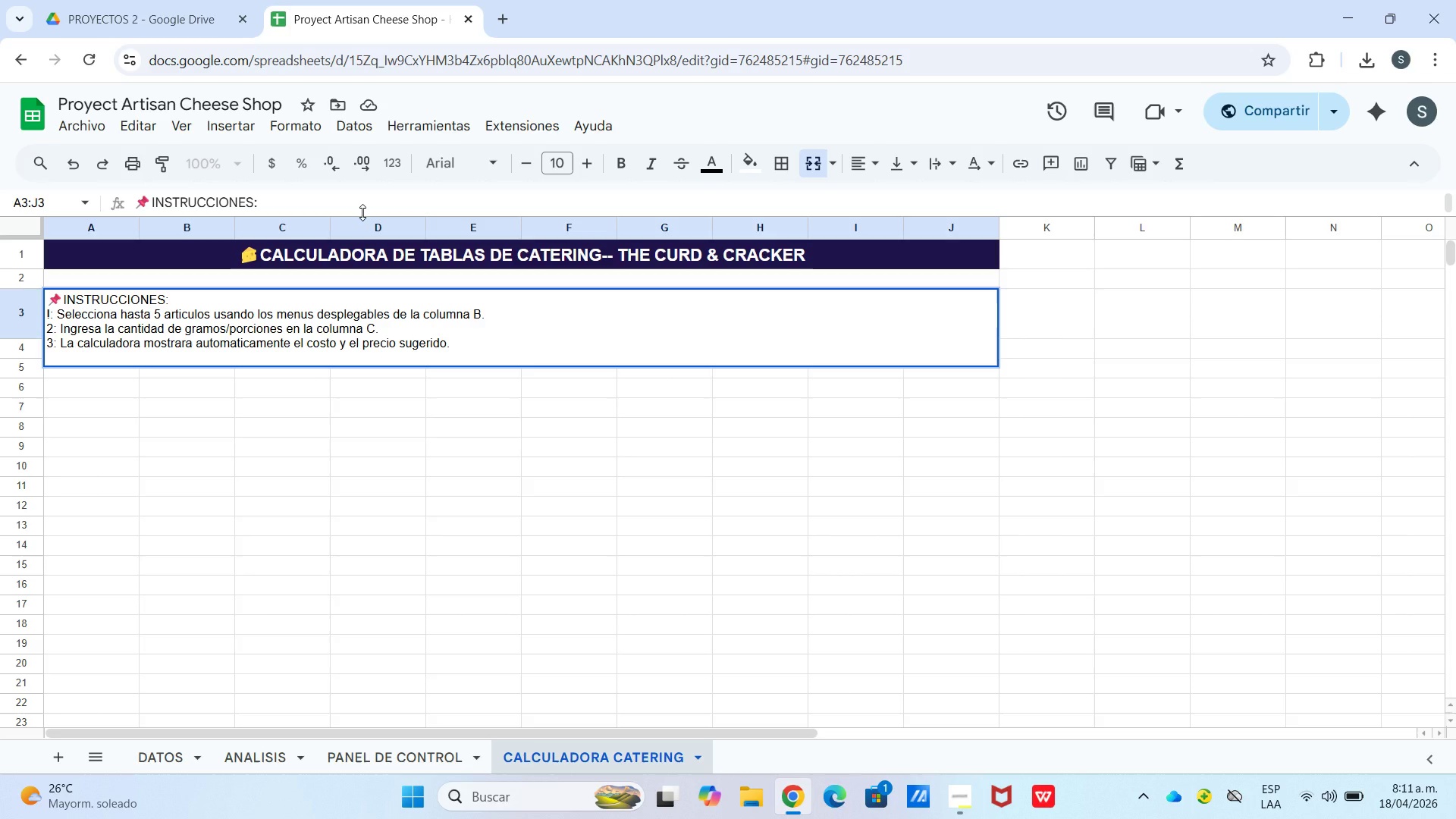 
key(Shift+4)
 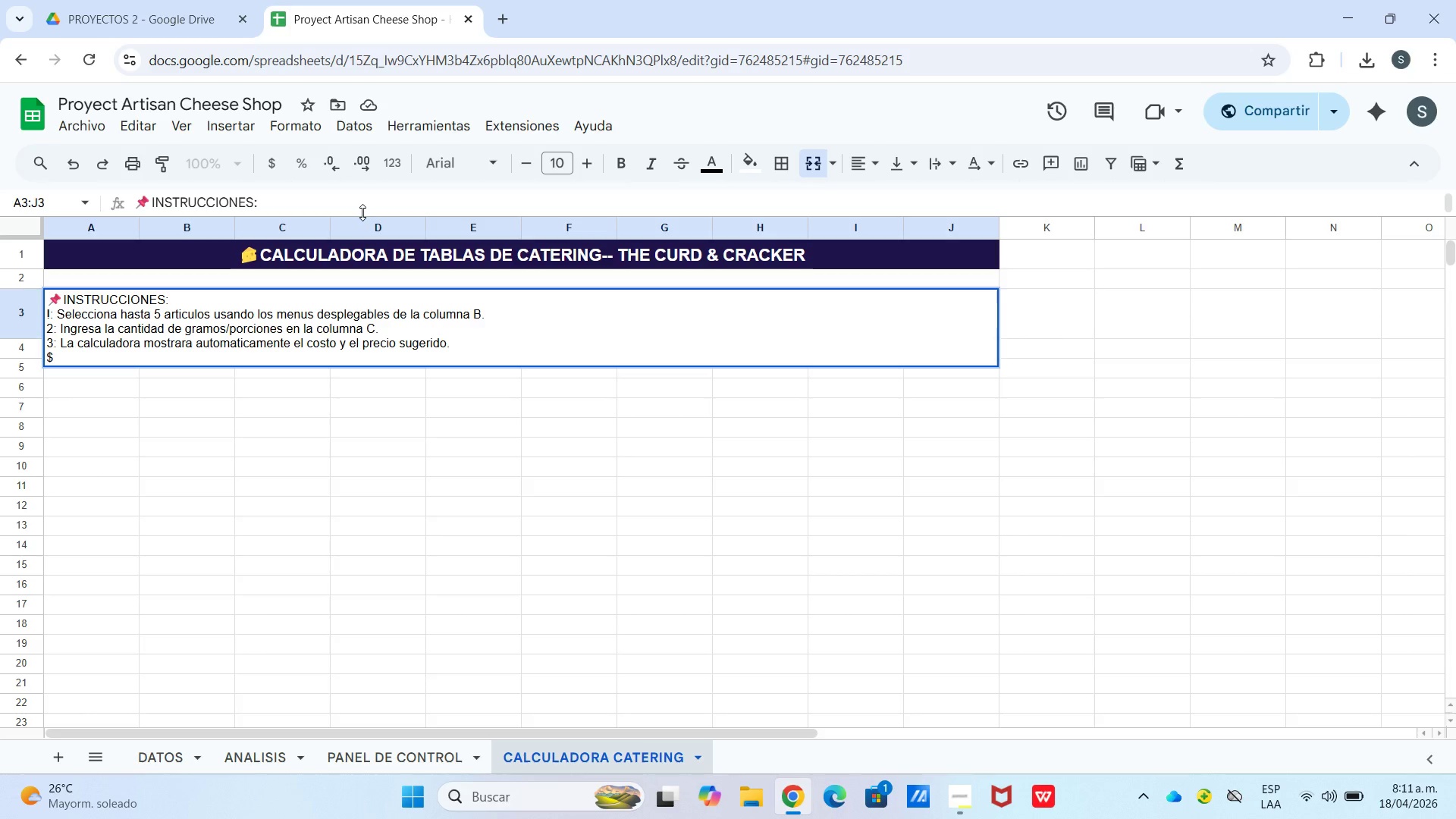 
hold_key(key=ShiftLeft, duration=0.56)
 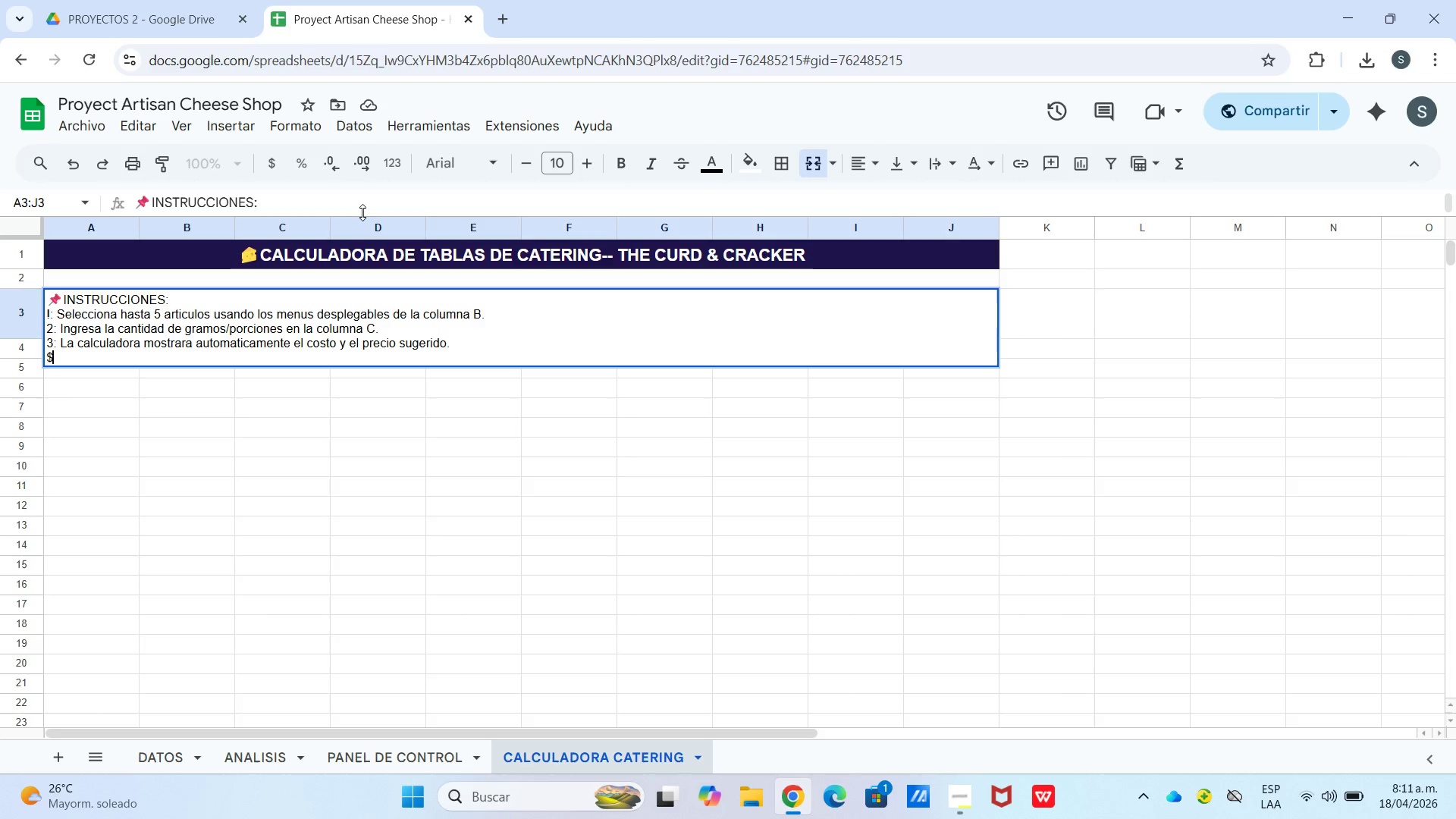 
key(Shift+Period)
 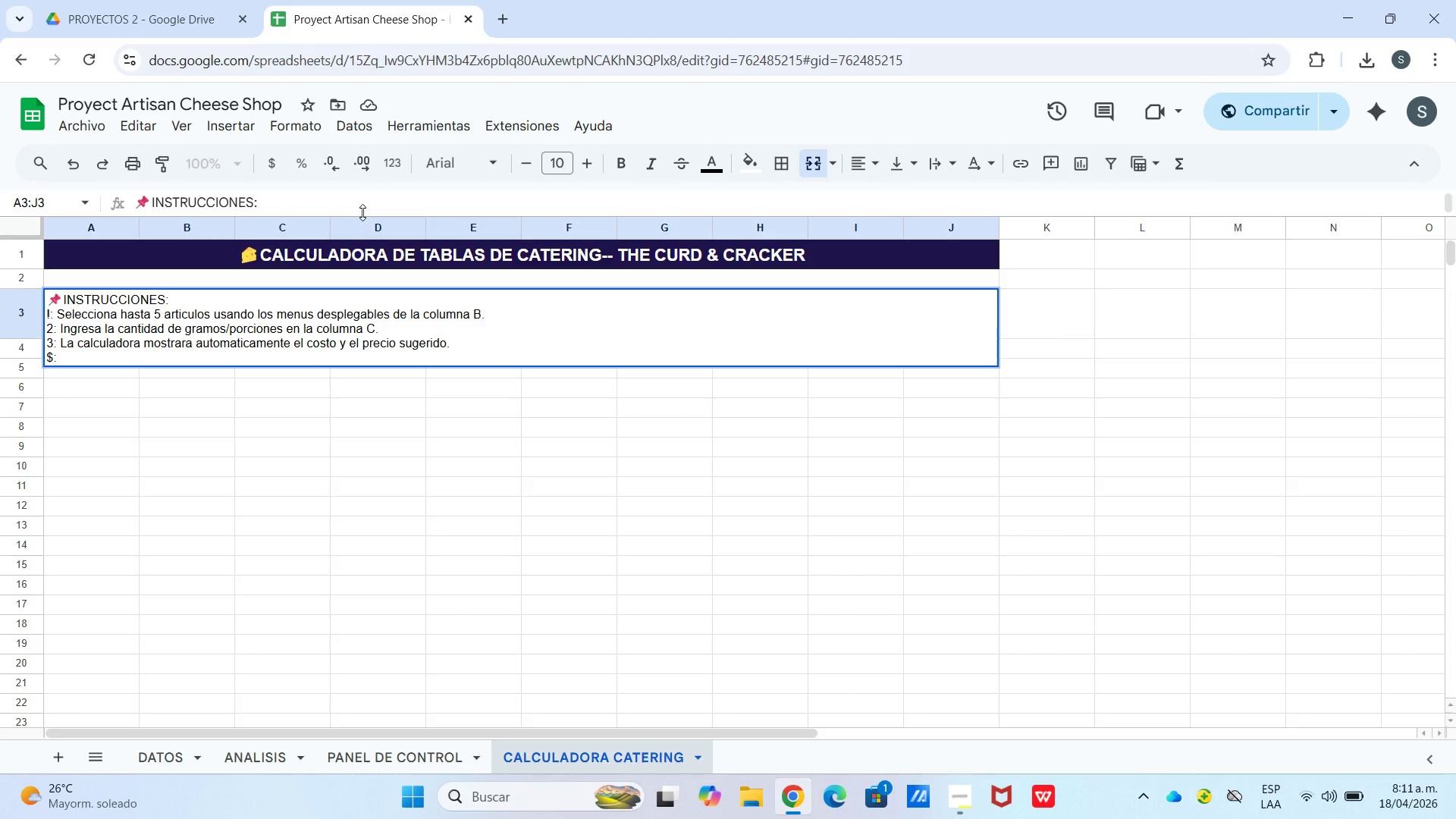 
key(Backspace)
 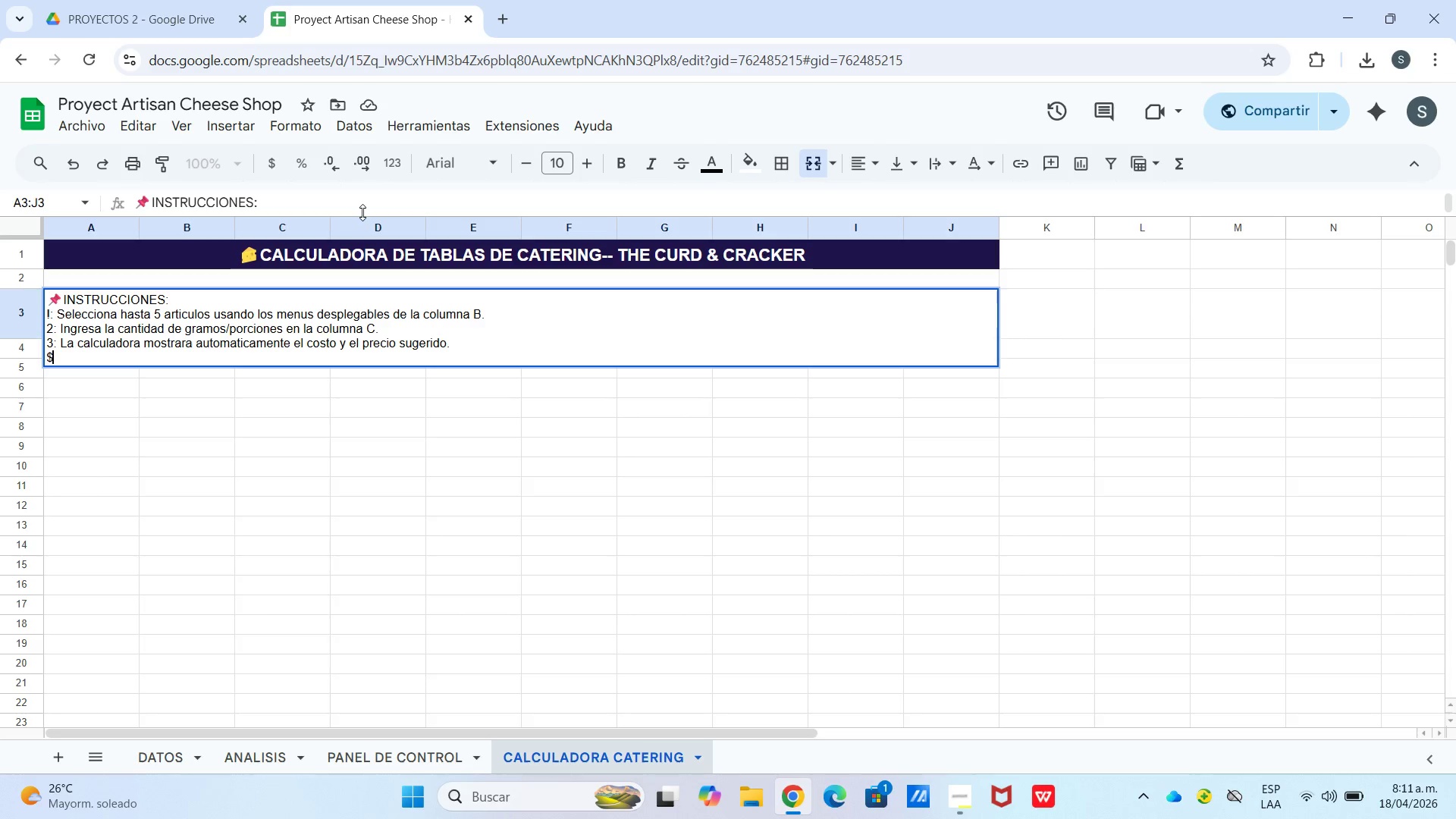 
key(Backspace)
 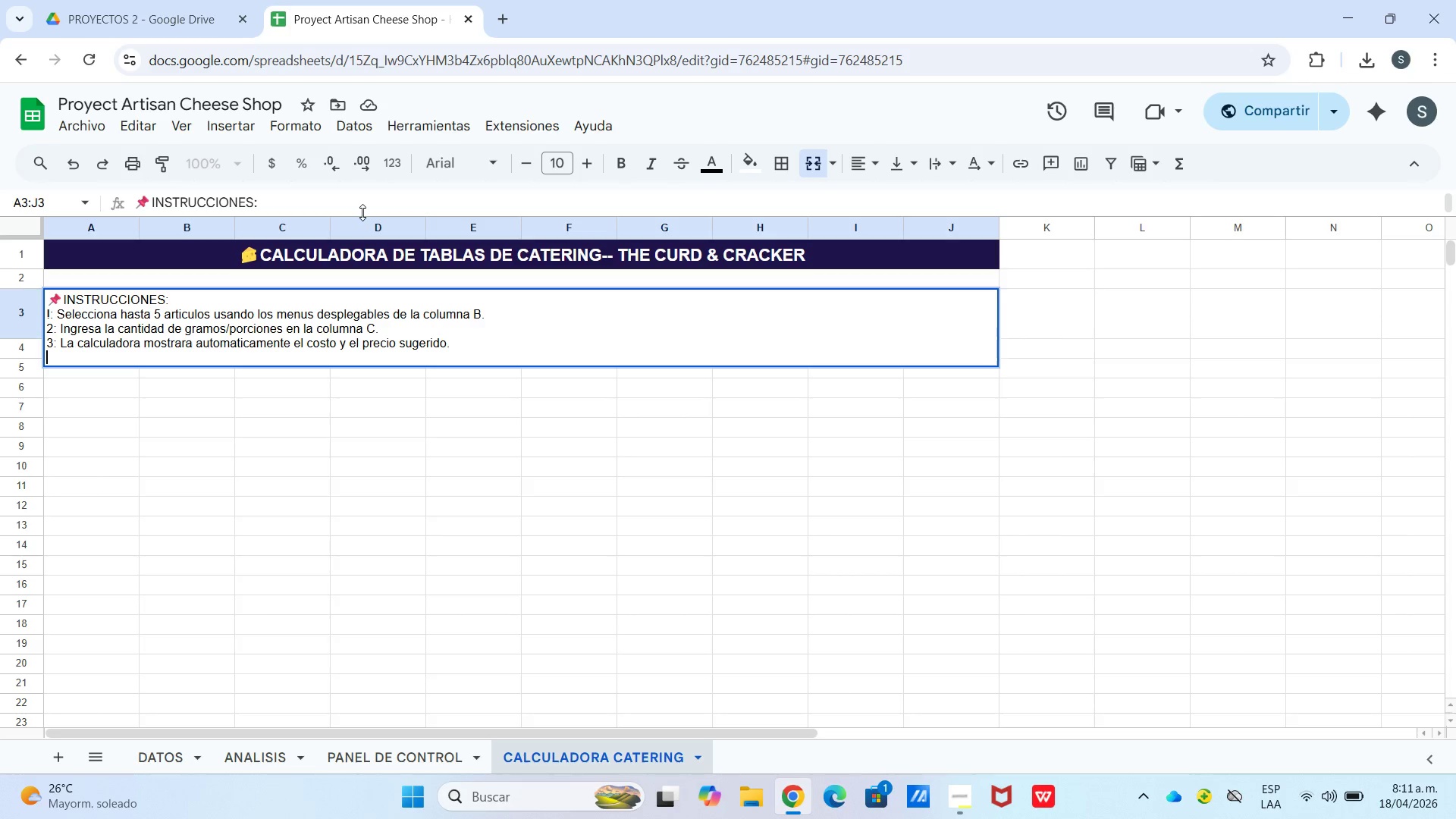 
key(Backspace)
 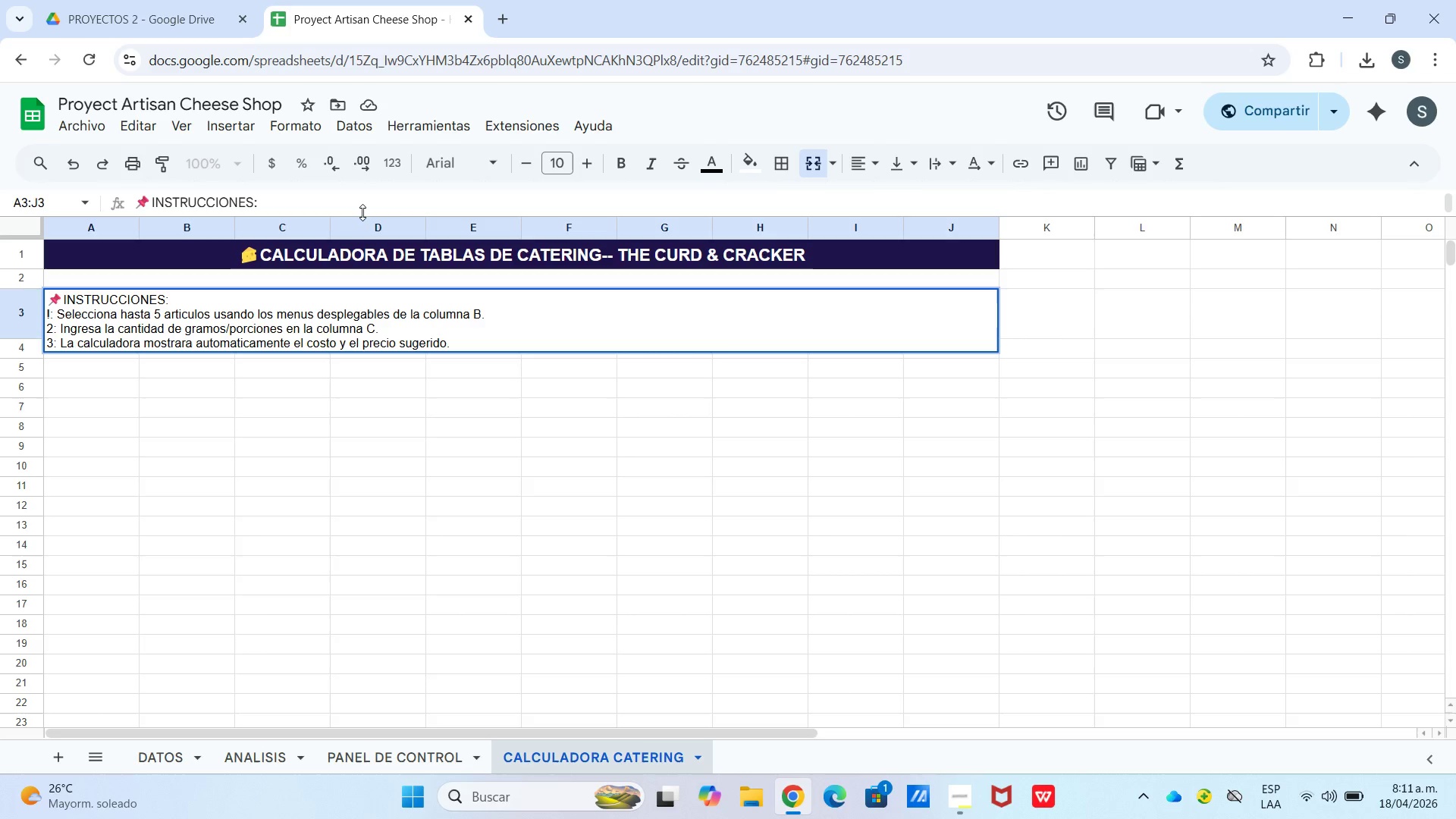 
key(4)
 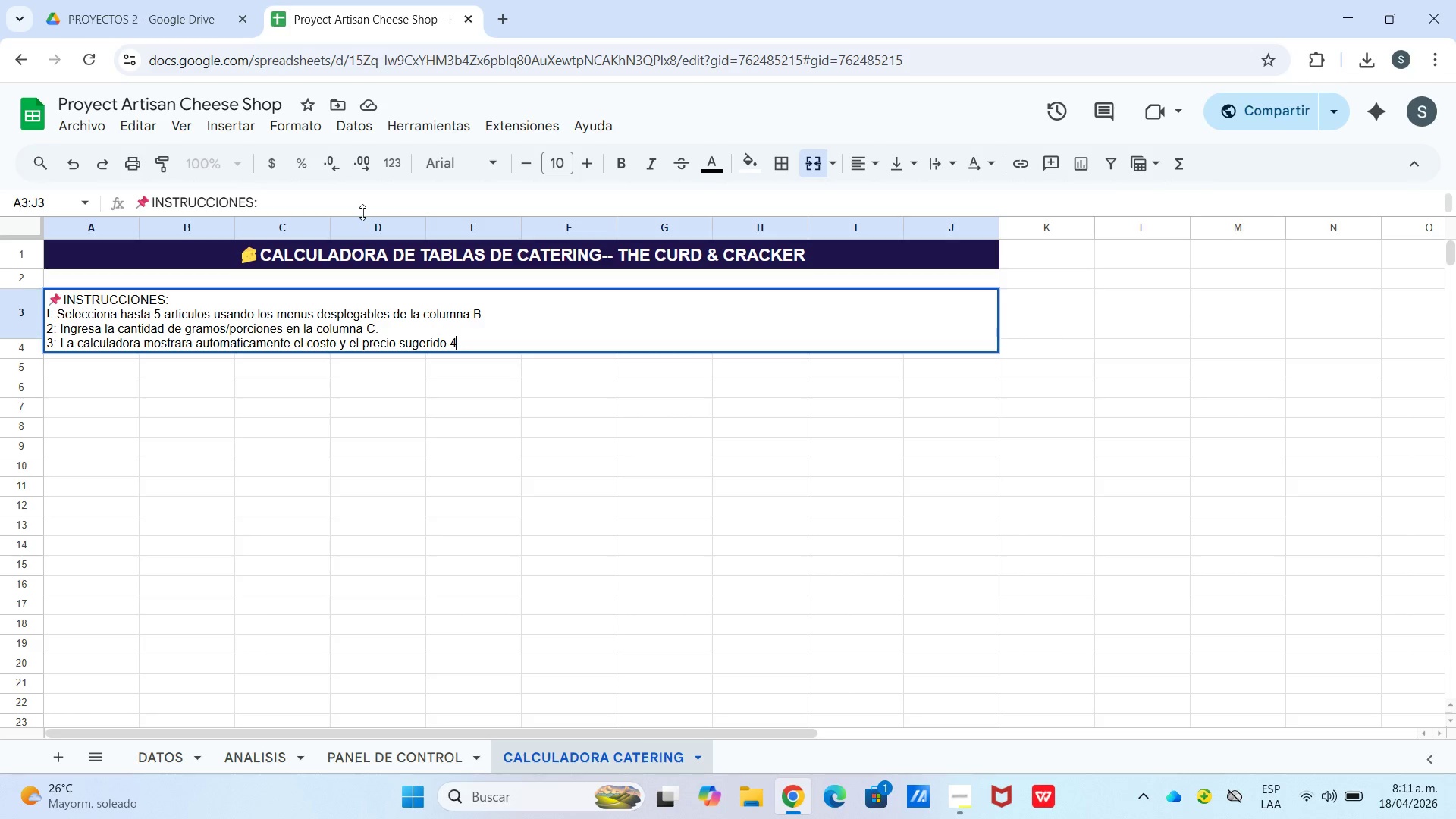 
key(Shift+Period)
 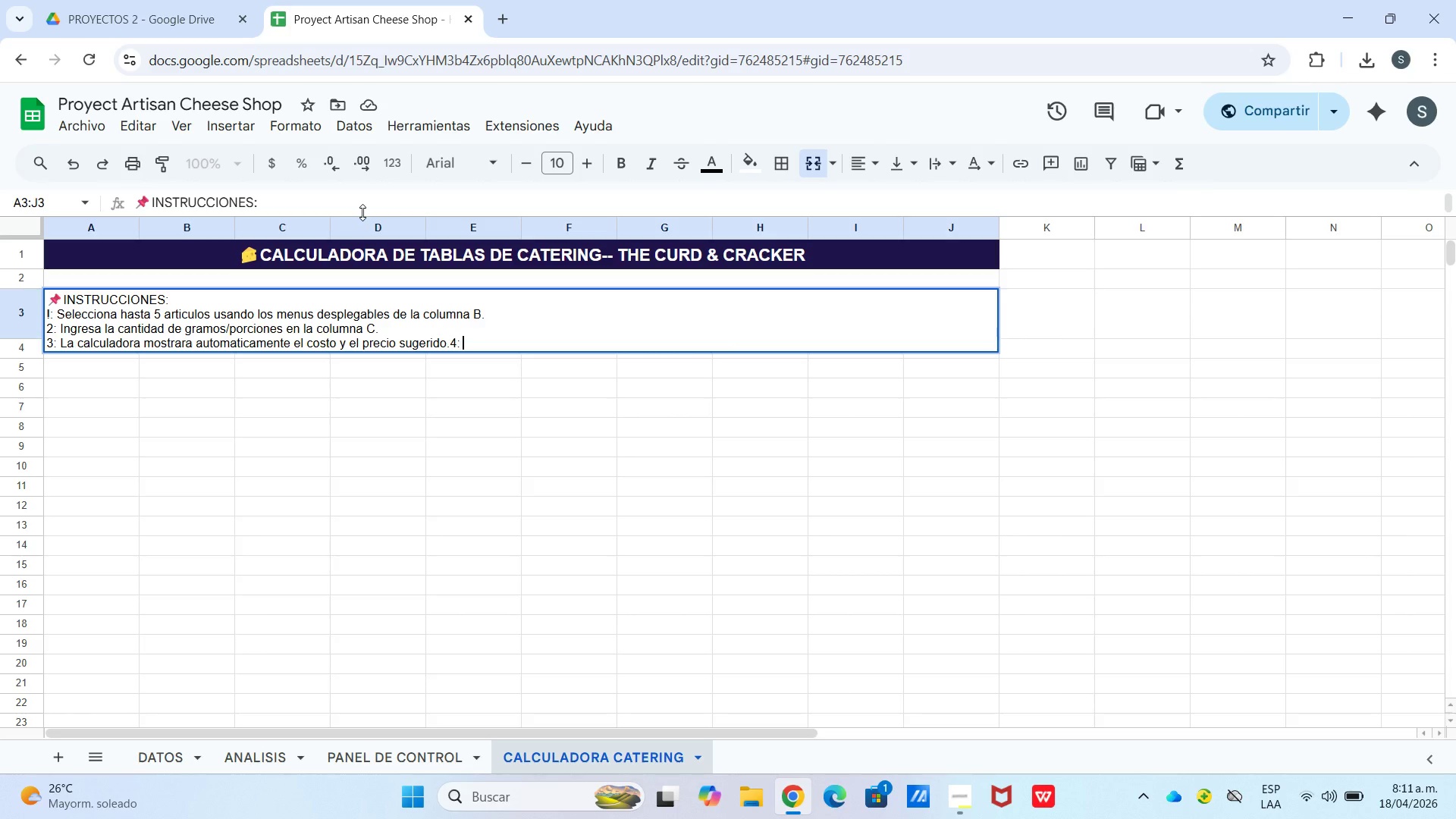 
key(Space)
 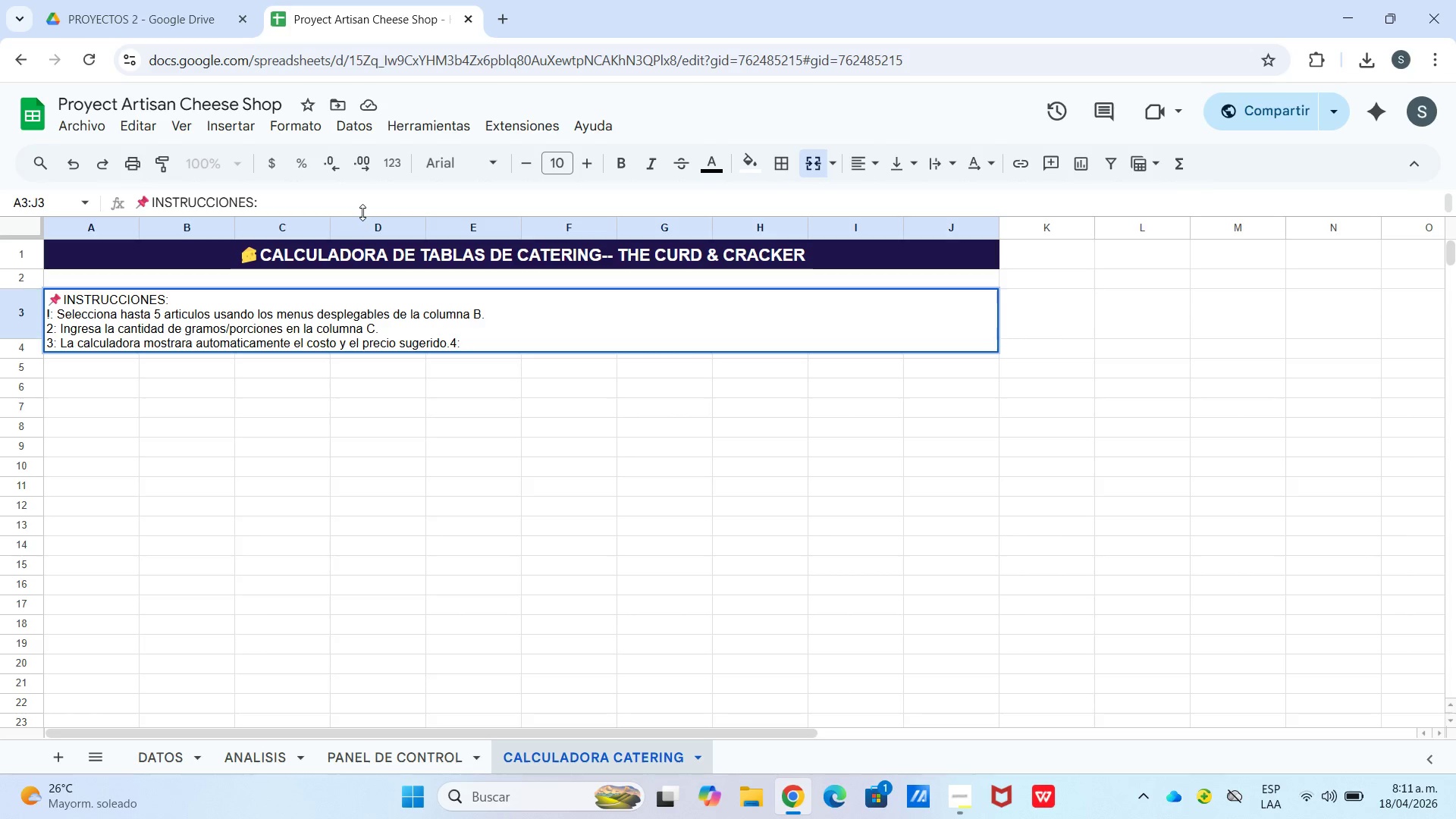 
key(ArrowLeft)
 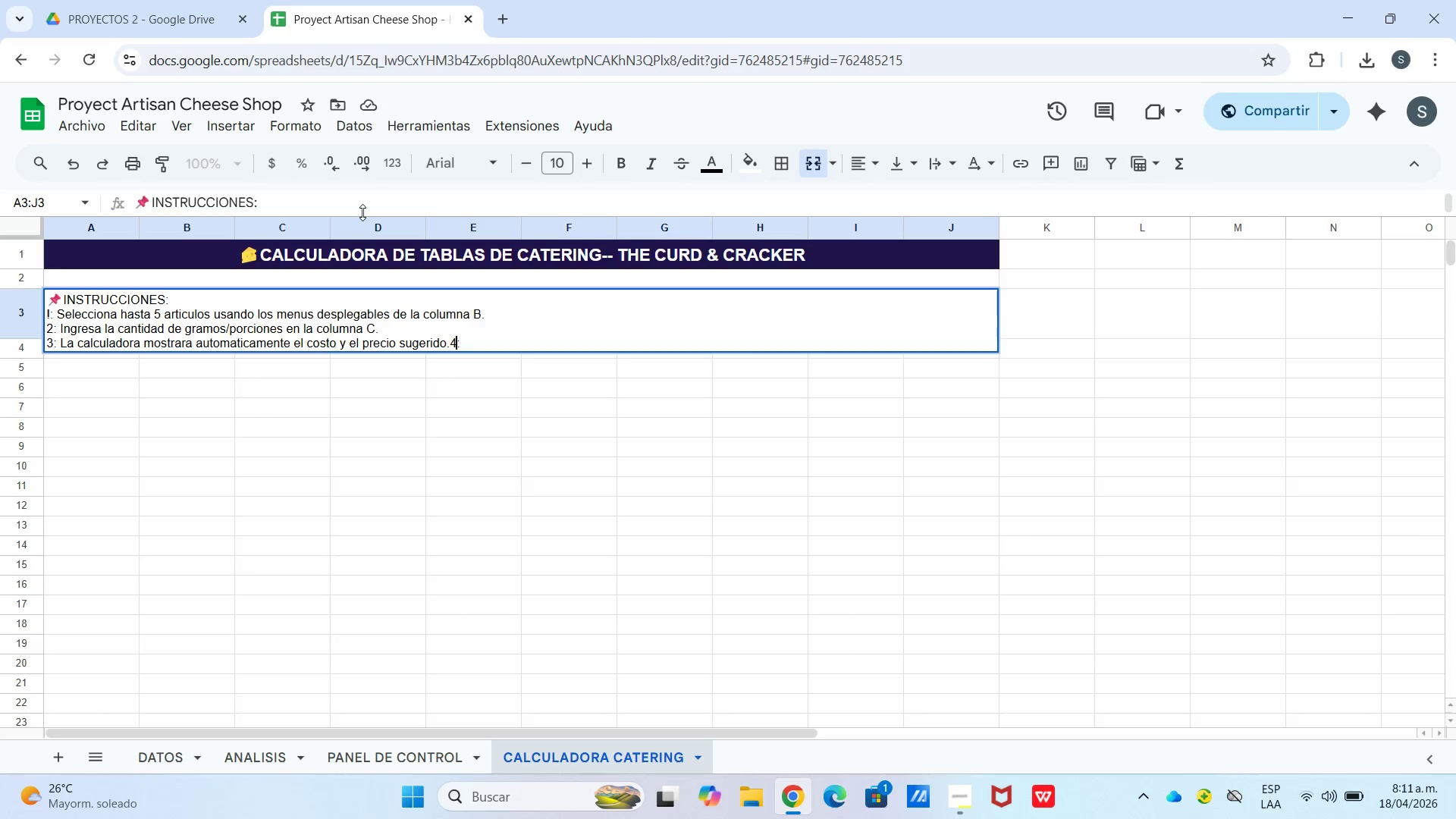 
key(ArrowLeft)
 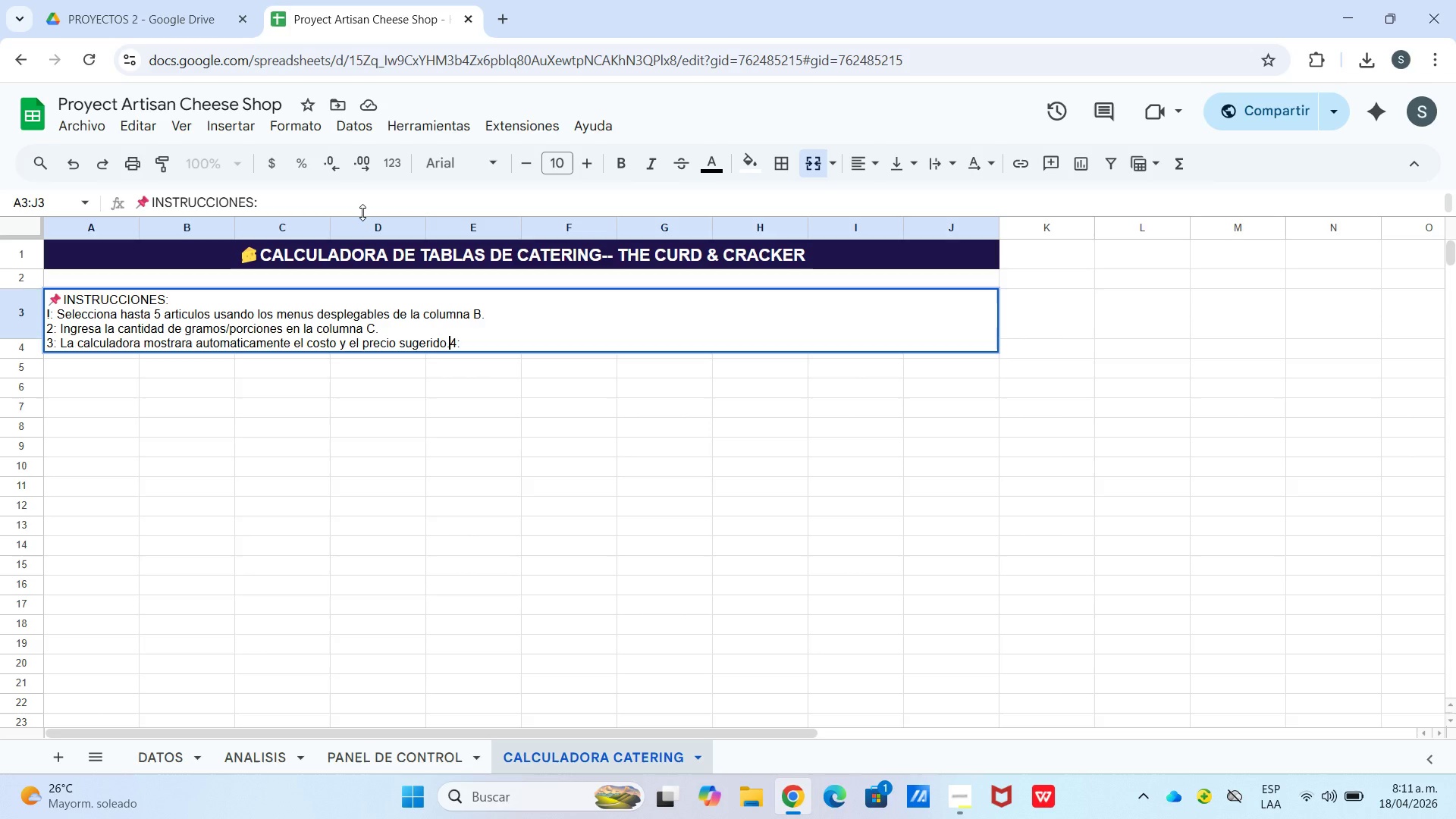 
key(ArrowLeft)
 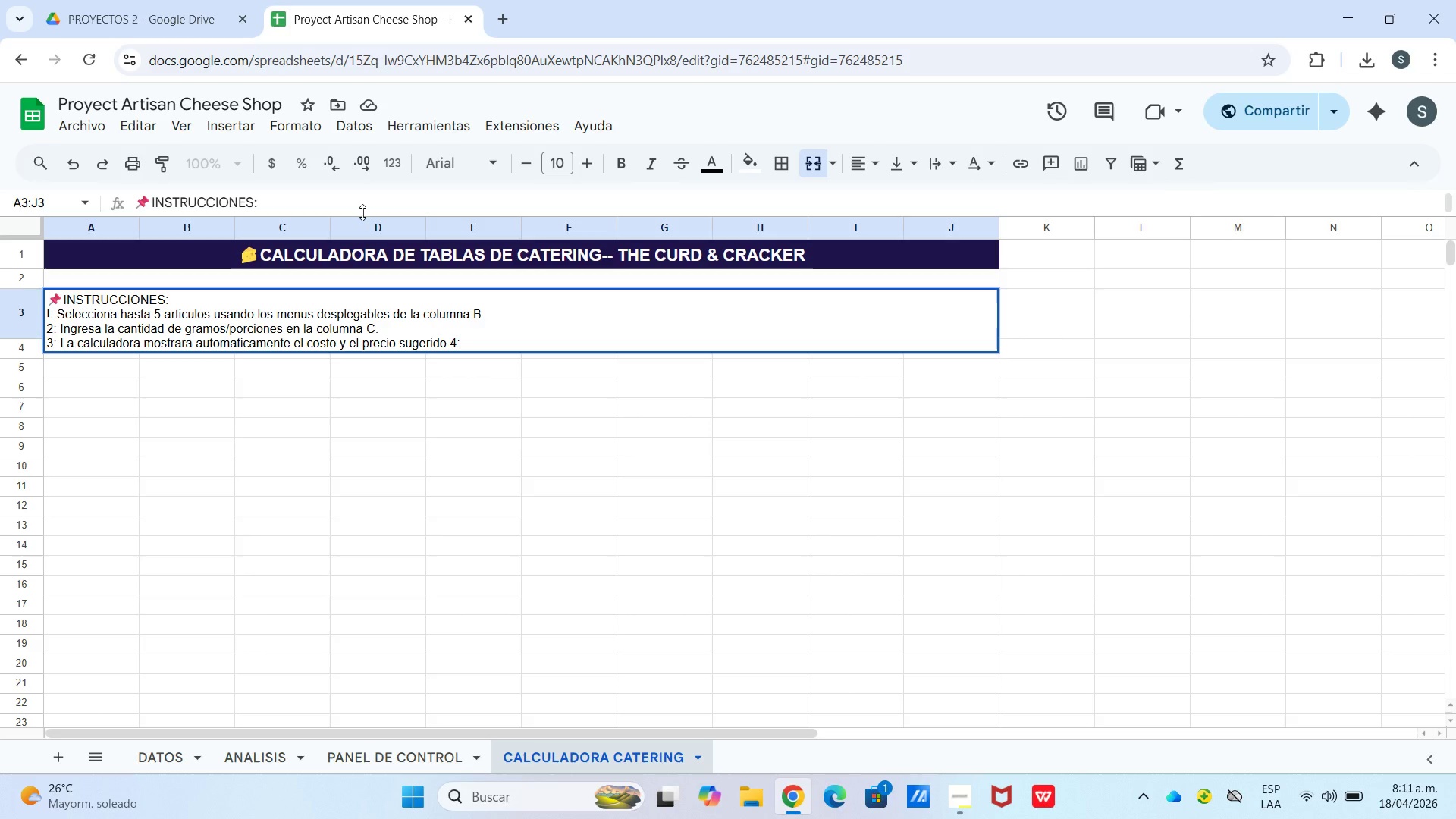 
key(Control+Enter)
 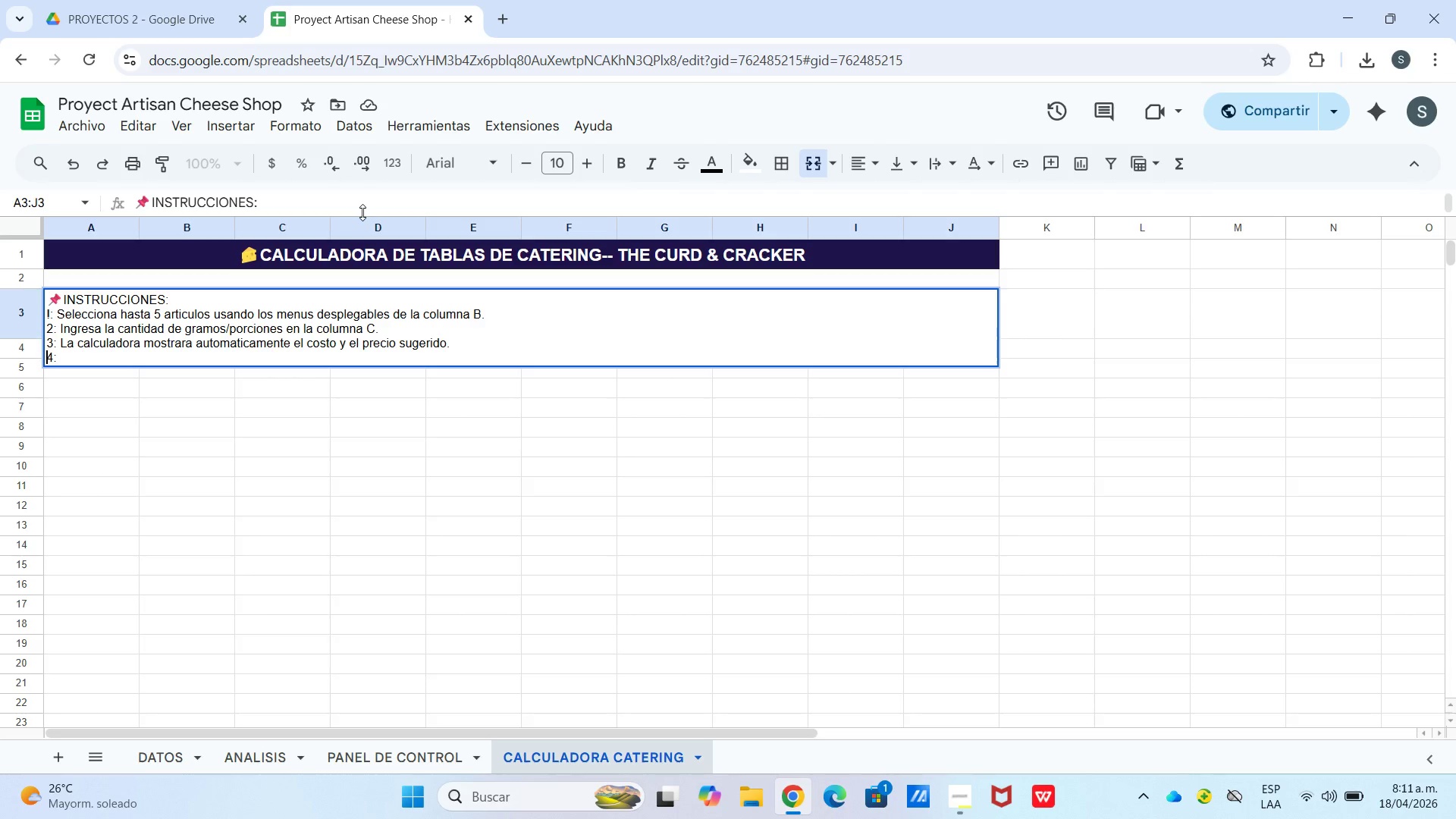 
key(ArrowRight)
 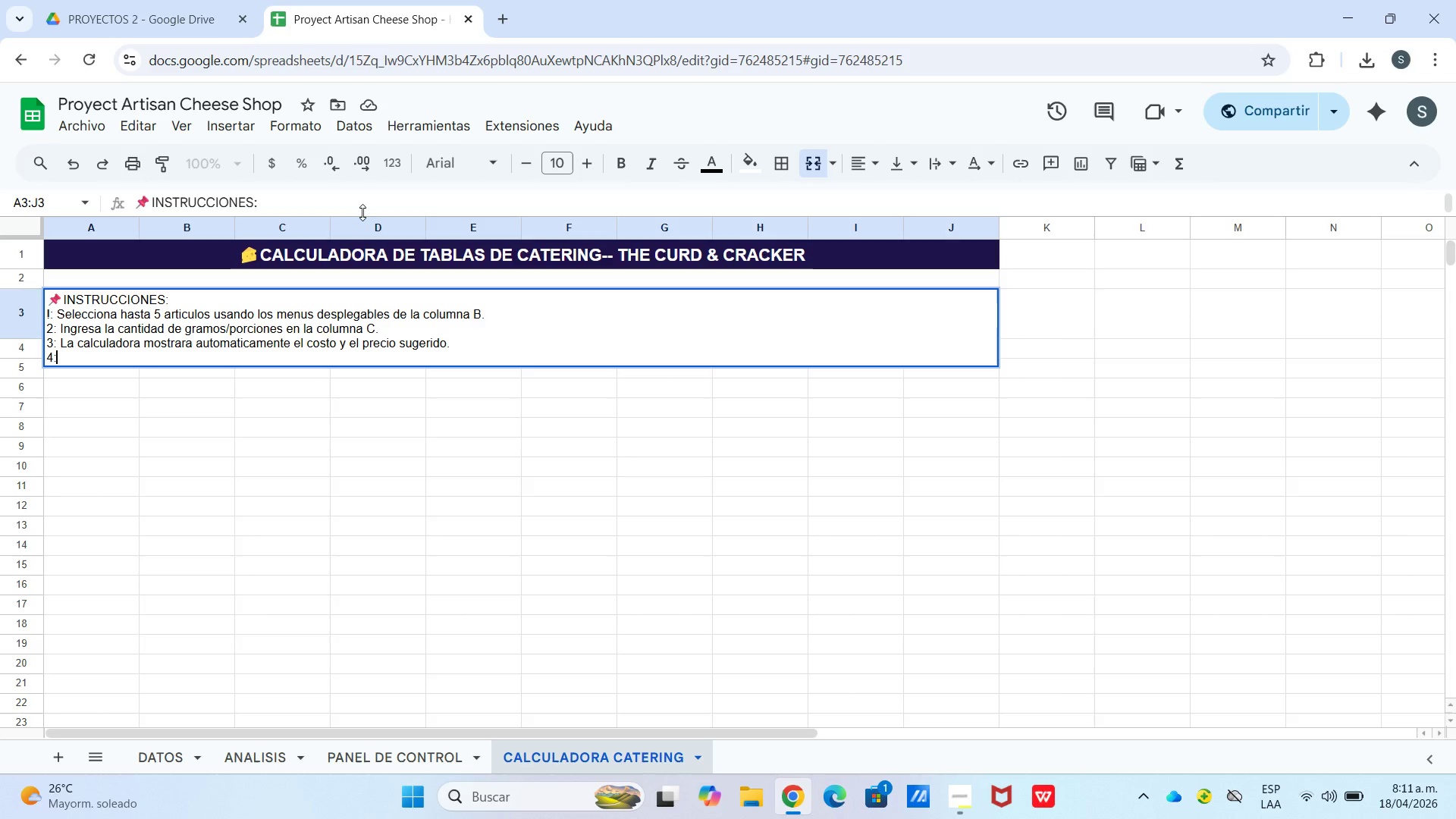 
key(ArrowRight)
 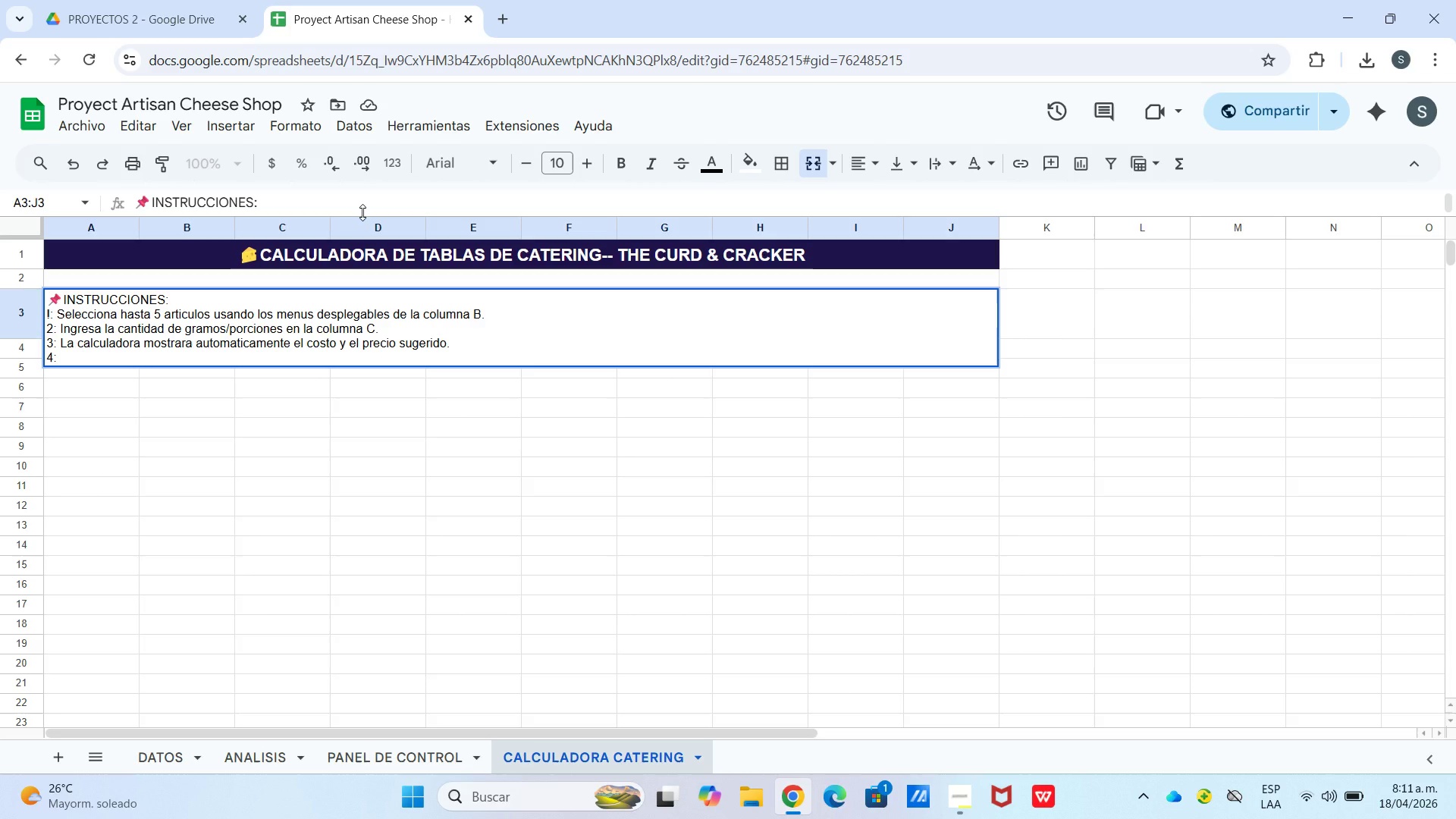 
type( El objetivo de margen es 65% )
key(Backspace)
type(. El precio sugeido se calcula coma> Costo)
 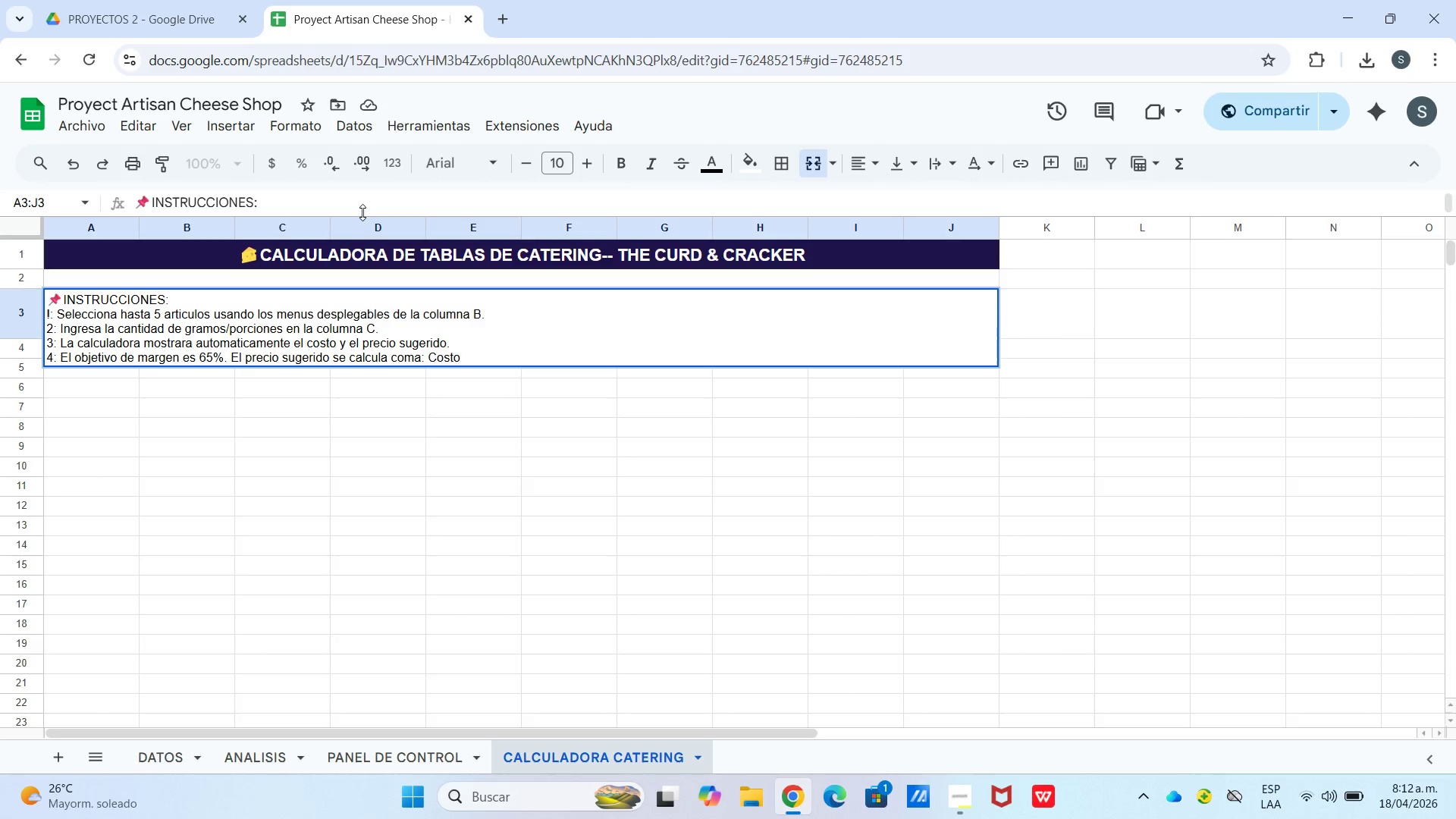 
key(Shift+7)
 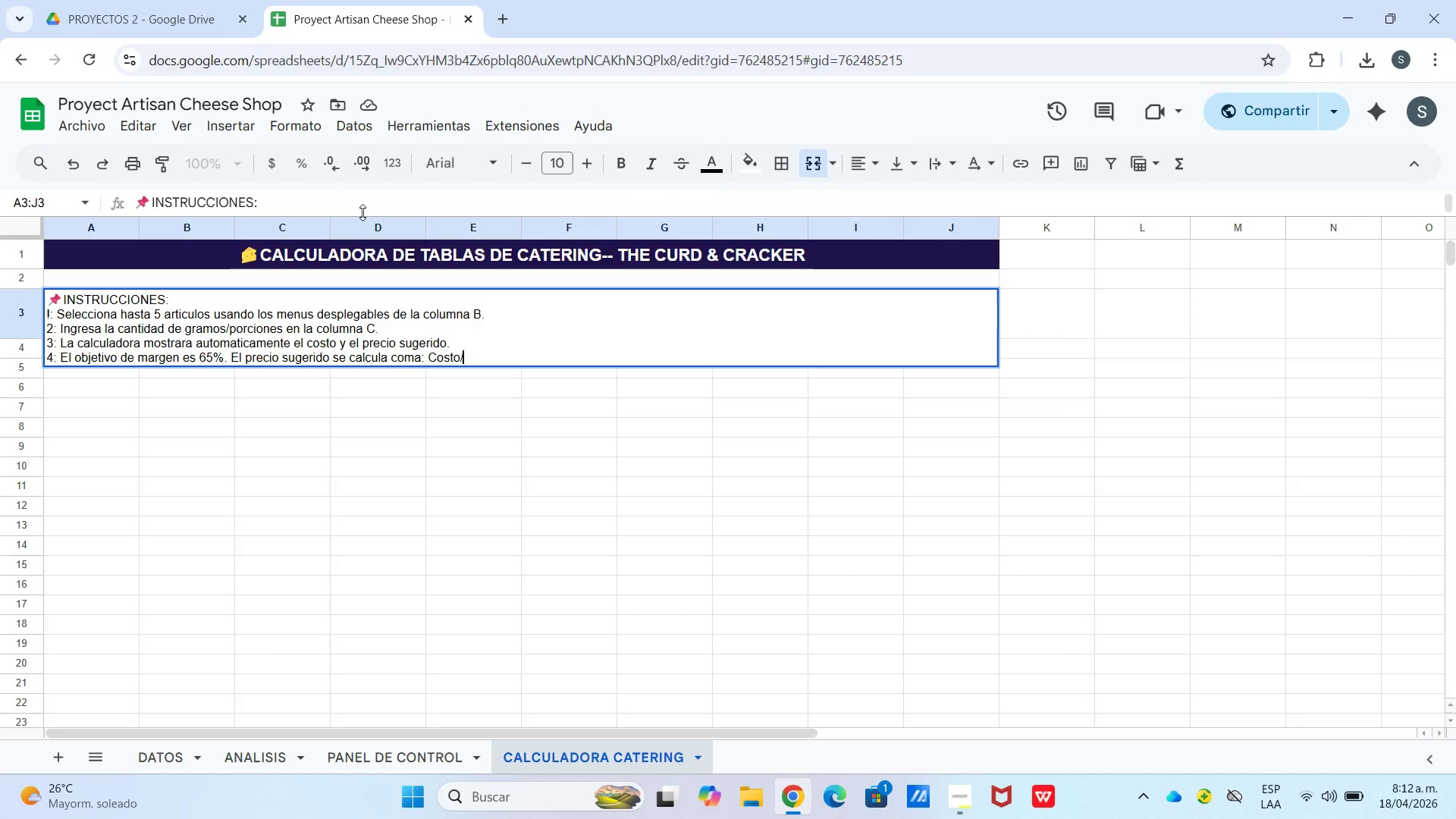 
type(*1-0.65()
 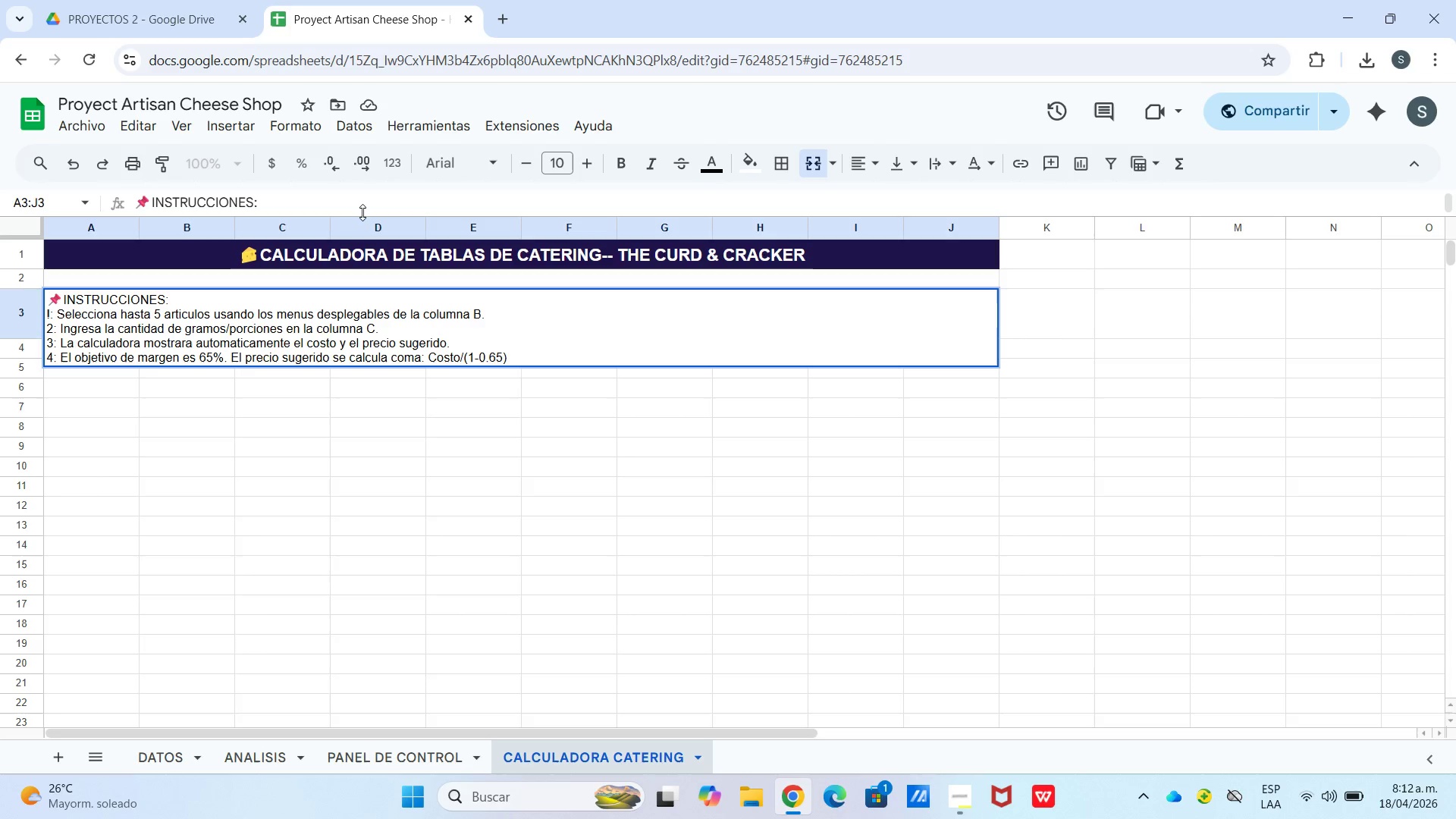 
wait(5.95)
 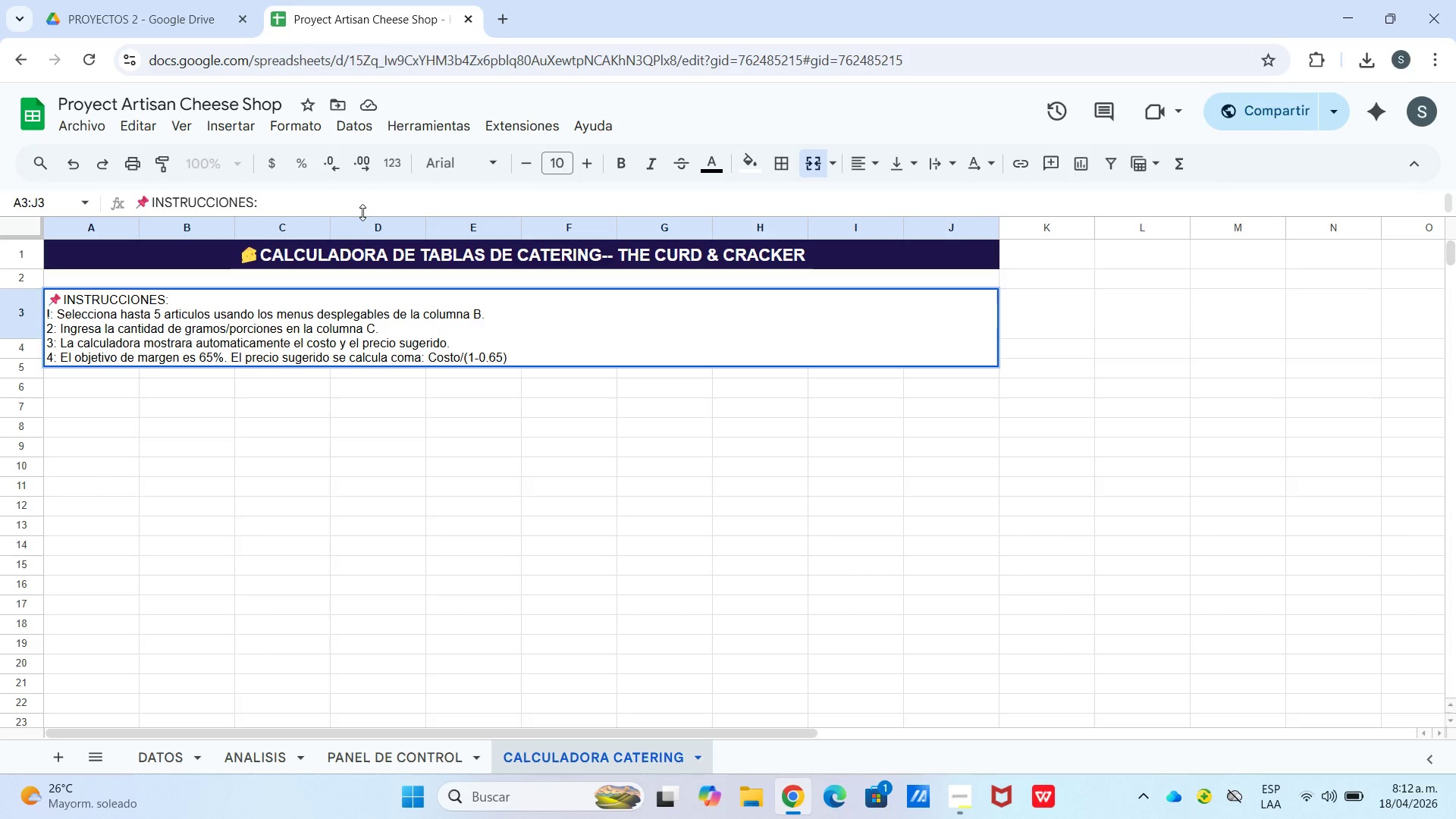 
left_click_drag(start_coordinate=[748, 162], to_coordinate=[752, 164])
 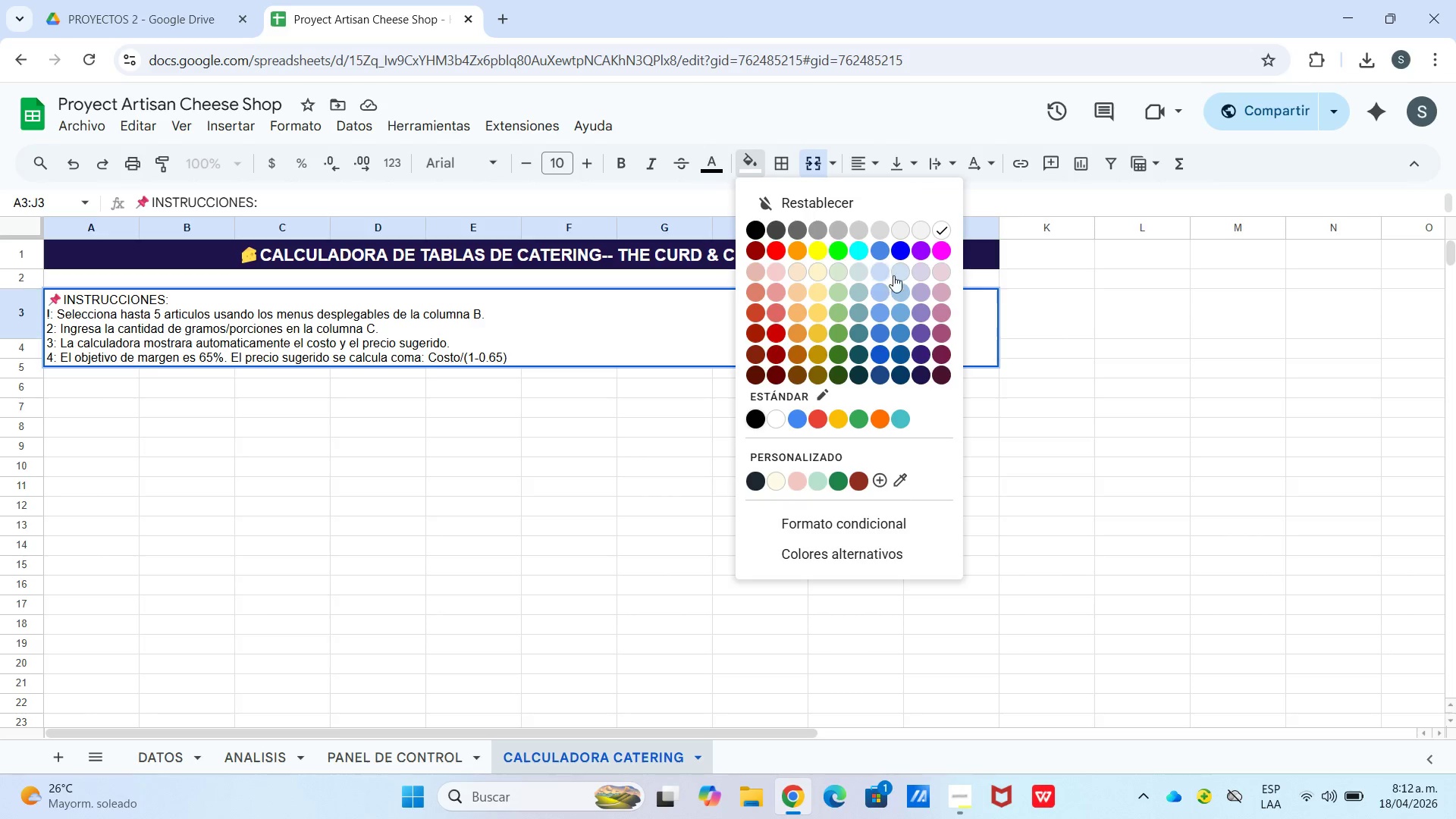 
double_click([778, 381])
 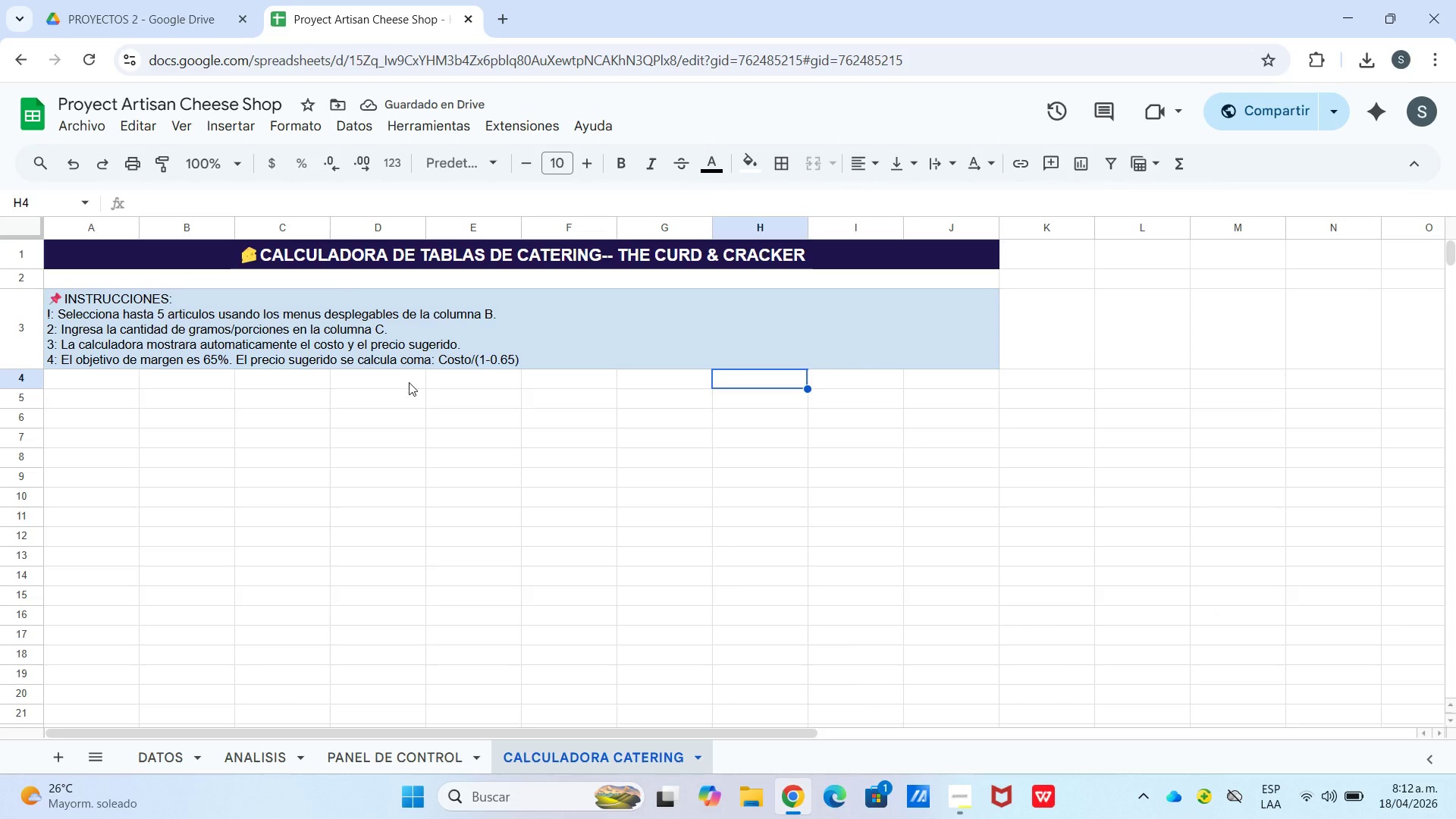 
left_click([449, 375])
 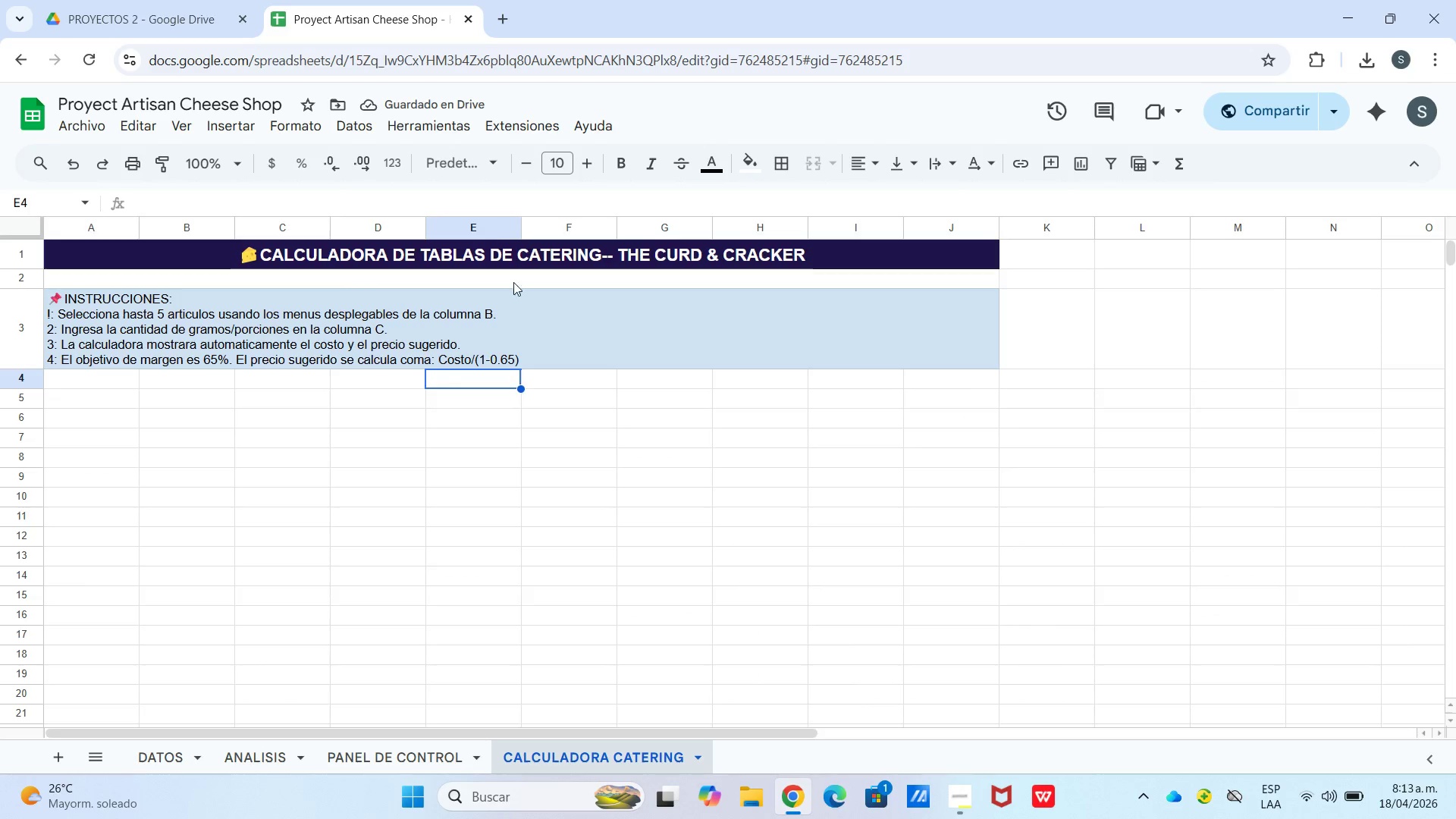 
left_click([510, 305])
 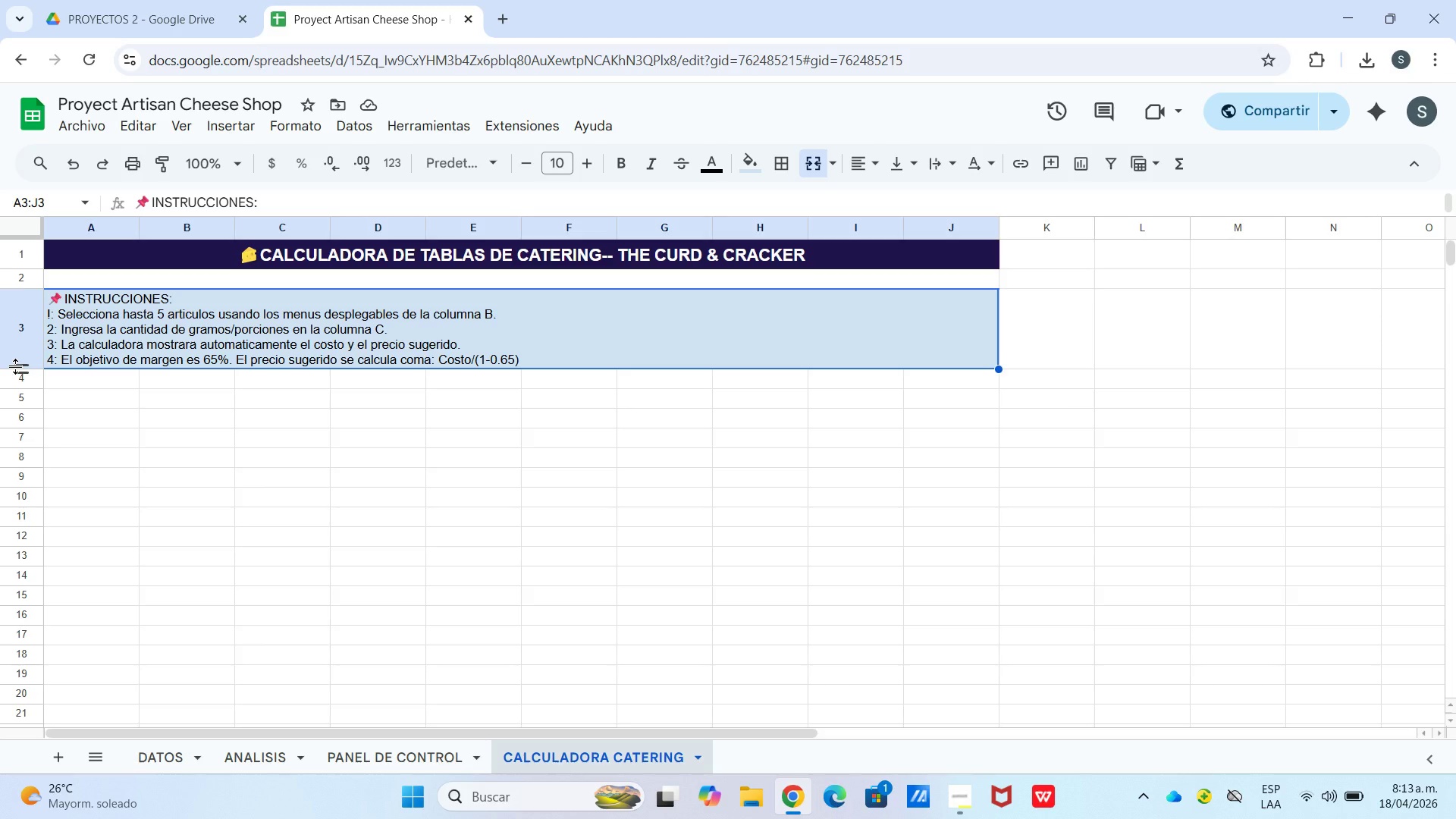 
left_click_drag(start_coordinate=[17, 366], to_coordinate=[20, 357])
 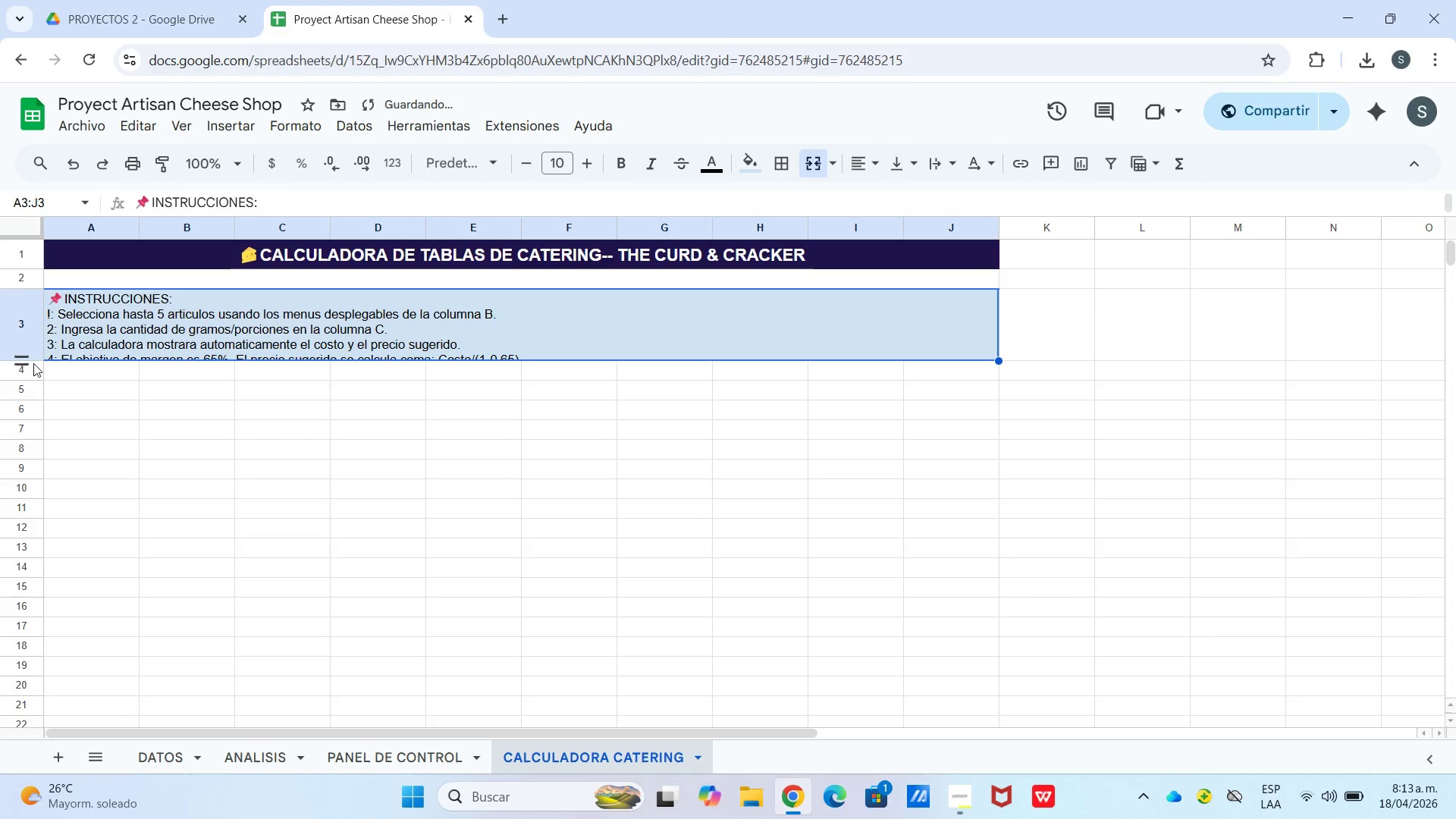 
left_click_drag(start_coordinate=[24, 363], to_coordinate=[25, 375])
 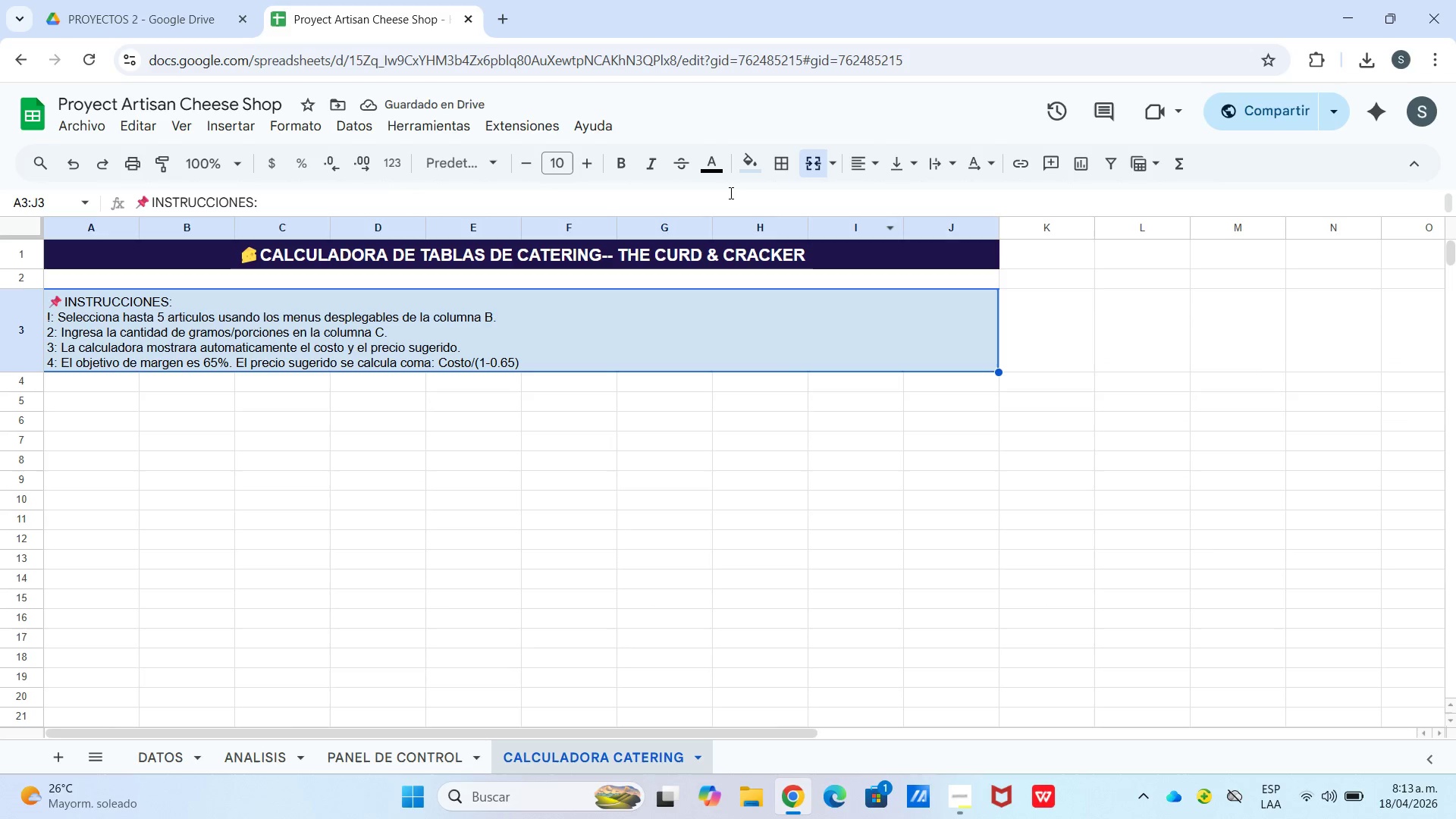 
wait(6.95)
 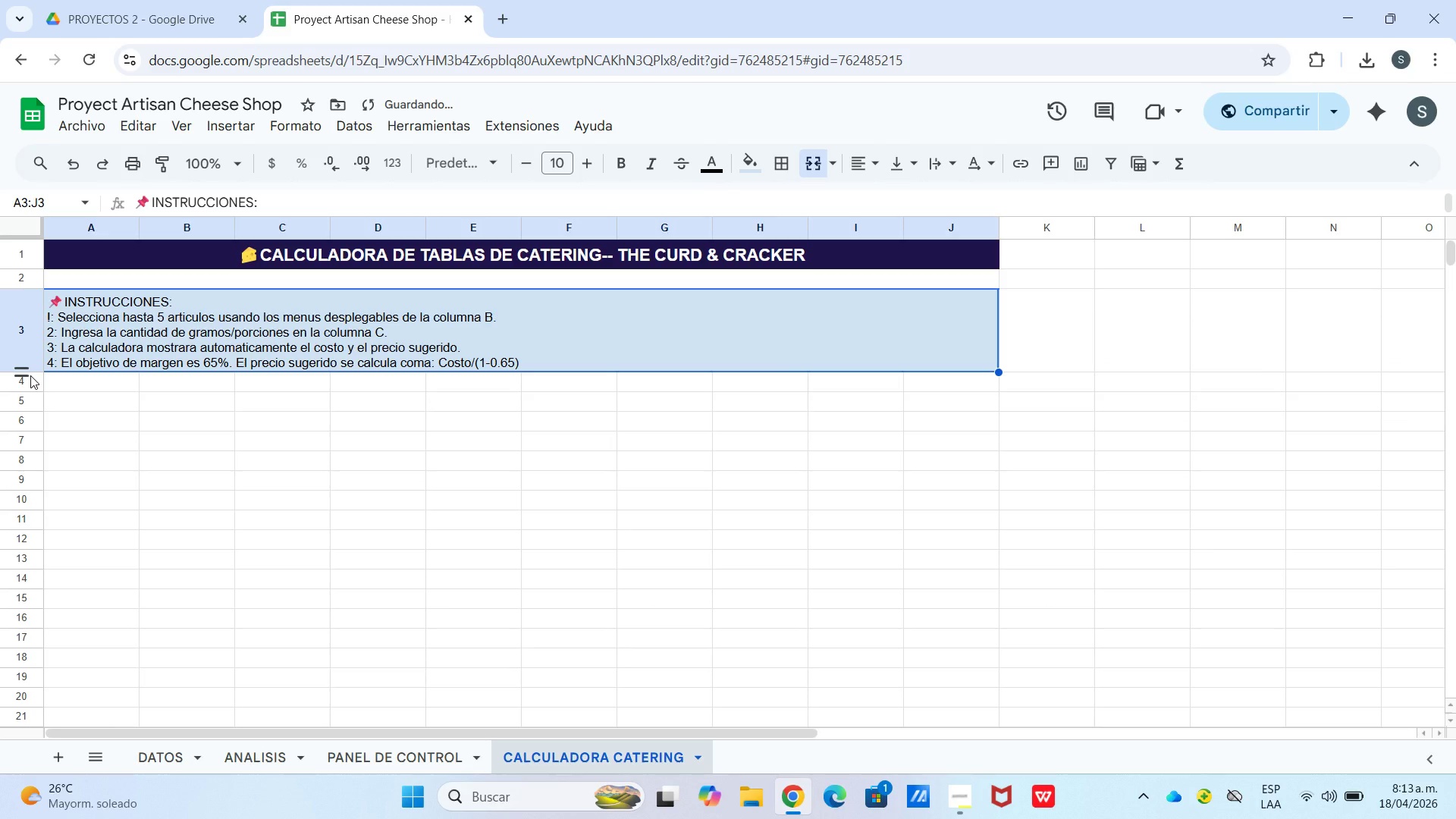 
left_click([657, 166])
 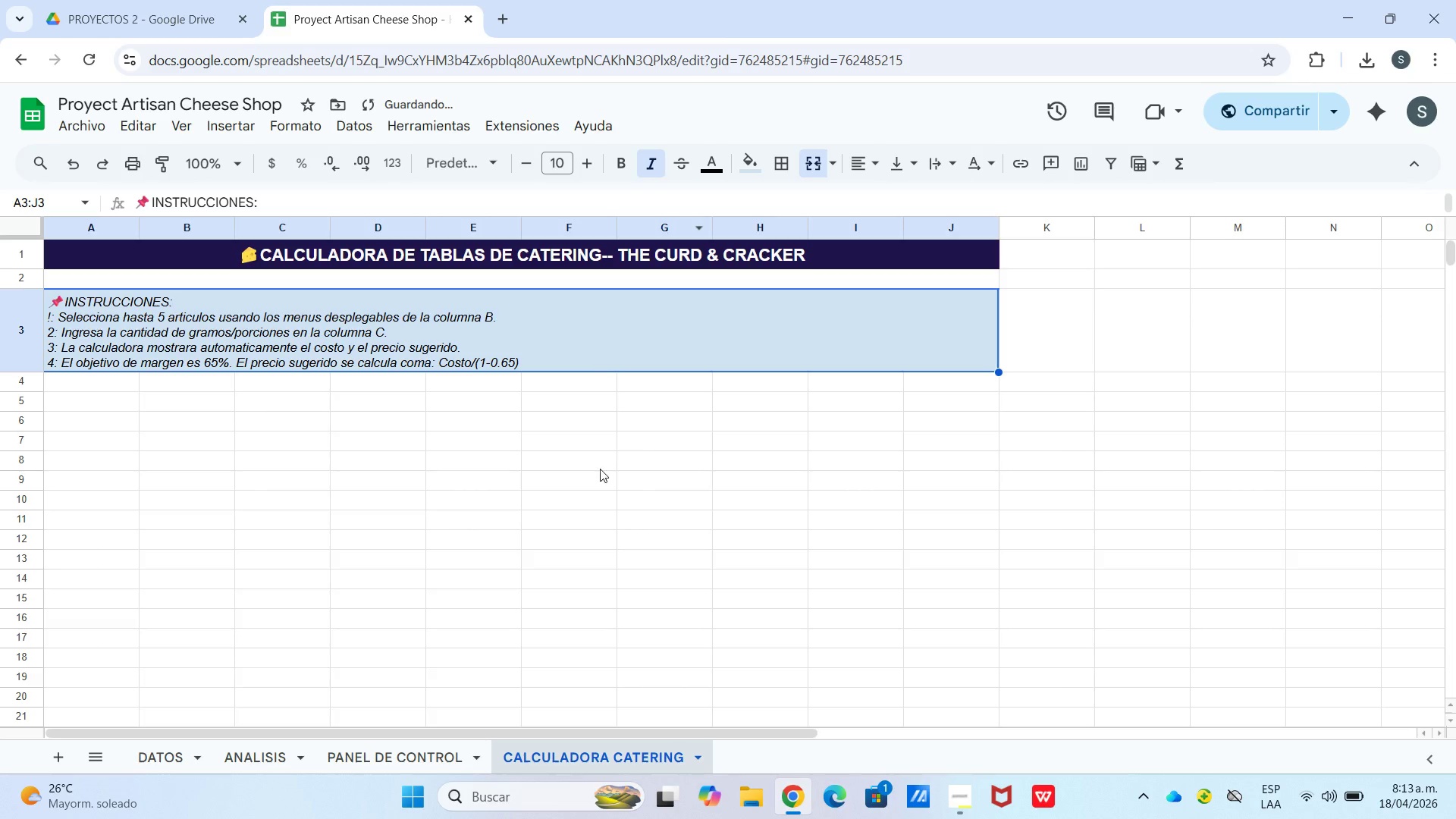 
left_click([601, 470])
 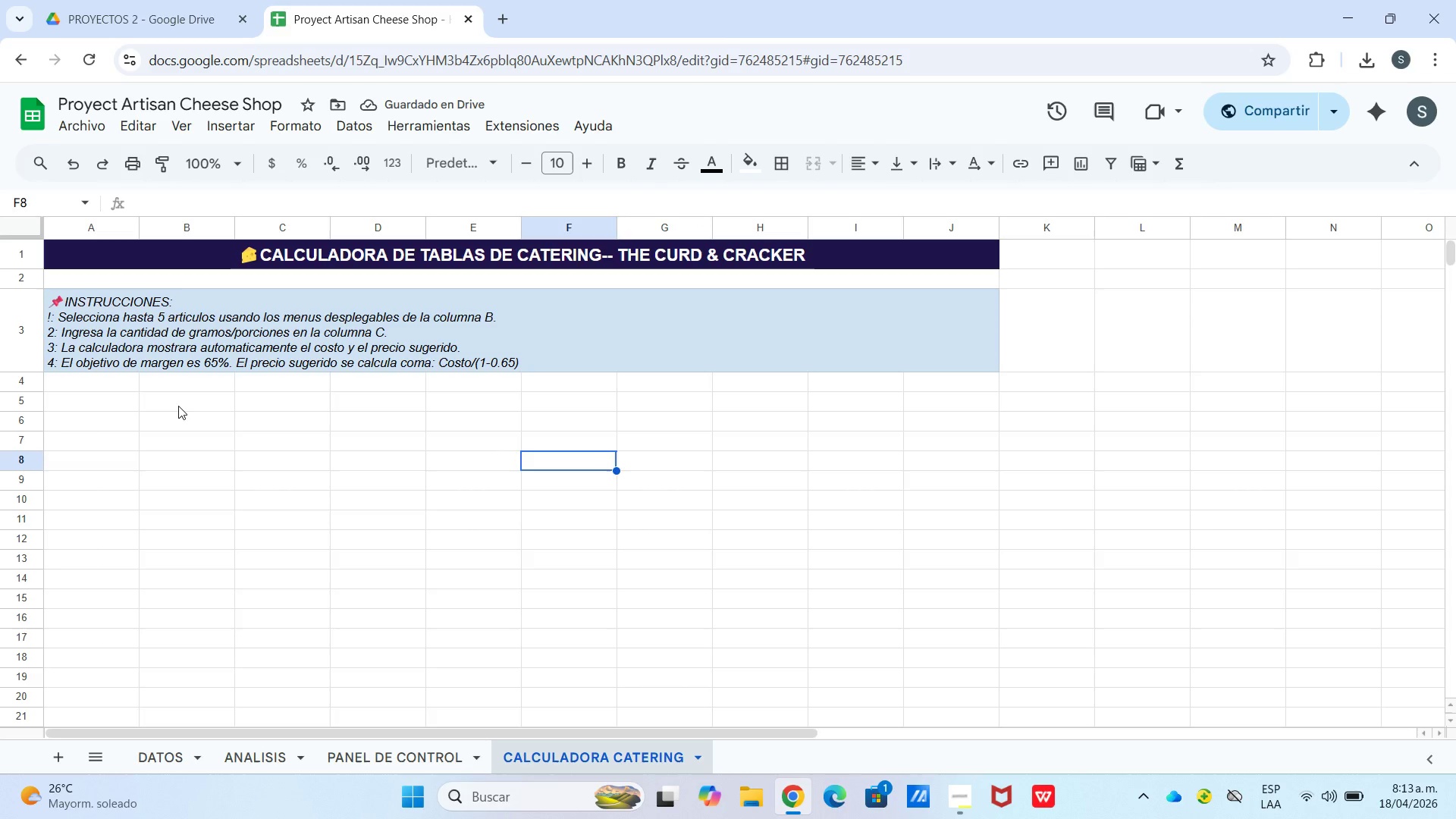 
left_click_drag(start_coordinate=[96, 374], to_coordinate=[976, 391])
 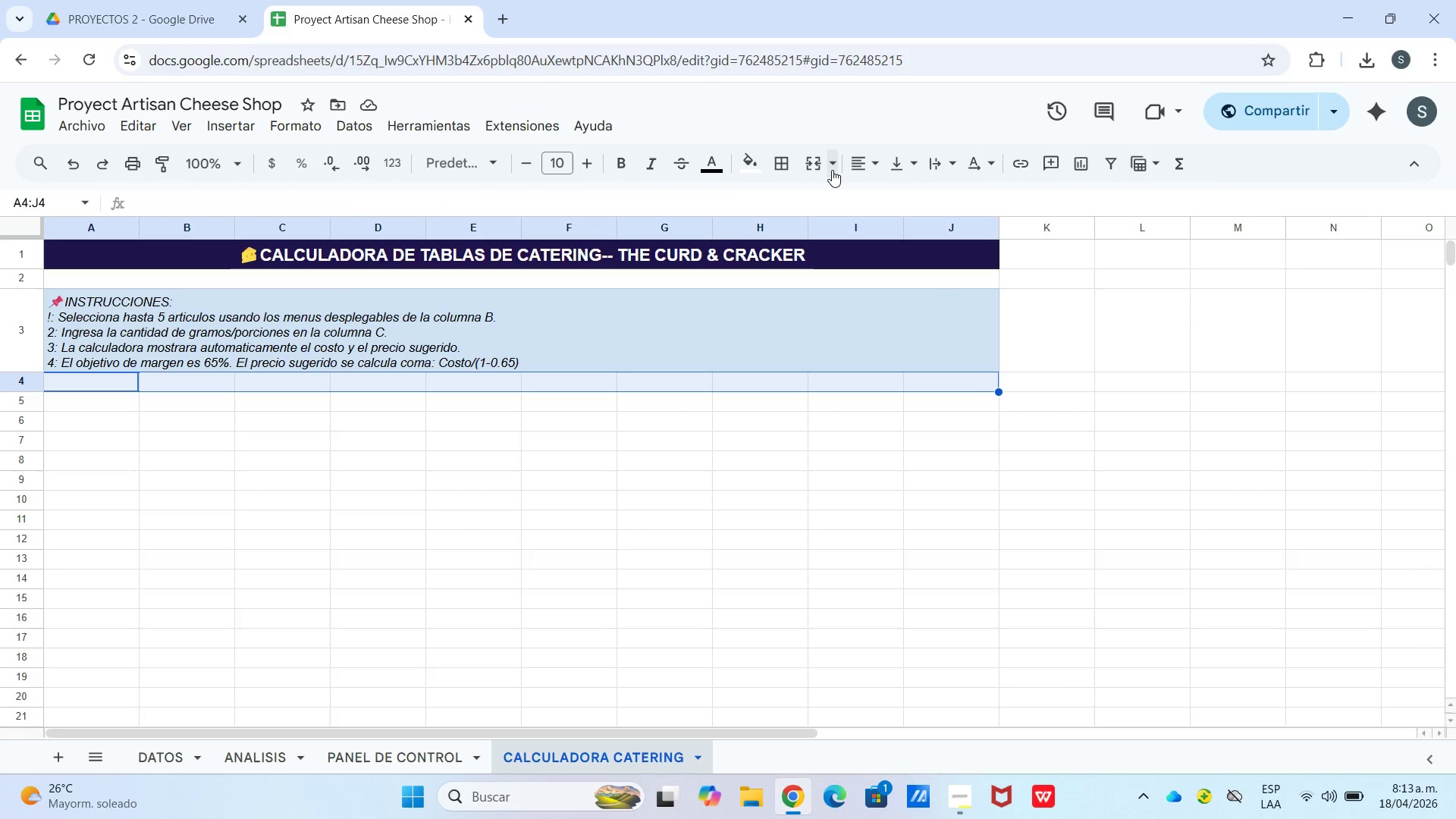 
left_click([819, 169])
 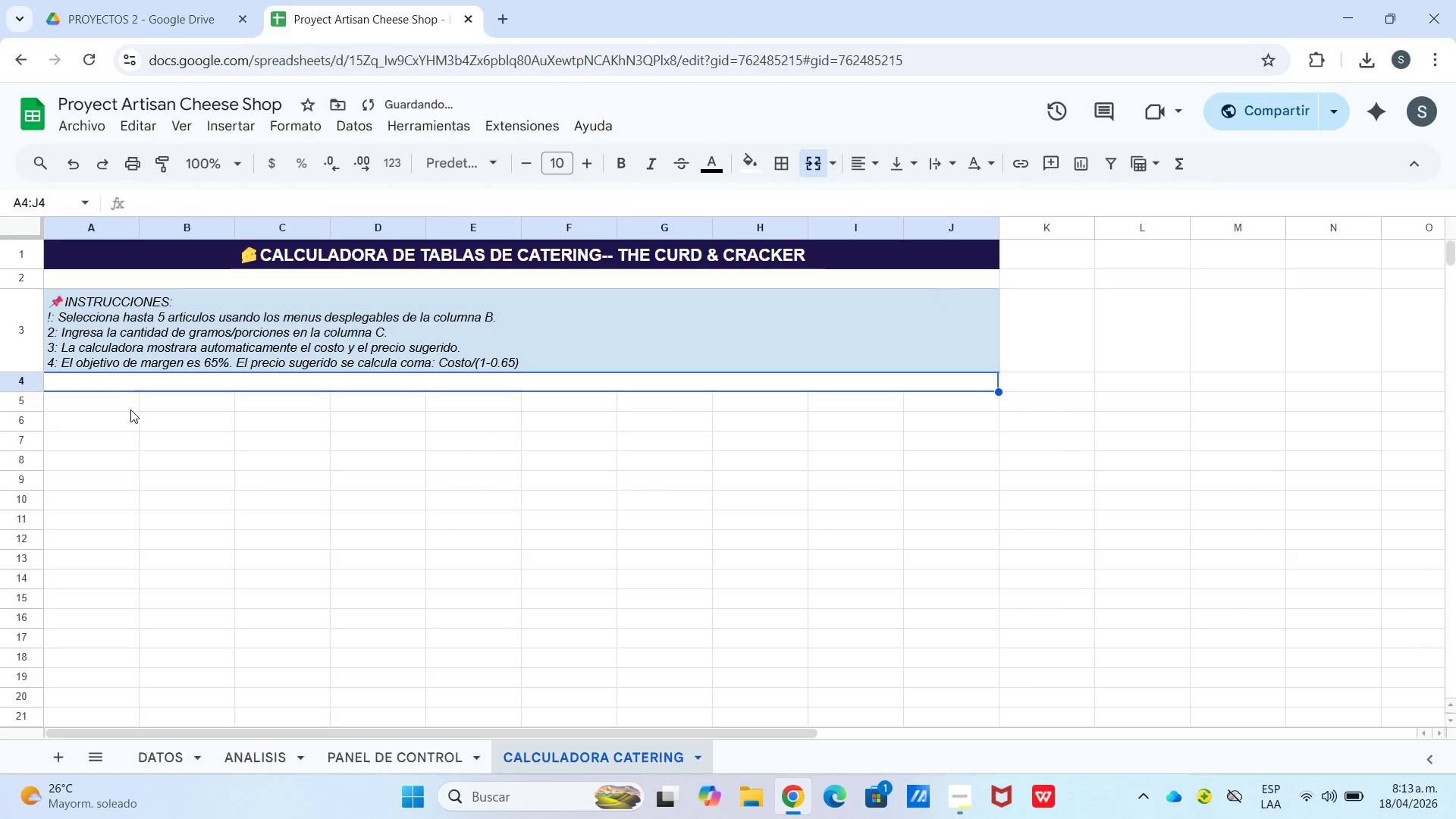 
left_click([127, 404])
 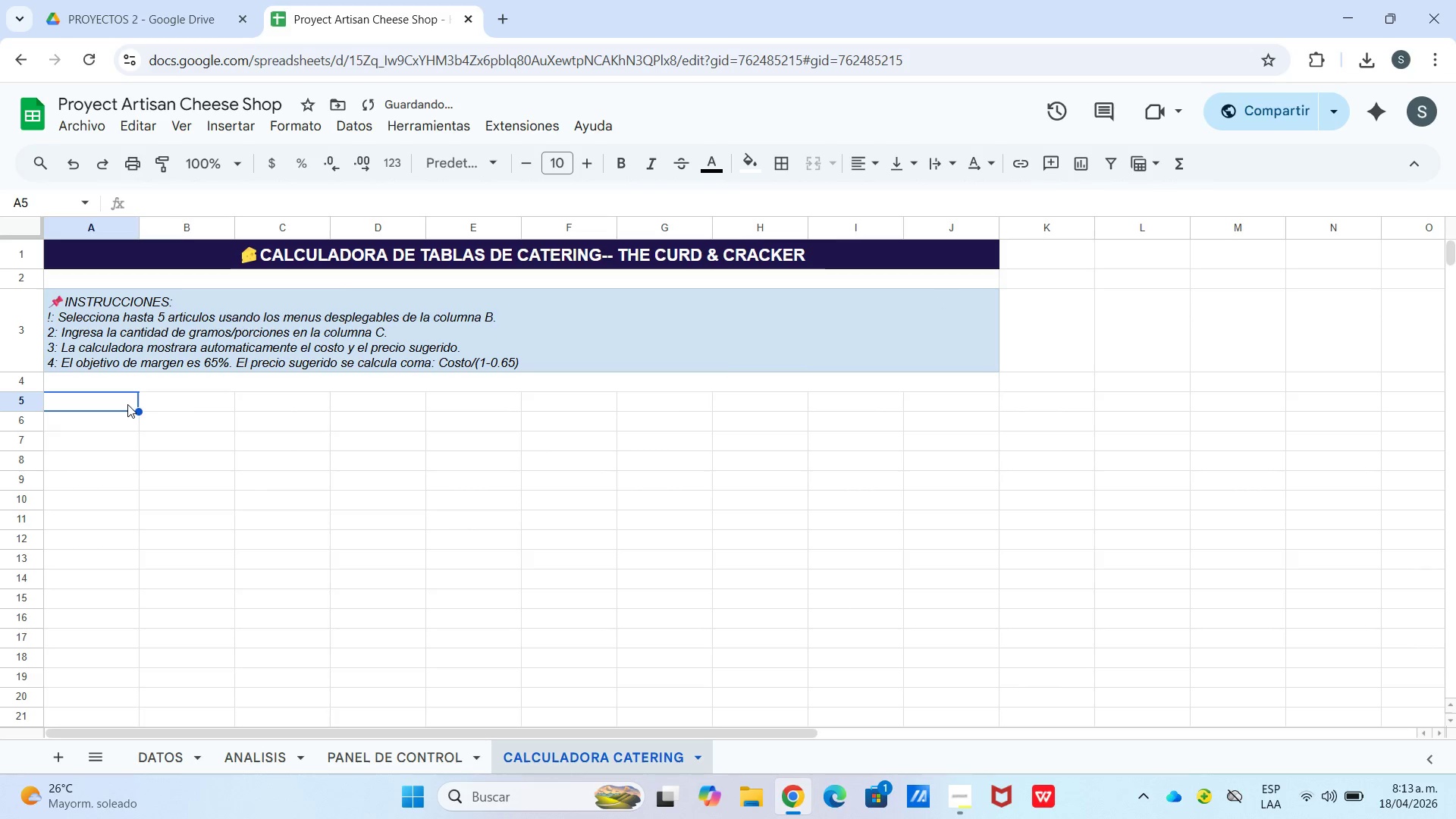 
left_click_drag(start_coordinate=[127, 404], to_coordinate=[286, 403])
 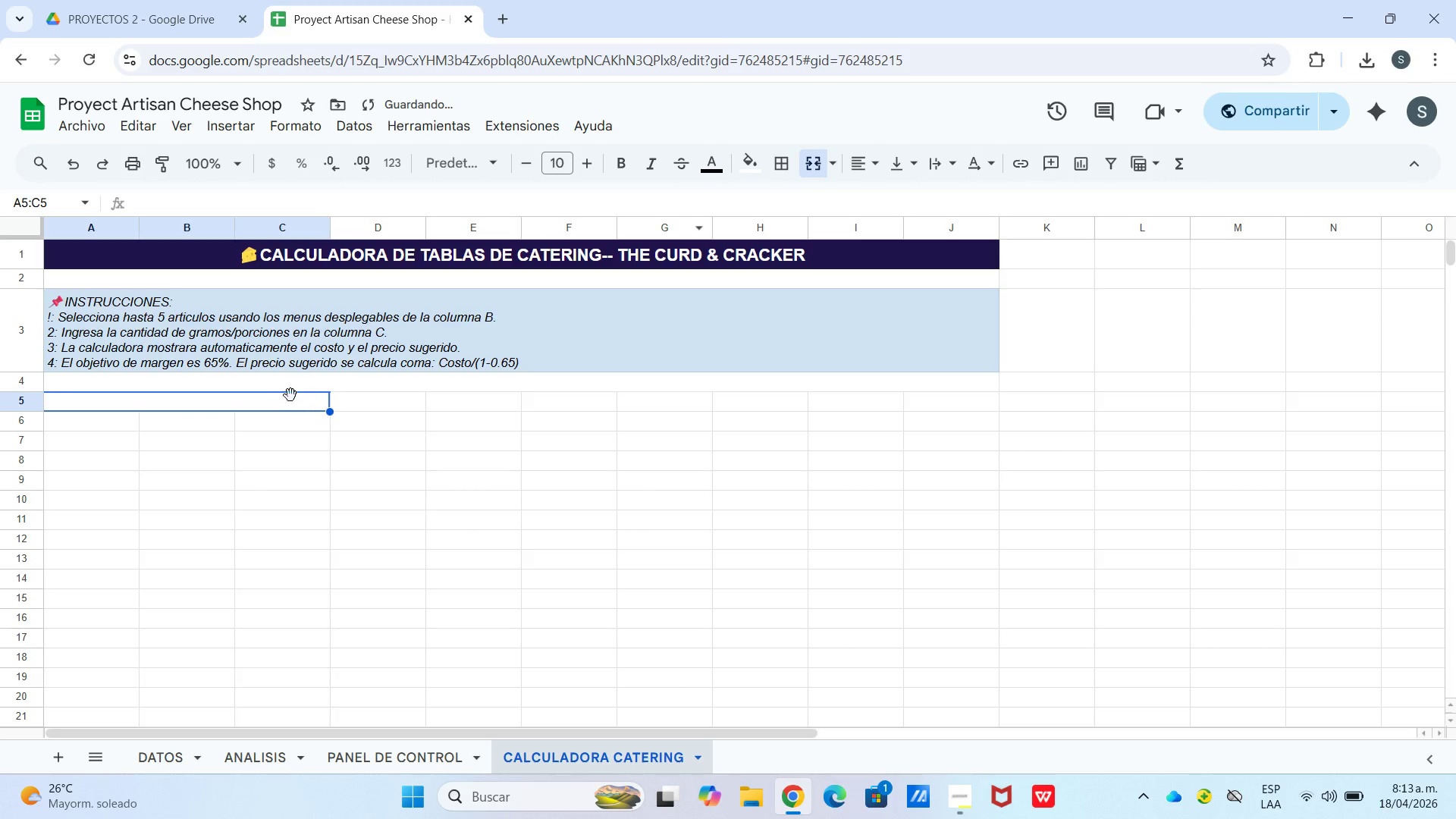 
right_click([294, 397])
 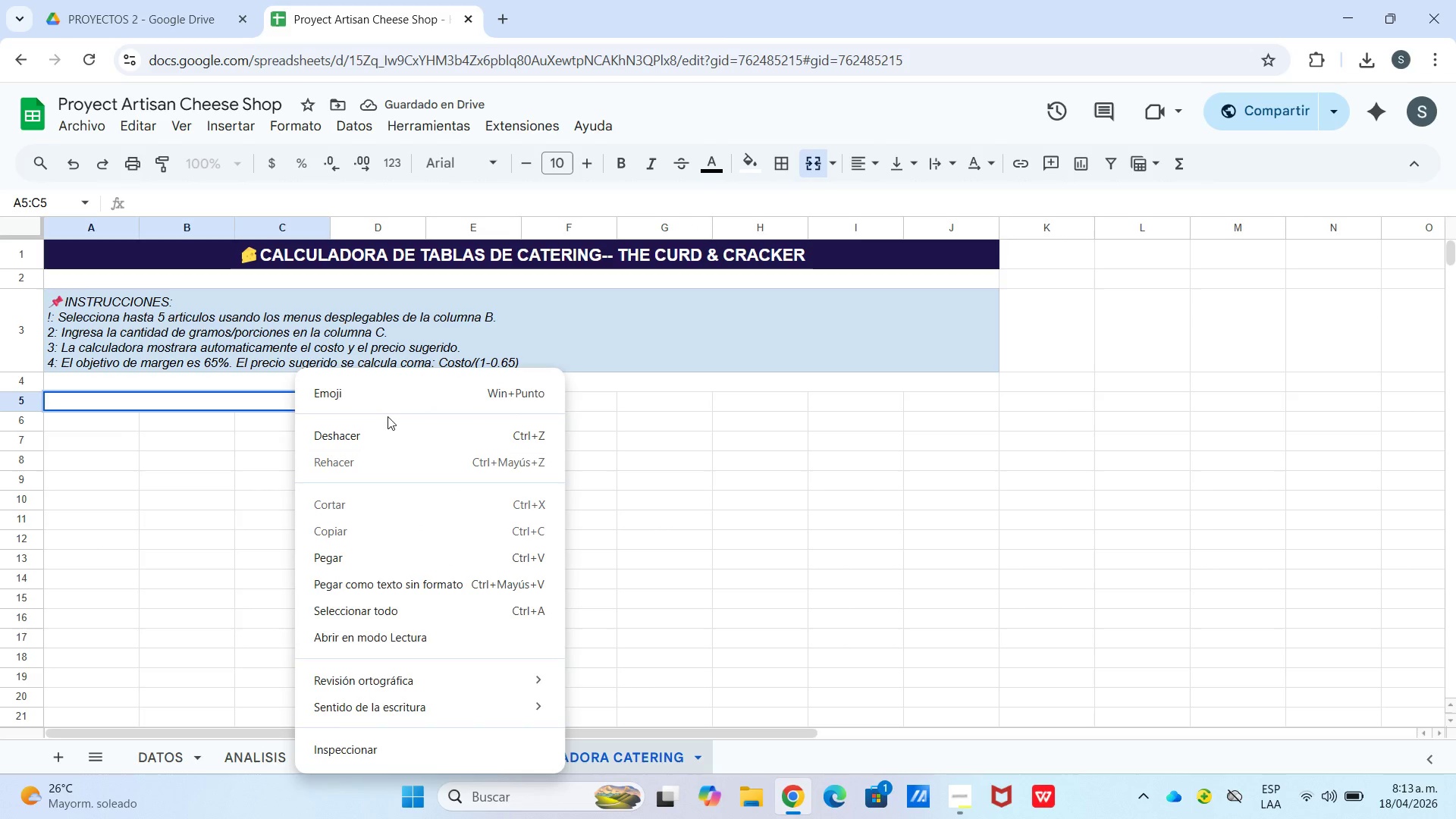 
left_click([391, 405])
 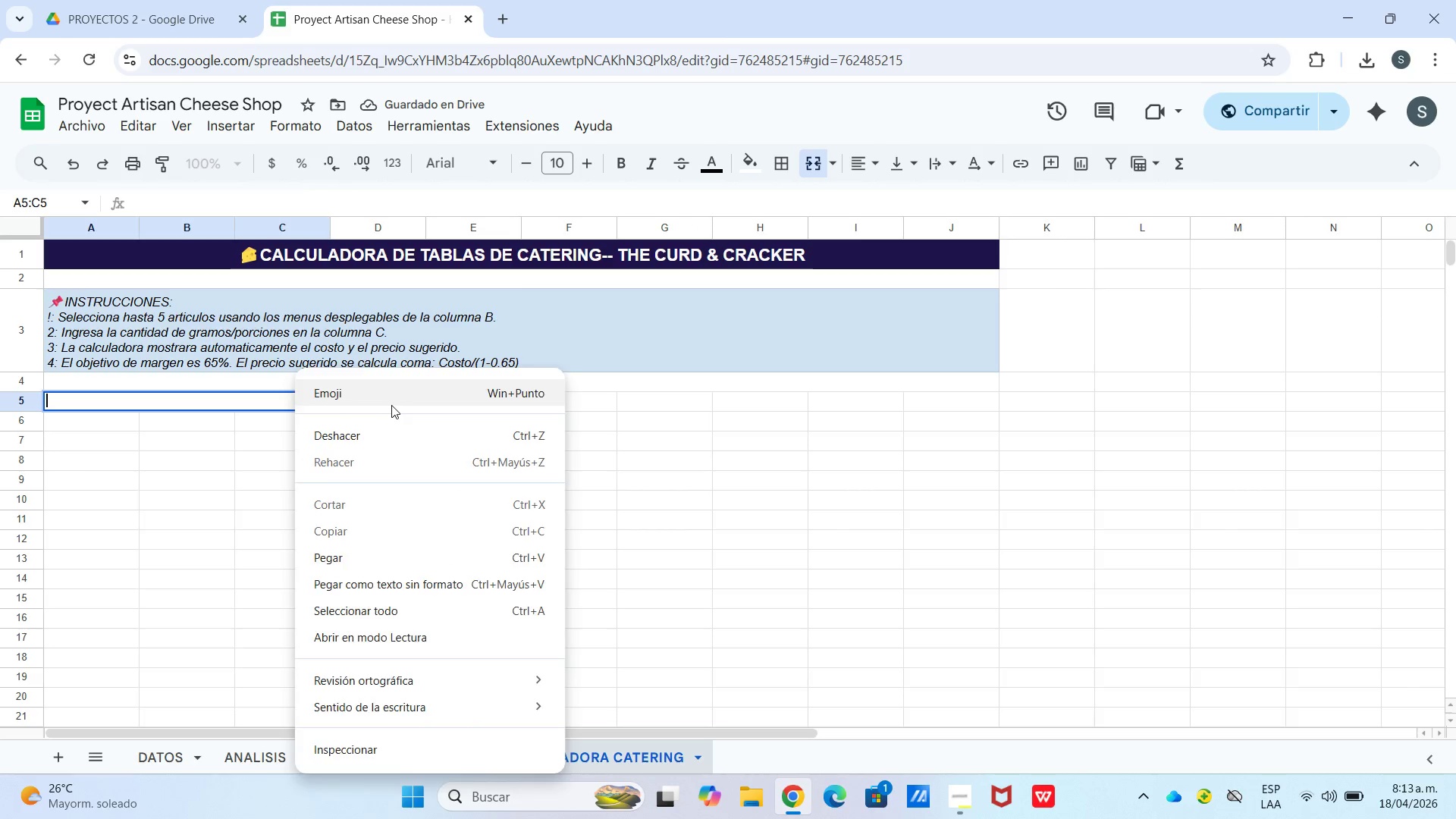 
key(Meta+MetaLeft)
 